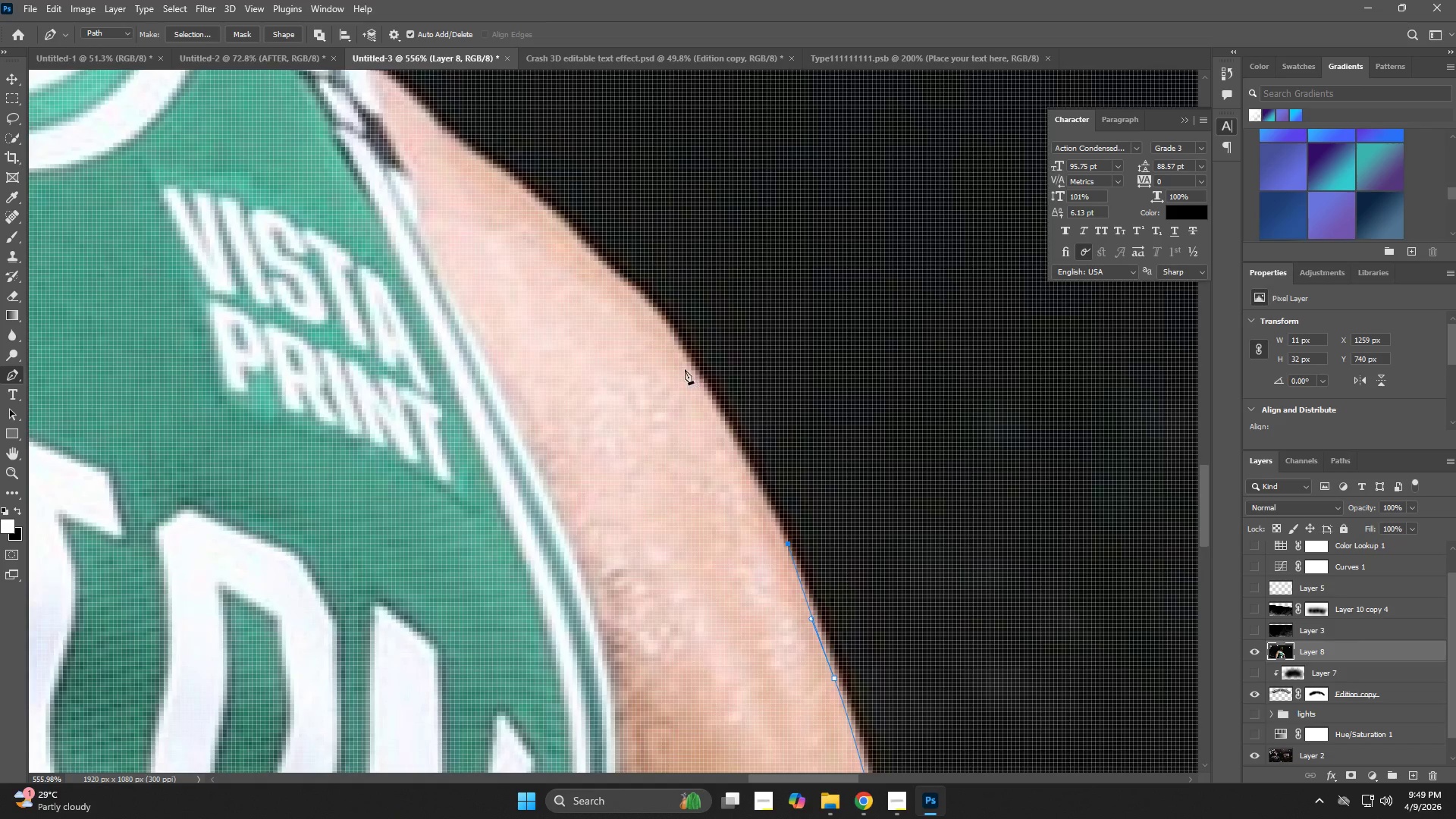 
left_click_drag(start_coordinate=[676, 349], to_coordinate=[644, 305])
 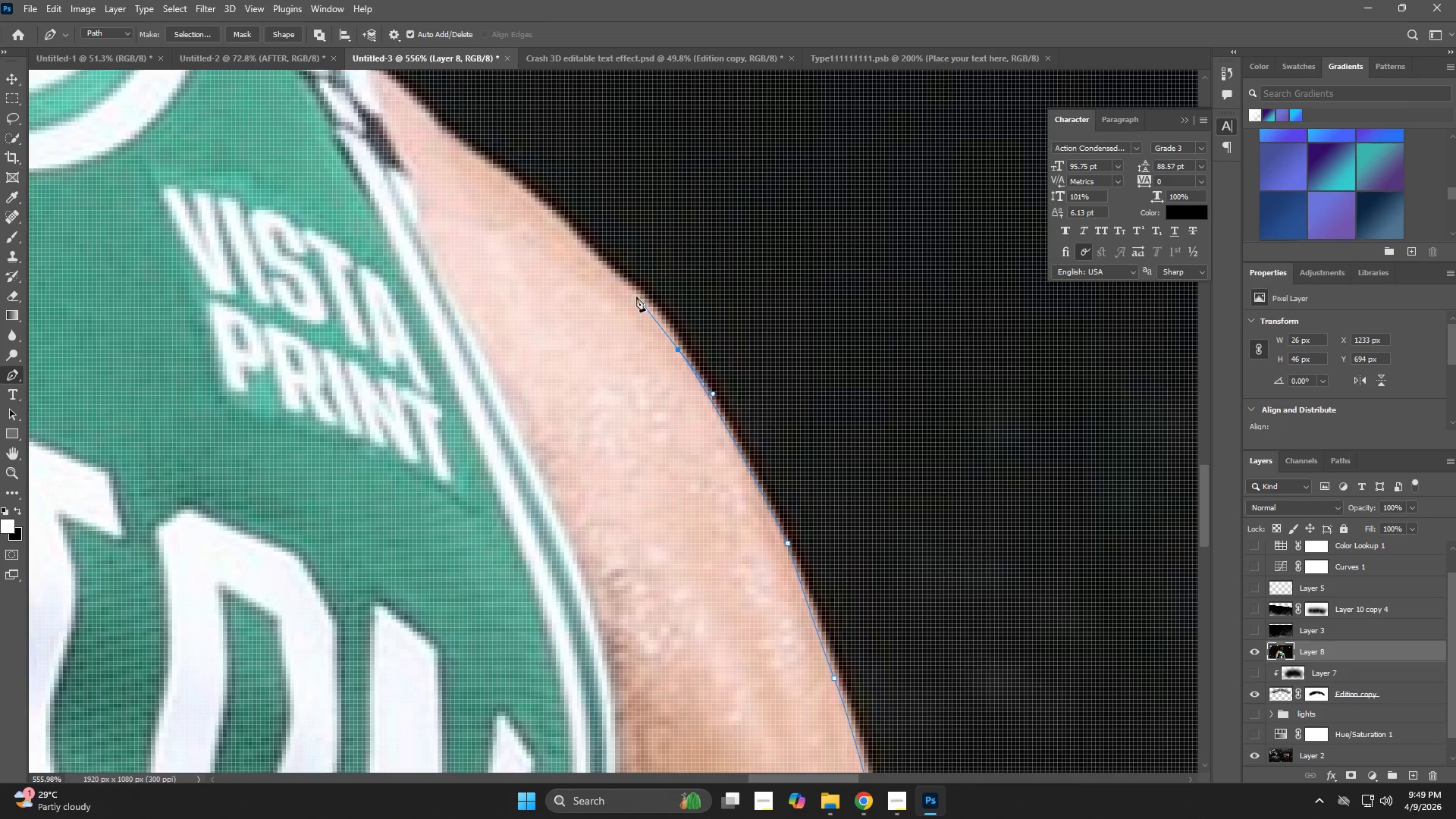 
left_click_drag(start_coordinate=[630, 287], to_coordinate=[619, 281])
 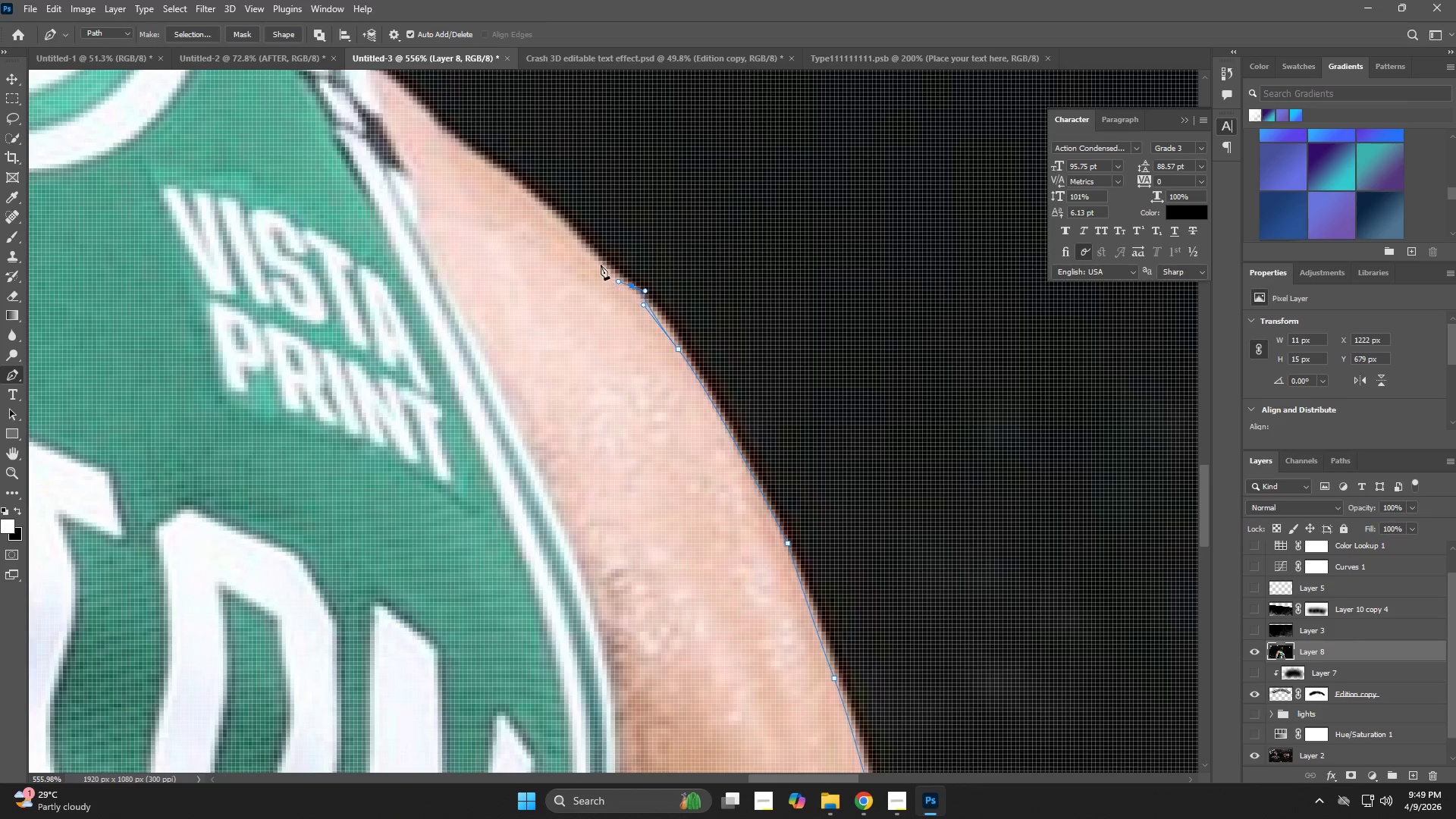 
left_click_drag(start_coordinate=[599, 263], to_coordinate=[586, 249])
 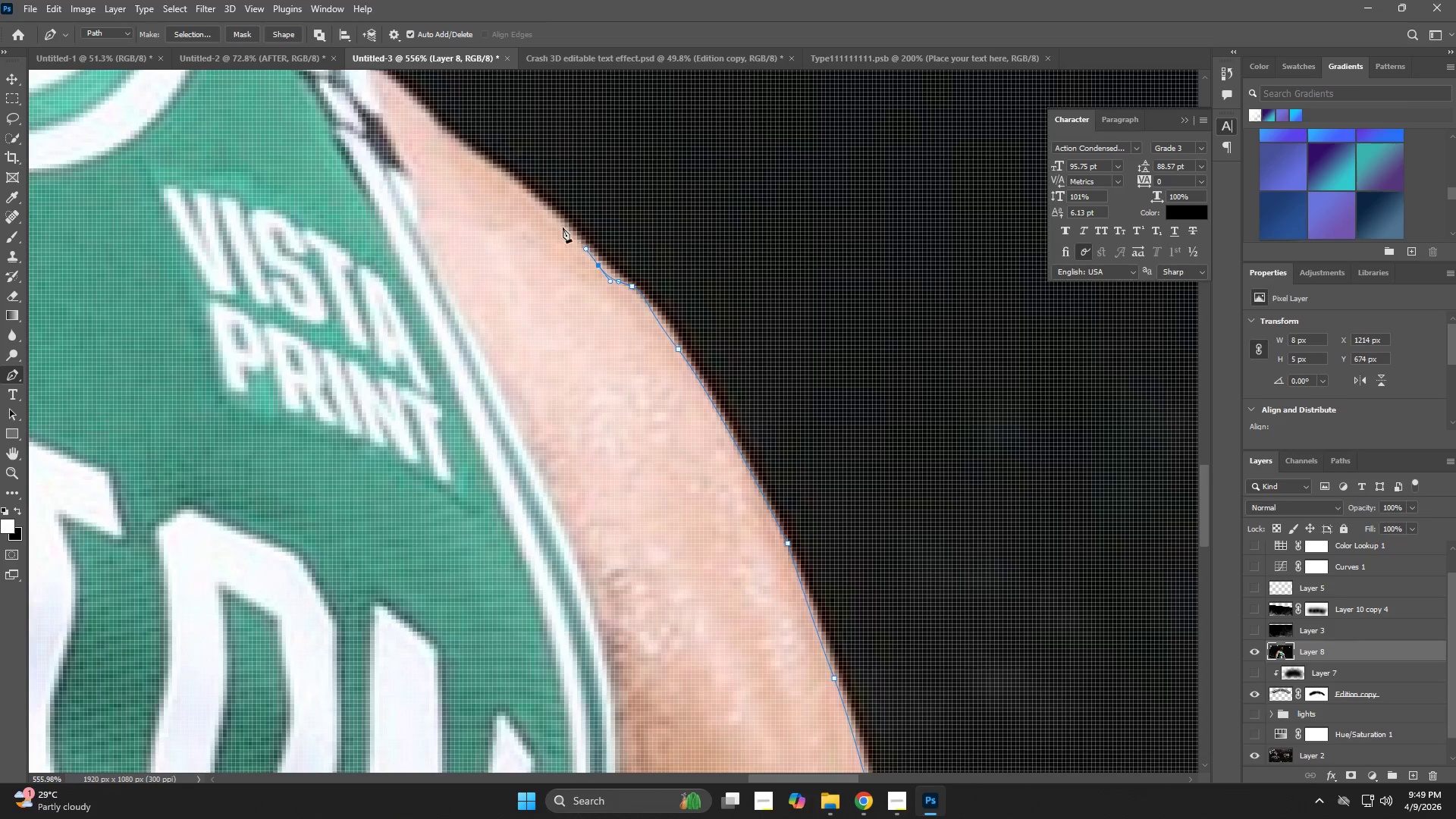 
hold_key(key=Space, duration=0.8)
 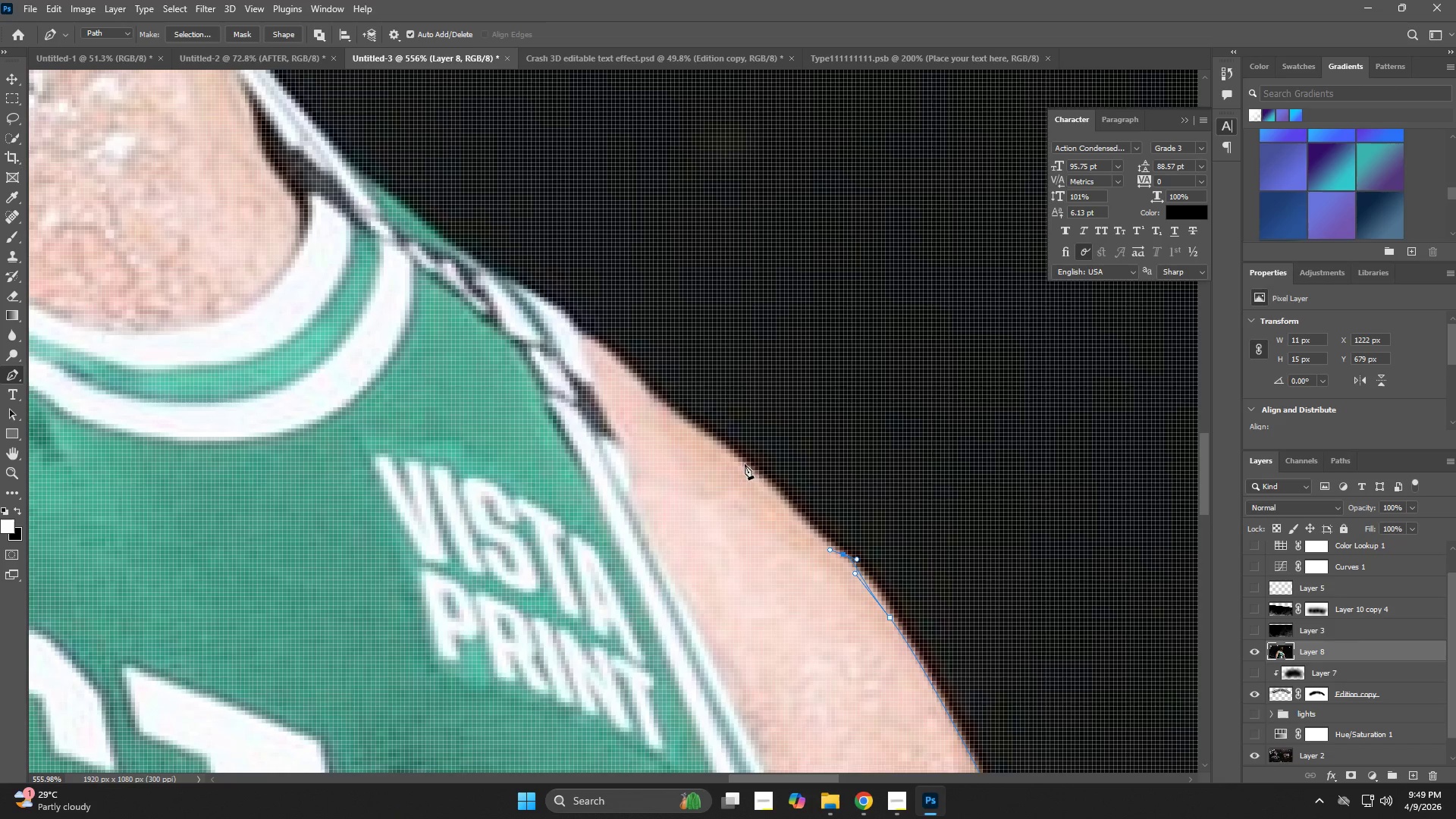 
left_click_drag(start_coordinate=[491, 216], to_coordinate=[688, 457])
 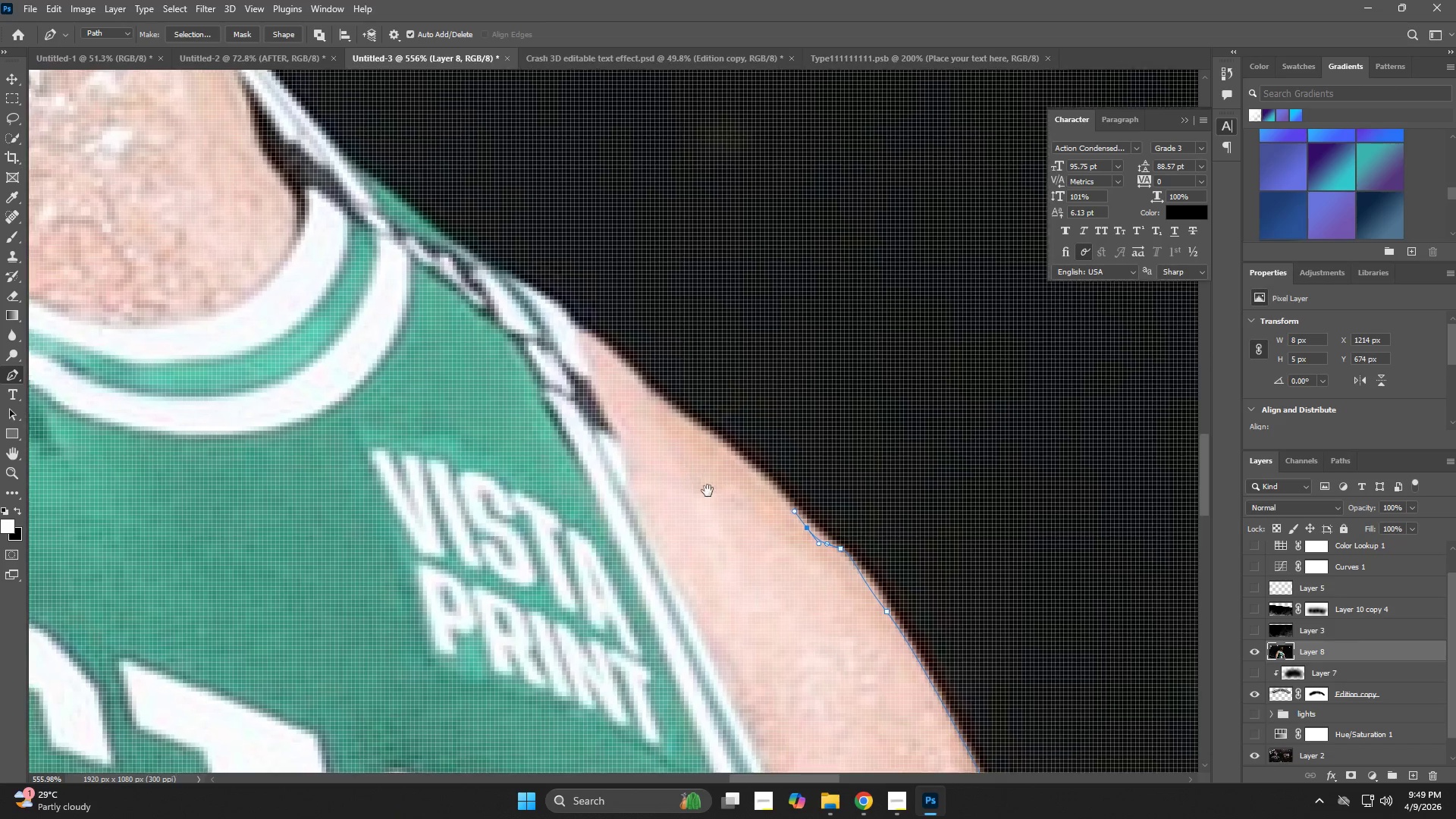 
key(Control+ControlLeft)
 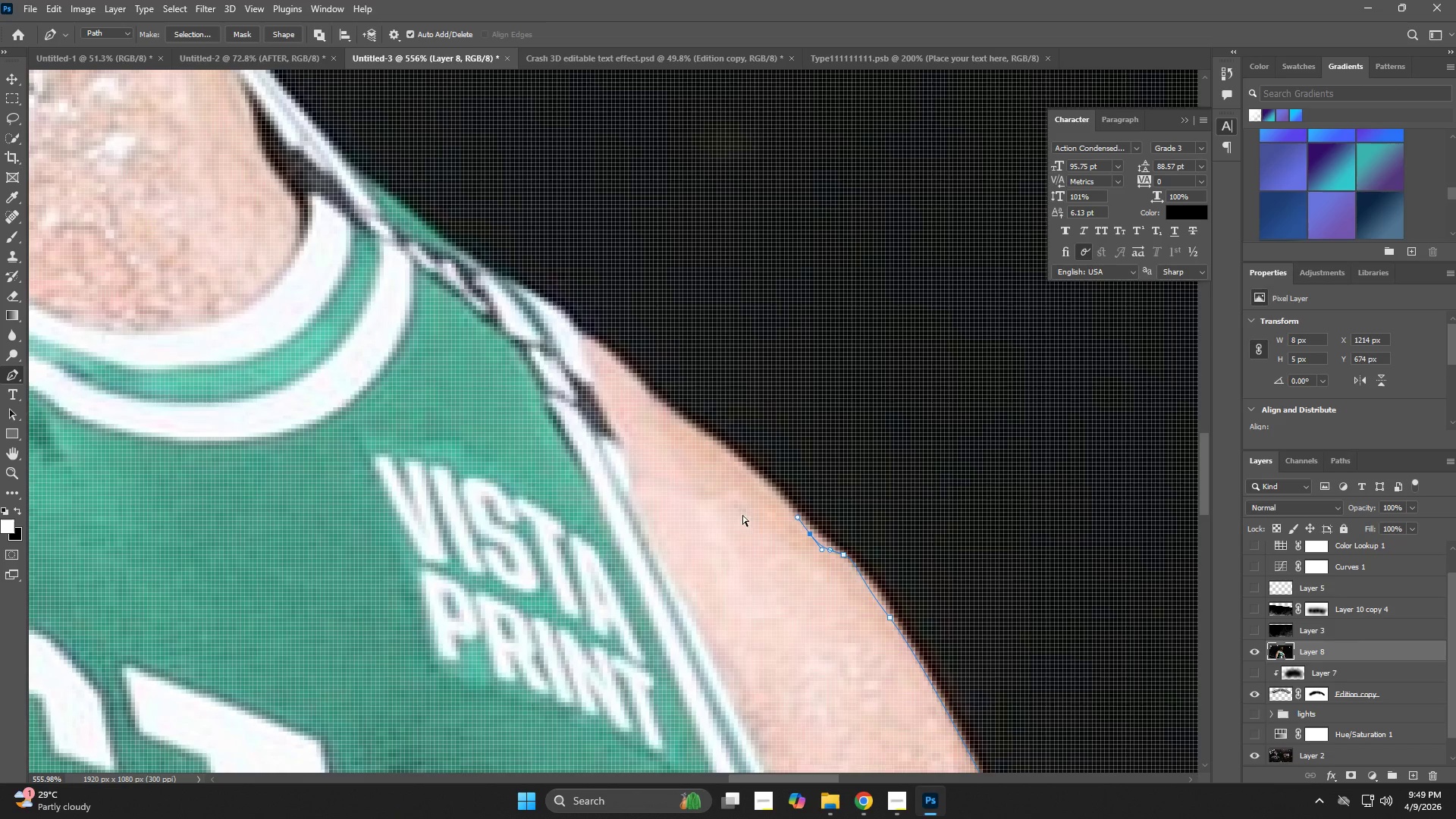 
key(Control+Z)
 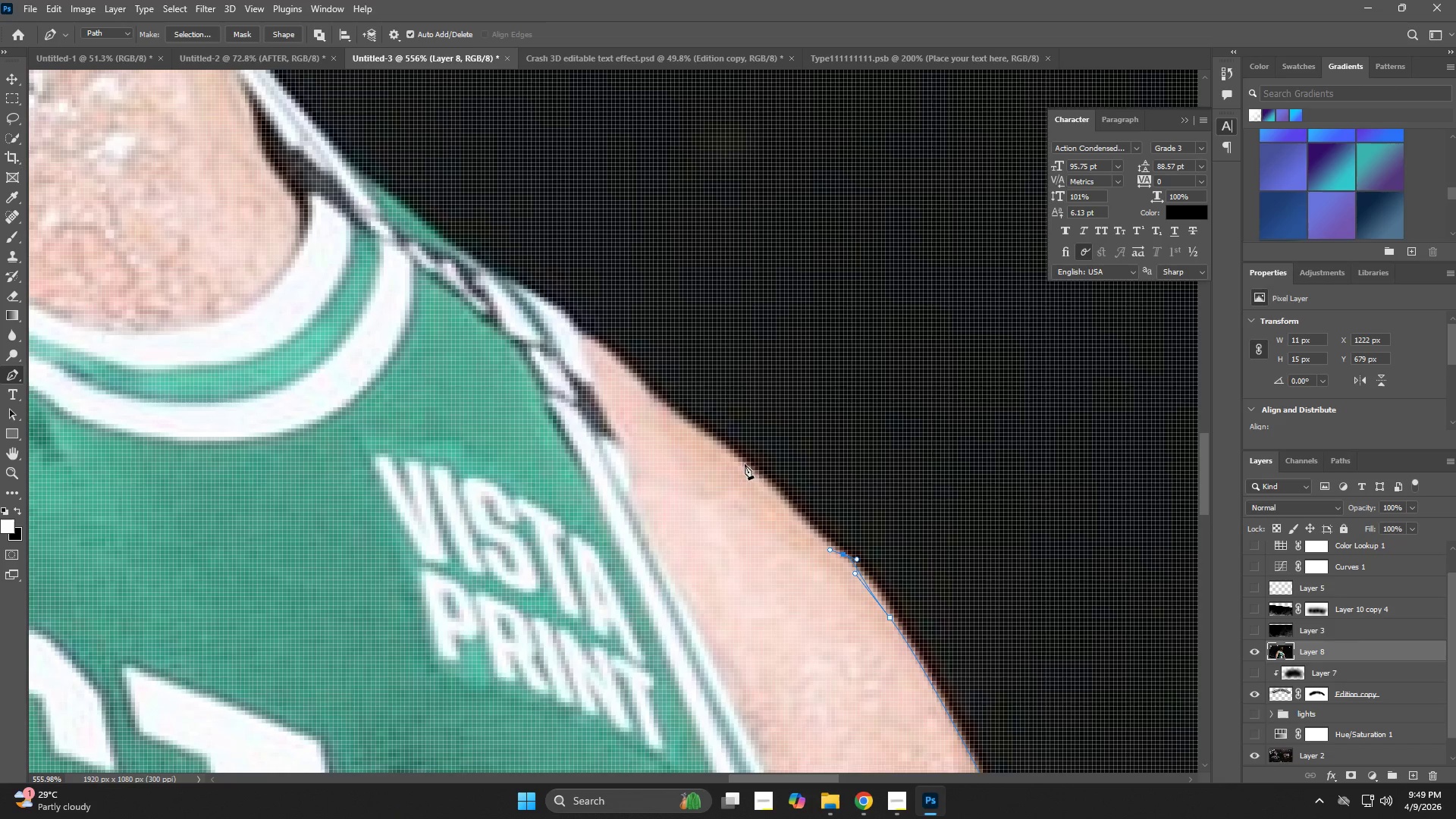 
left_click_drag(start_coordinate=[740, 460], to_coordinate=[708, 442])
 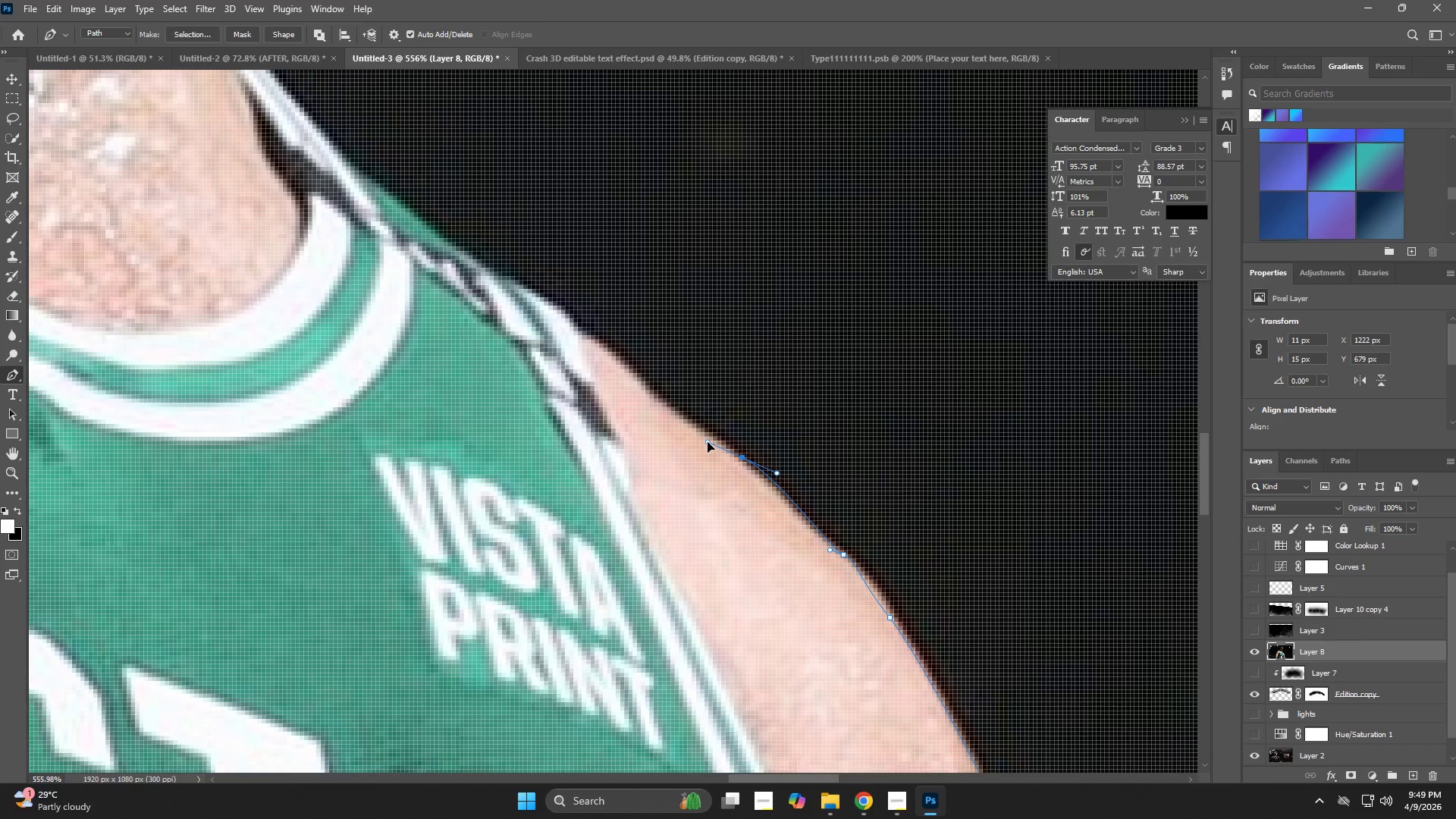 
key(Control+ControlLeft)
 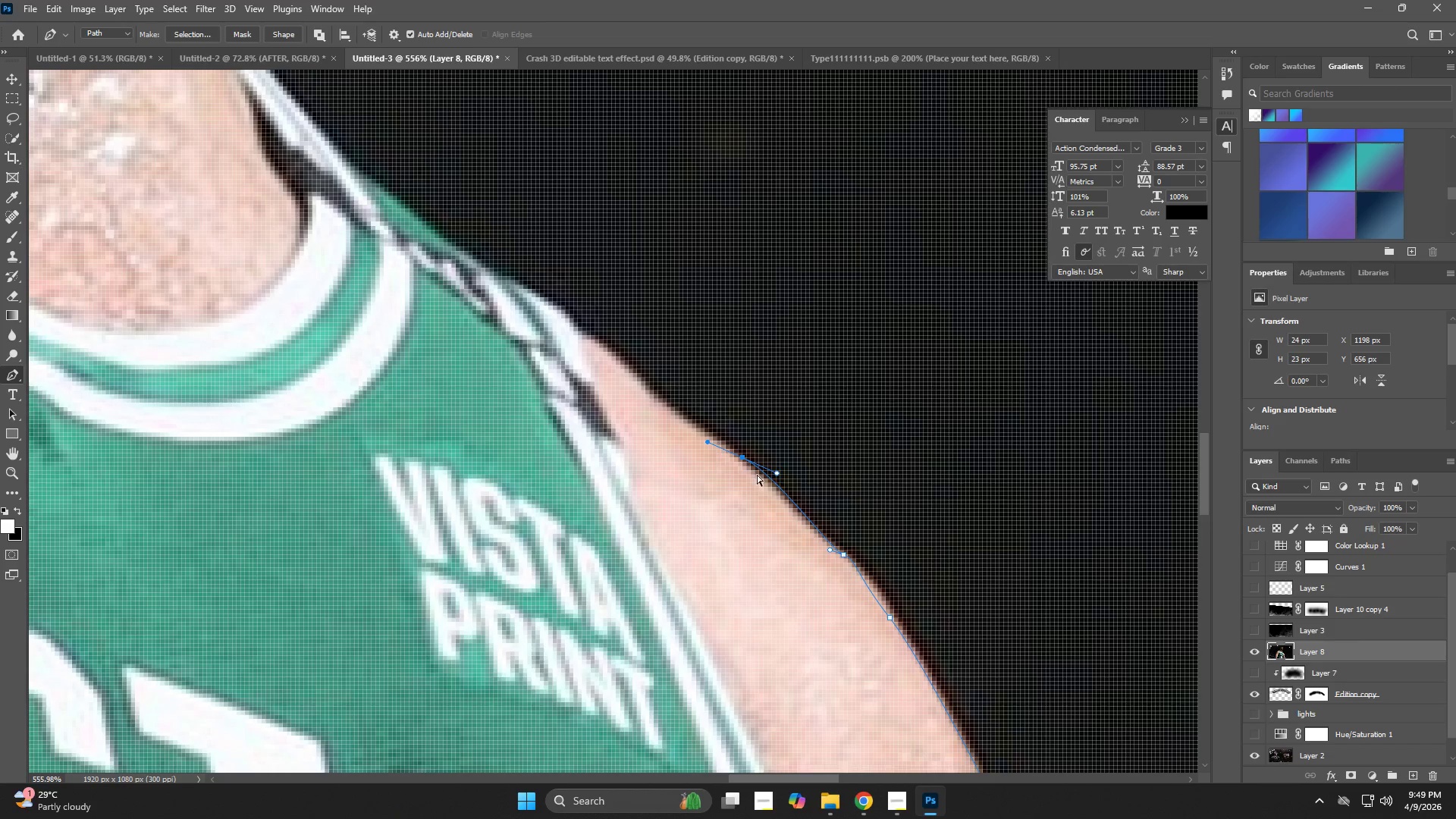 
key(Control+Z)
 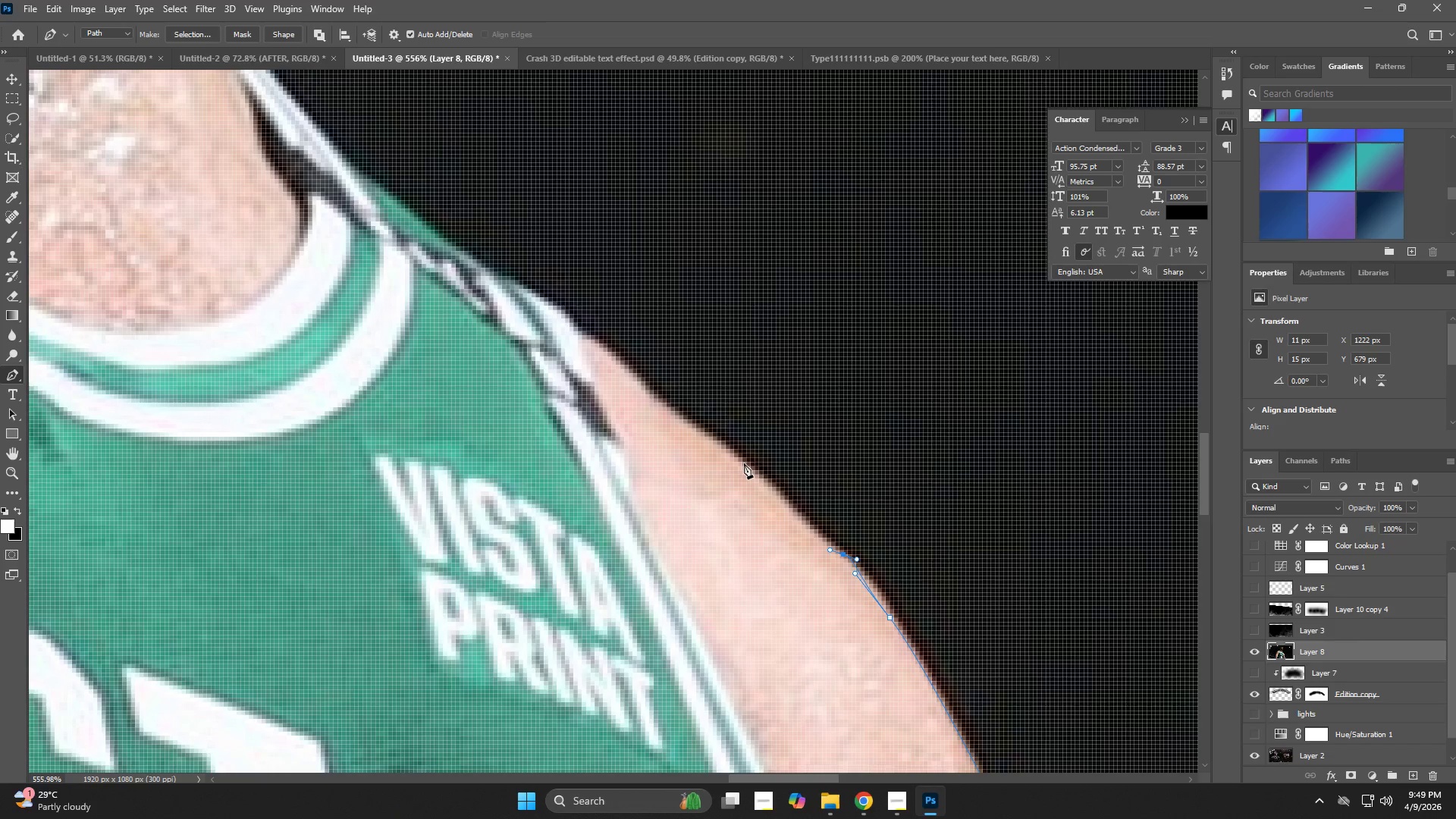 
left_click_drag(start_coordinate=[742, 461], to_coordinate=[732, 453])
 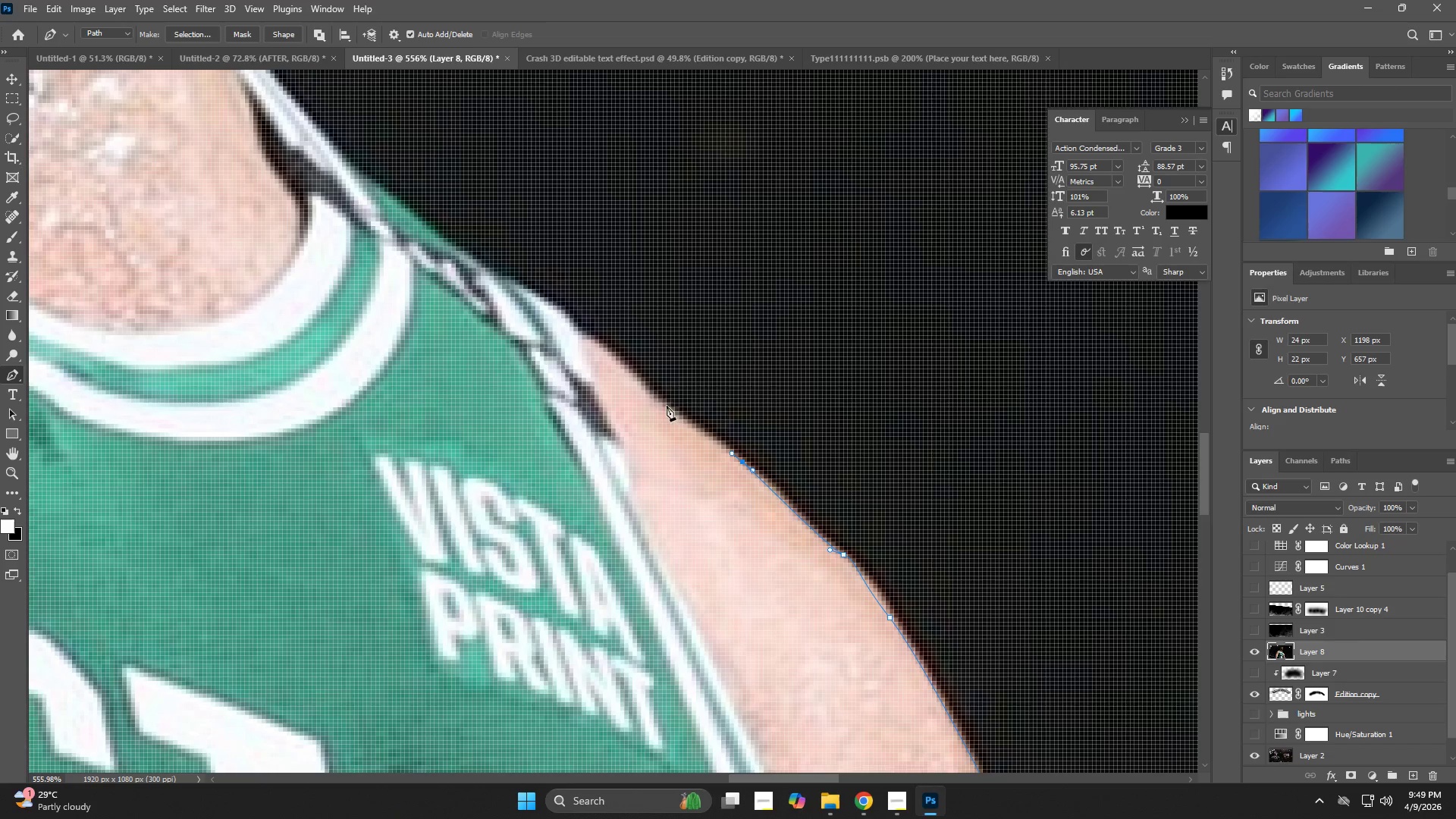 
left_click_drag(start_coordinate=[651, 394], to_coordinate=[613, 366])
 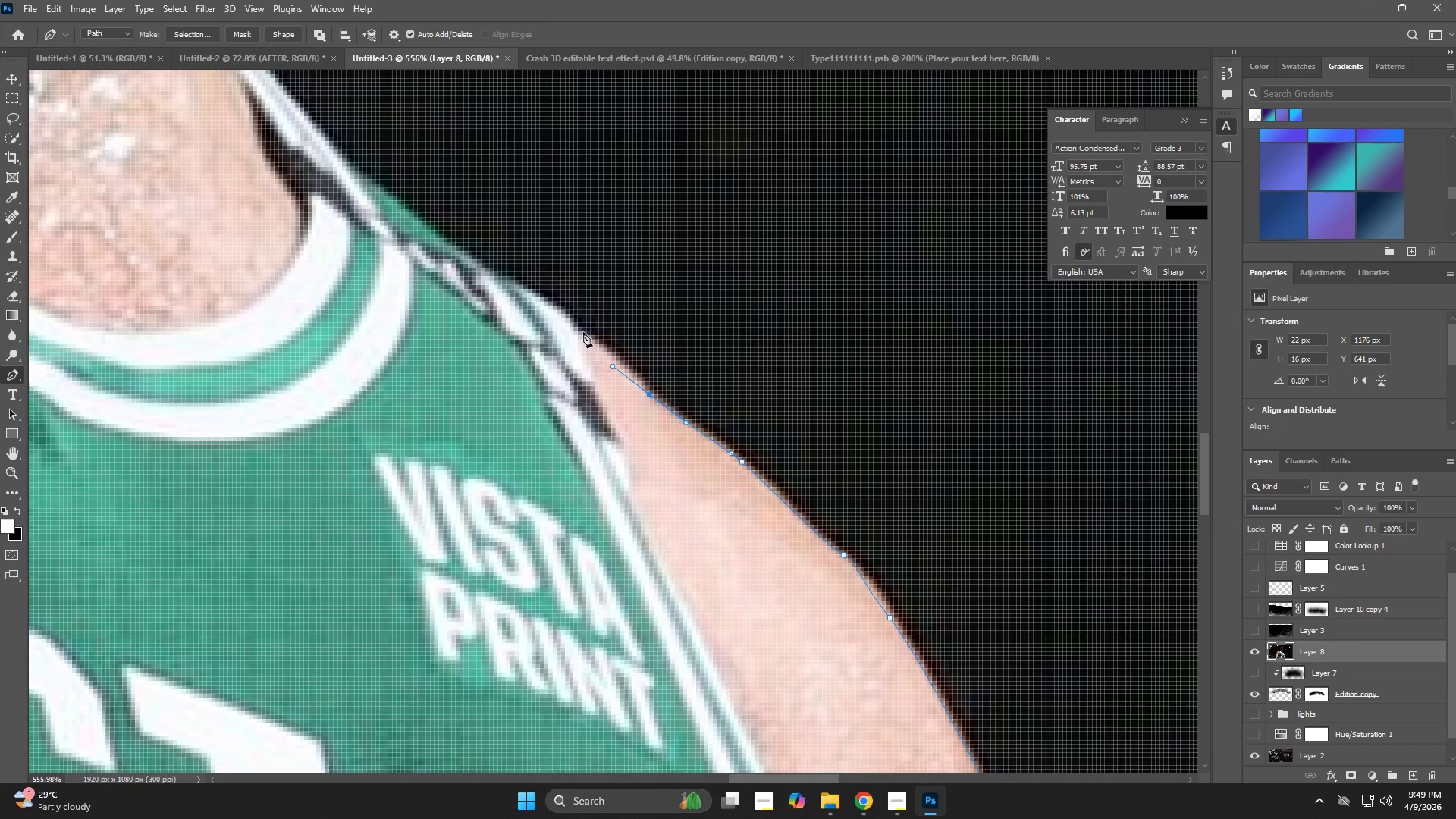 
left_click_drag(start_coordinate=[579, 329], to_coordinate=[540, 303])
 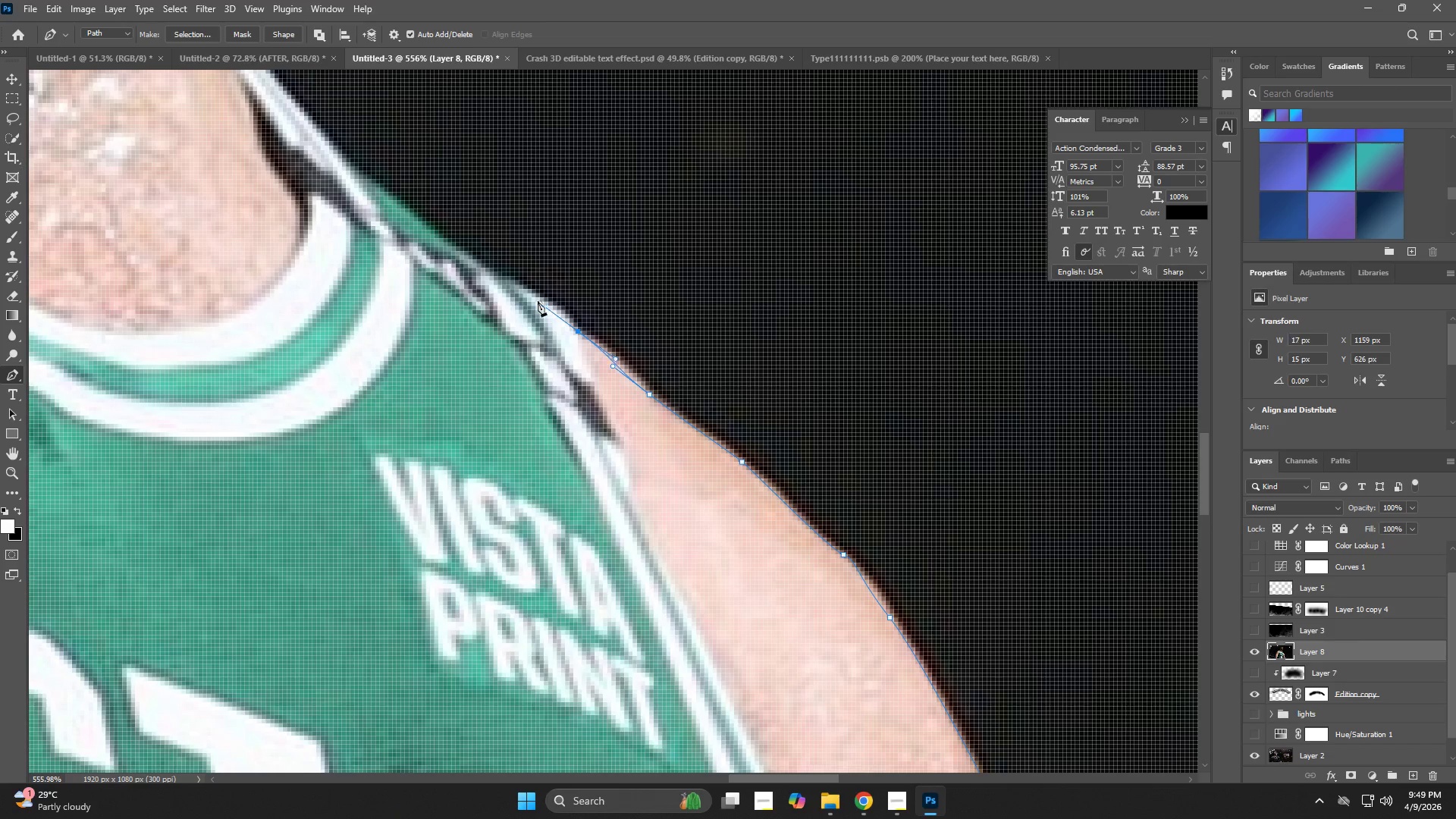 
double_click([532, 297])
 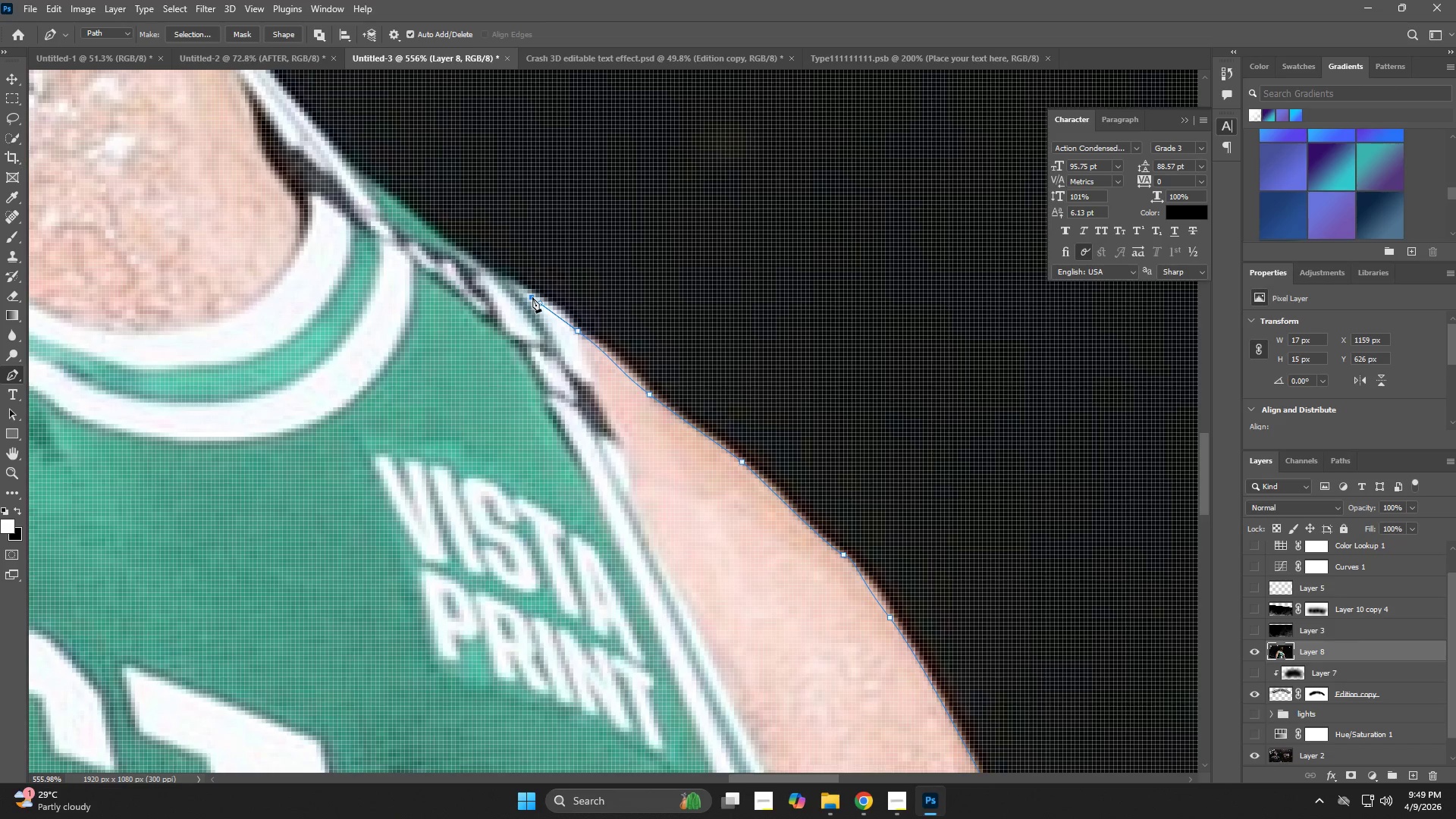 
hold_key(key=Space, duration=0.67)
 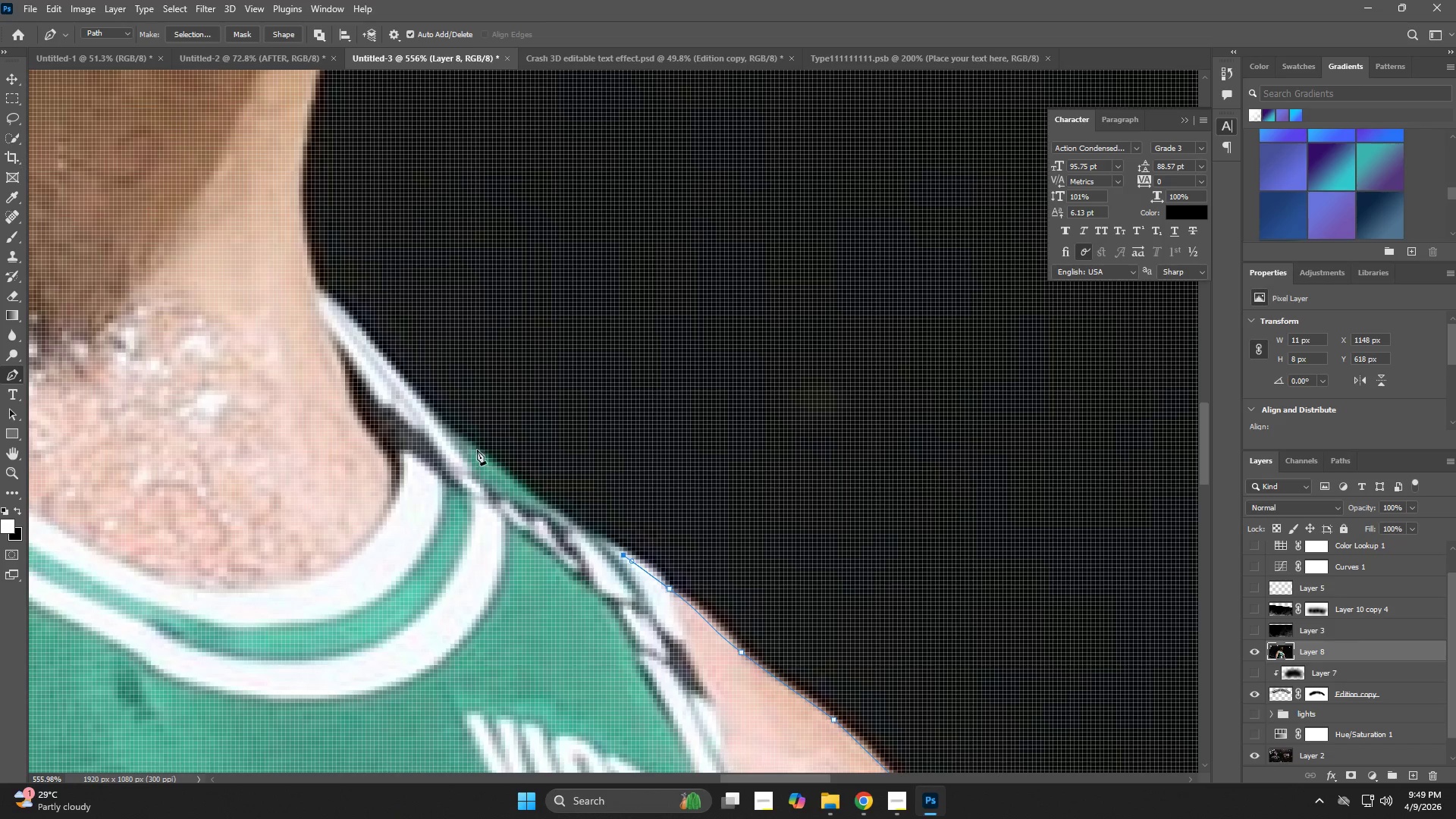 
left_click_drag(start_coordinate=[413, 270], to_coordinate=[505, 528])
 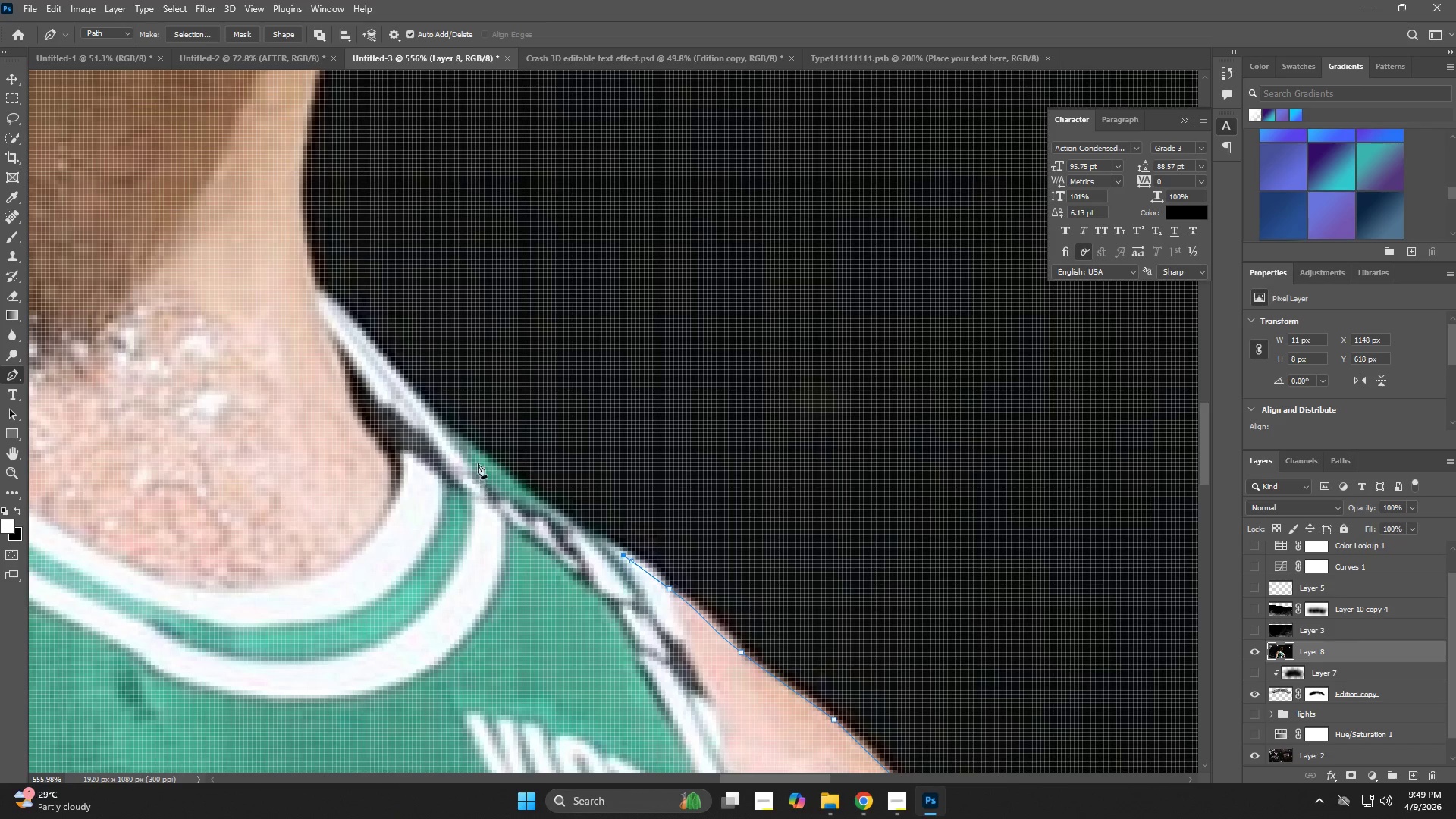 
left_click([477, 445])
 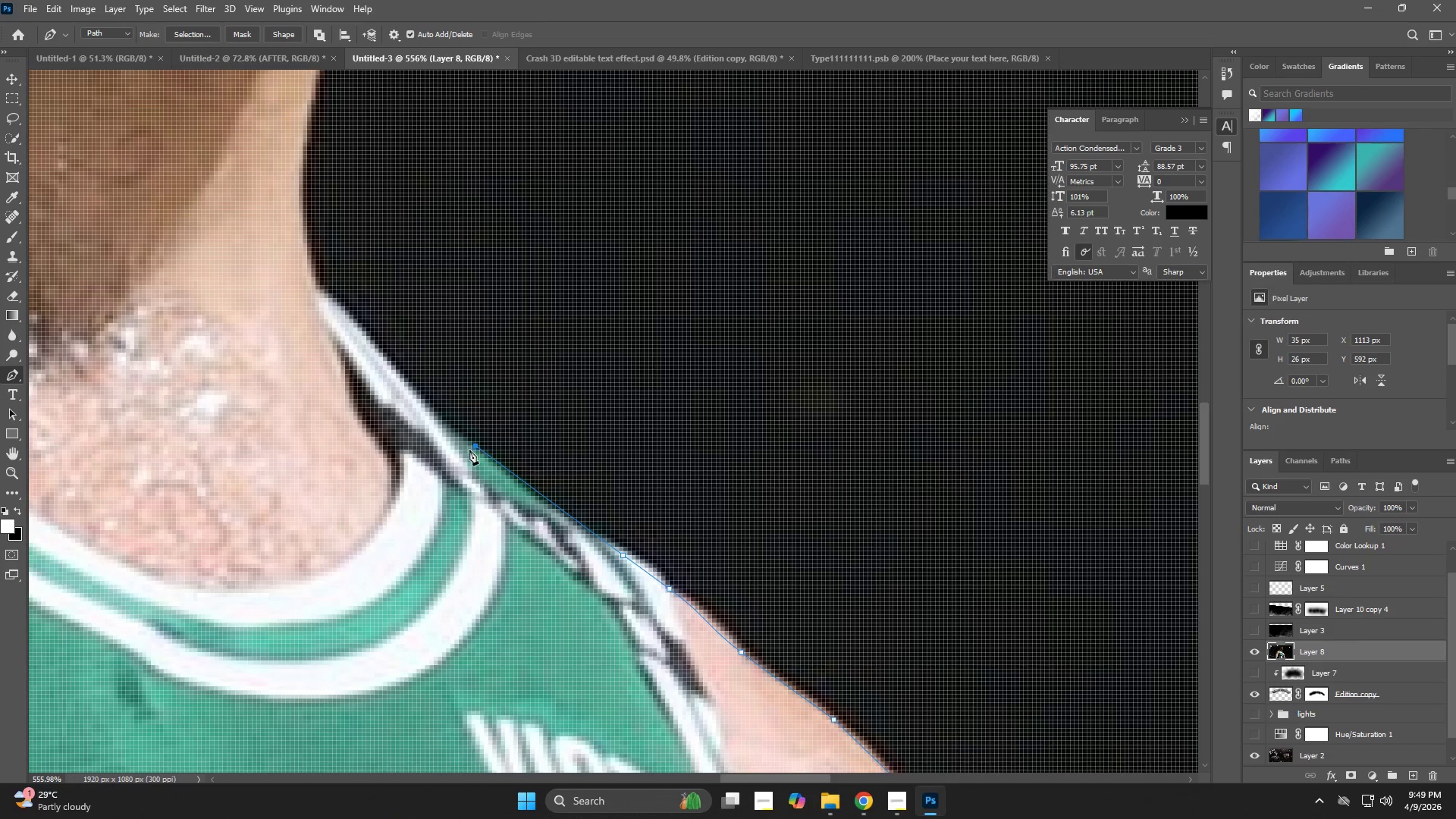 
key(Control+ControlLeft)
 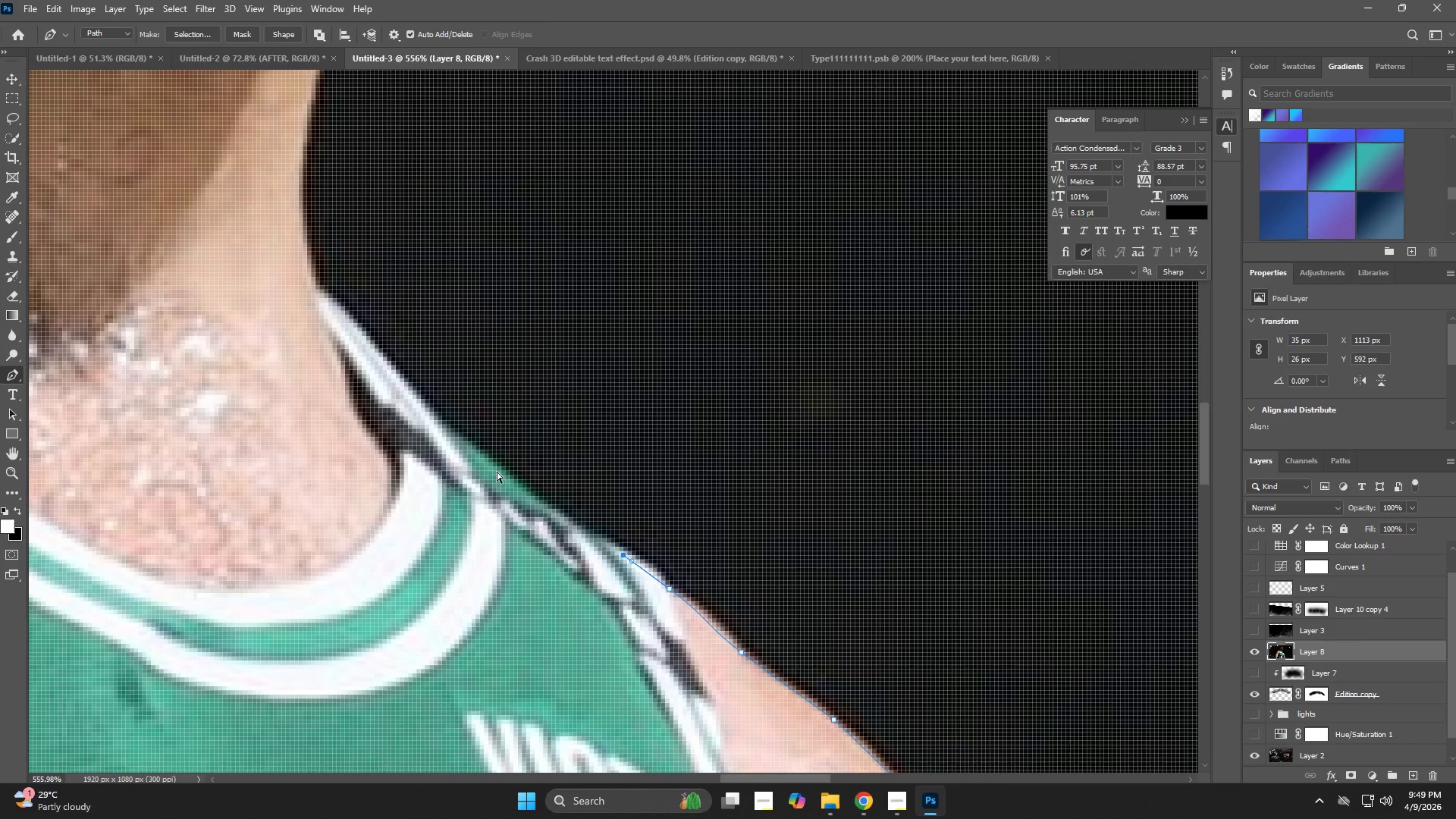 
key(Control+Z)
 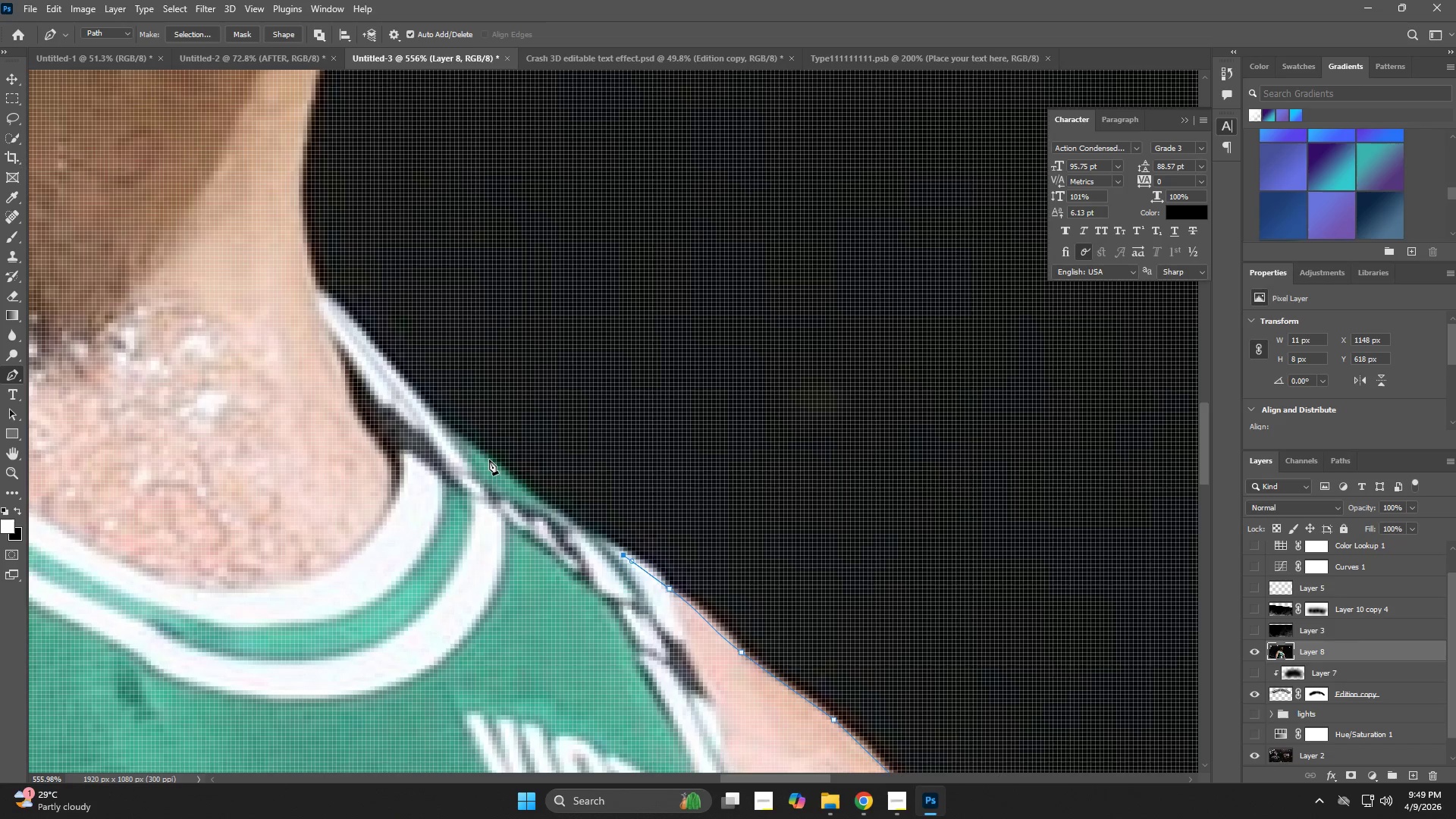 
left_click_drag(start_coordinate=[489, 460], to_coordinate=[480, 455])
 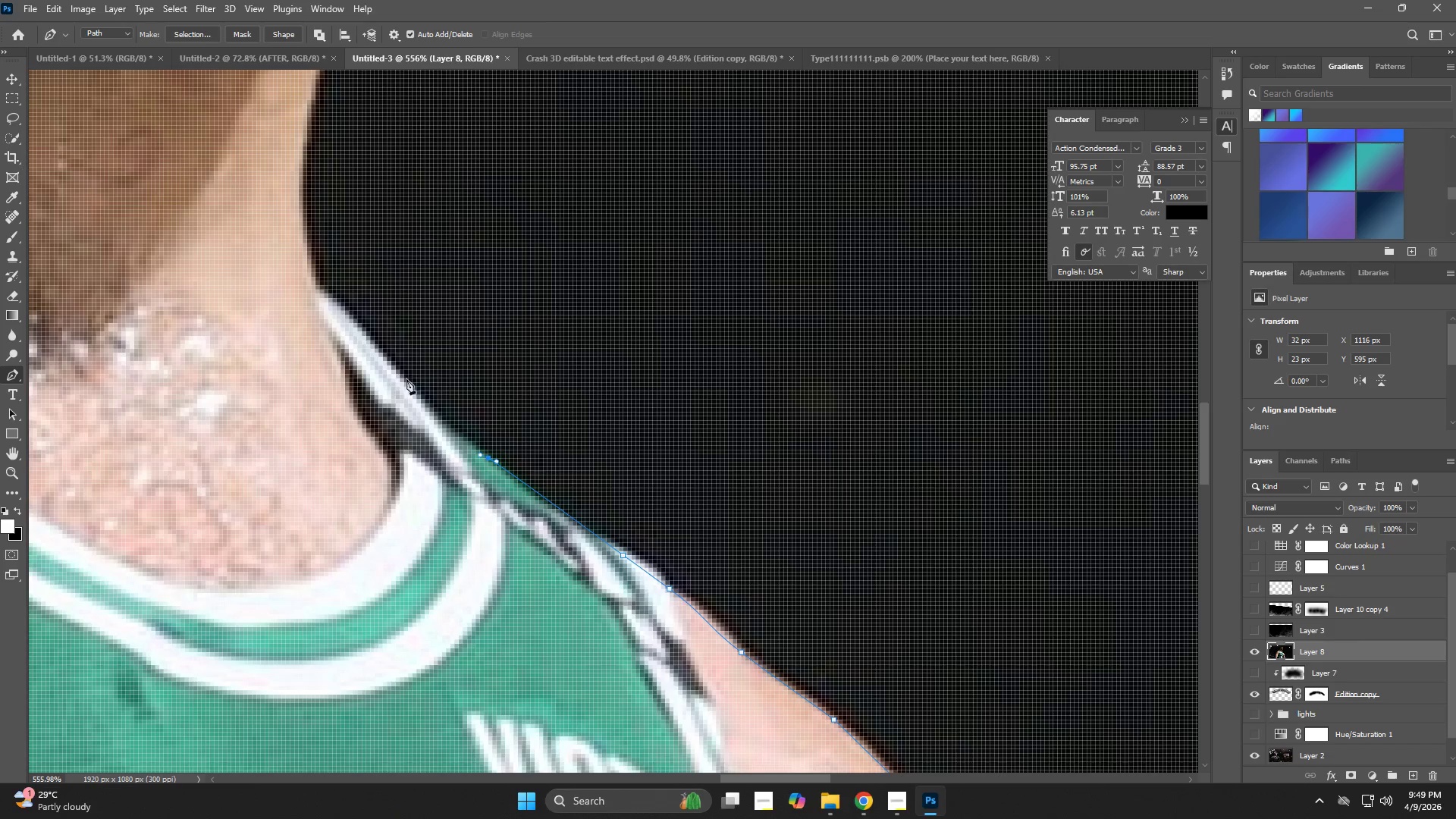 
key(Control+ControlLeft)
 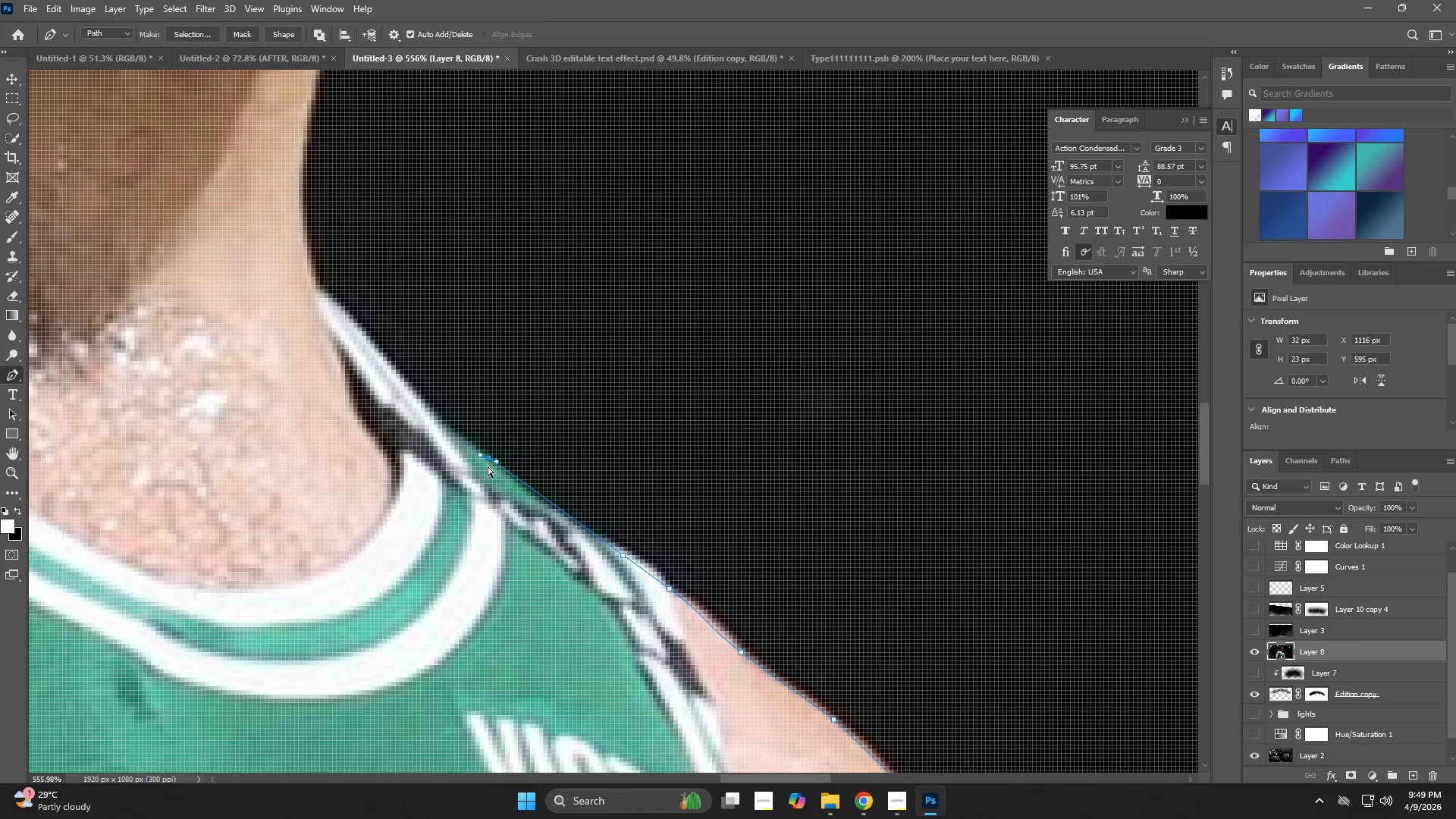 
key(Control+Z)
 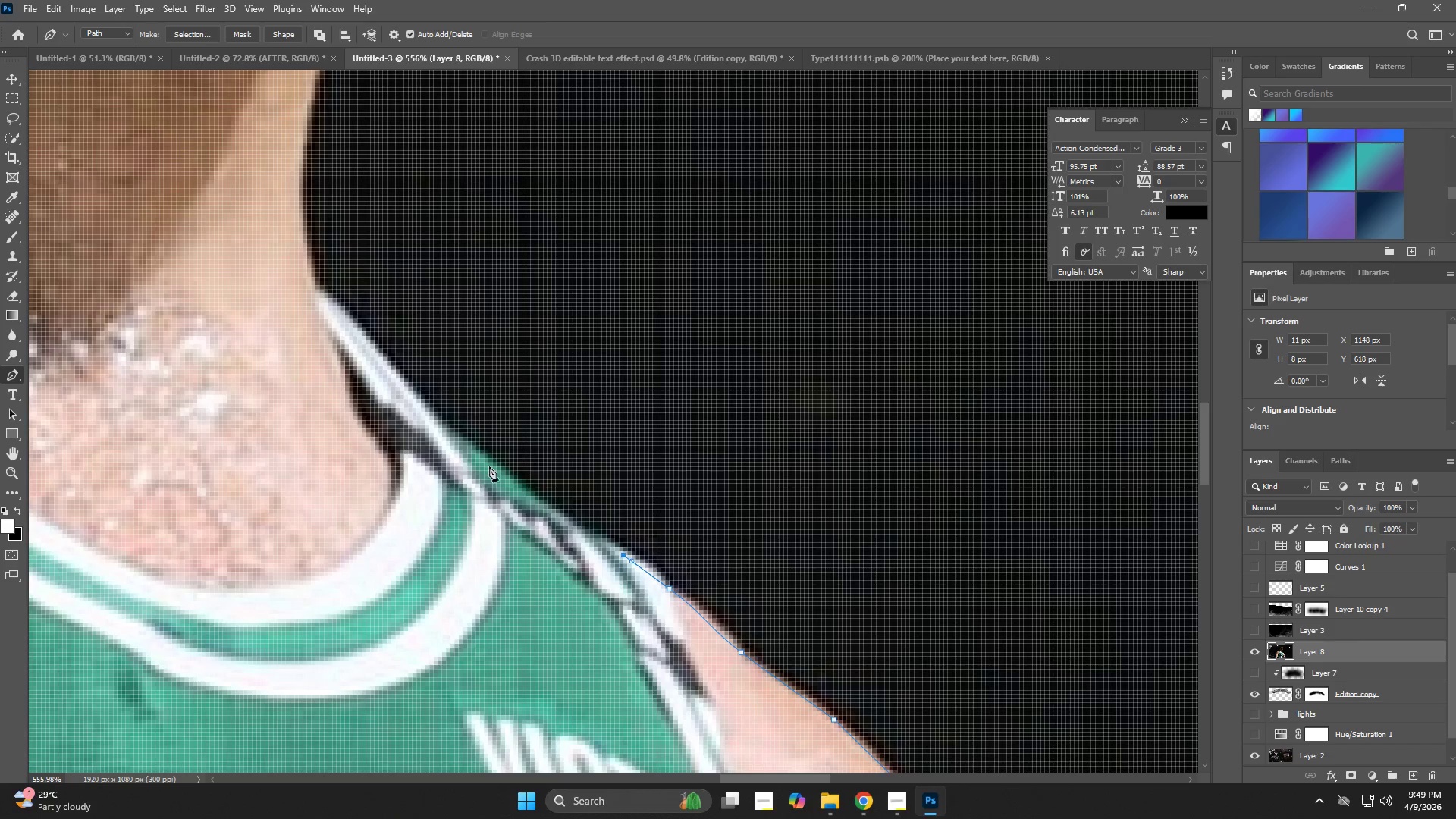 
left_click([489, 466])
 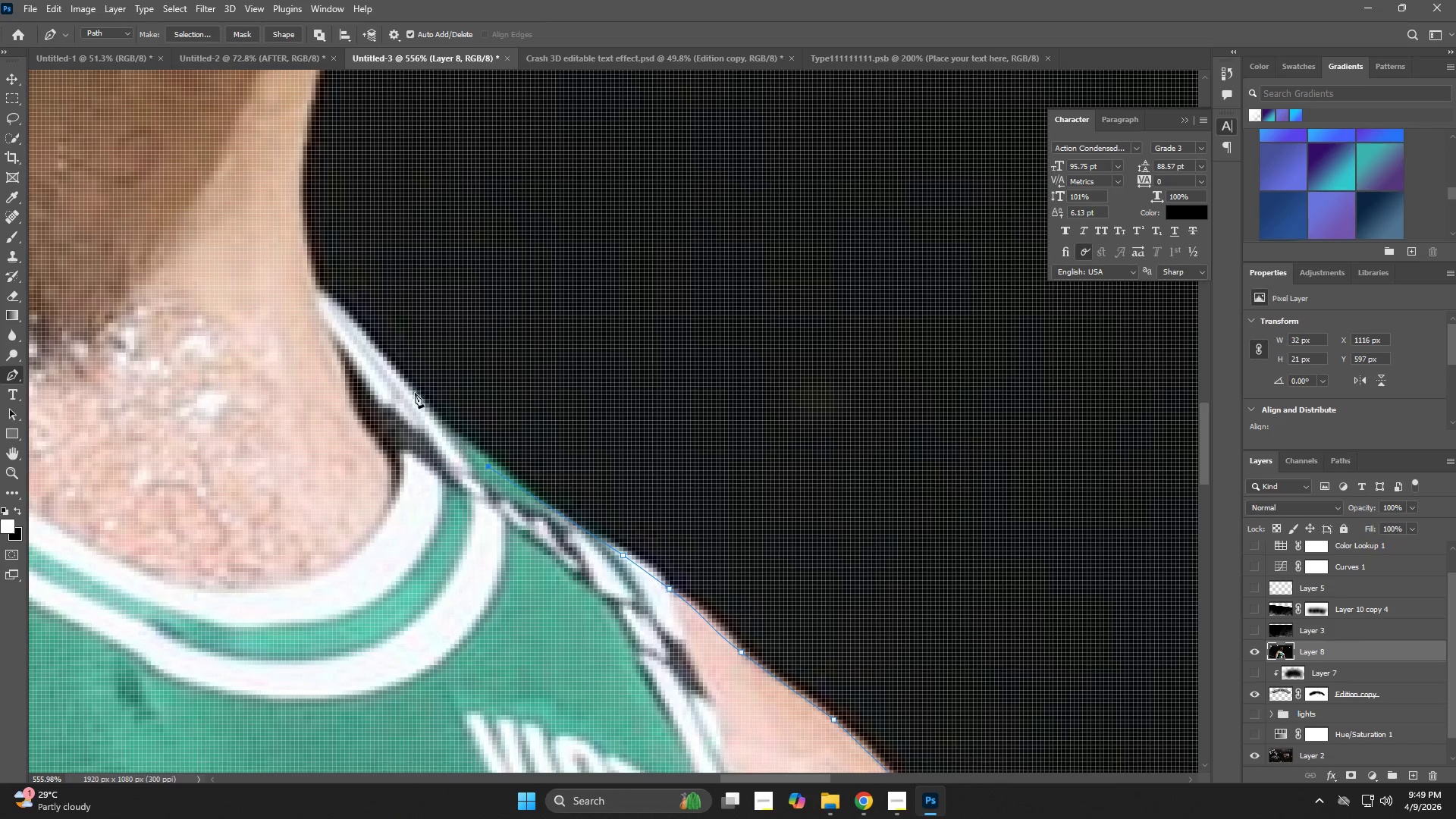 
left_click_drag(start_coordinate=[406, 382], to_coordinate=[375, 353])
 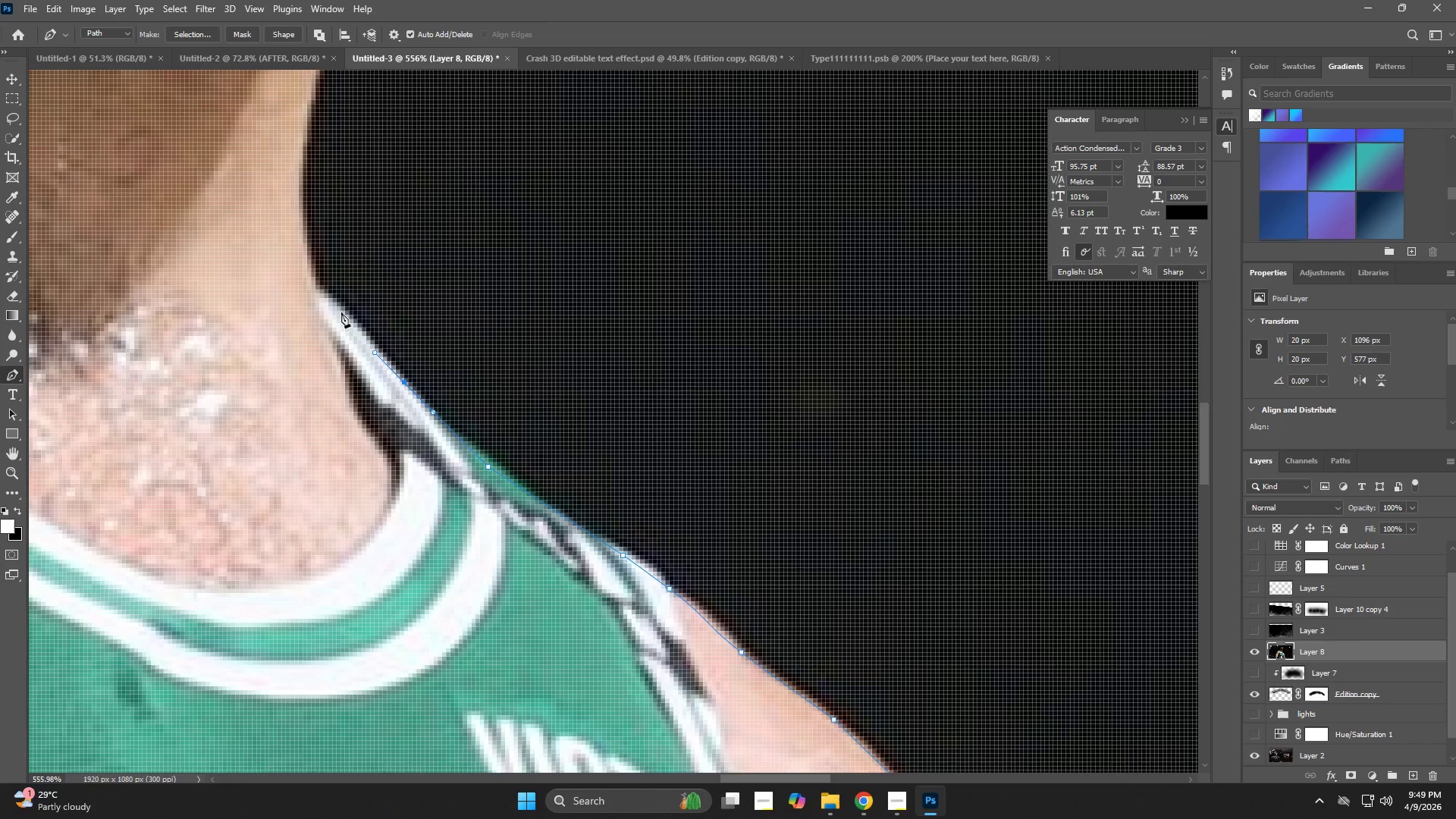 
left_click_drag(start_coordinate=[338, 308], to_coordinate=[329, 300])
 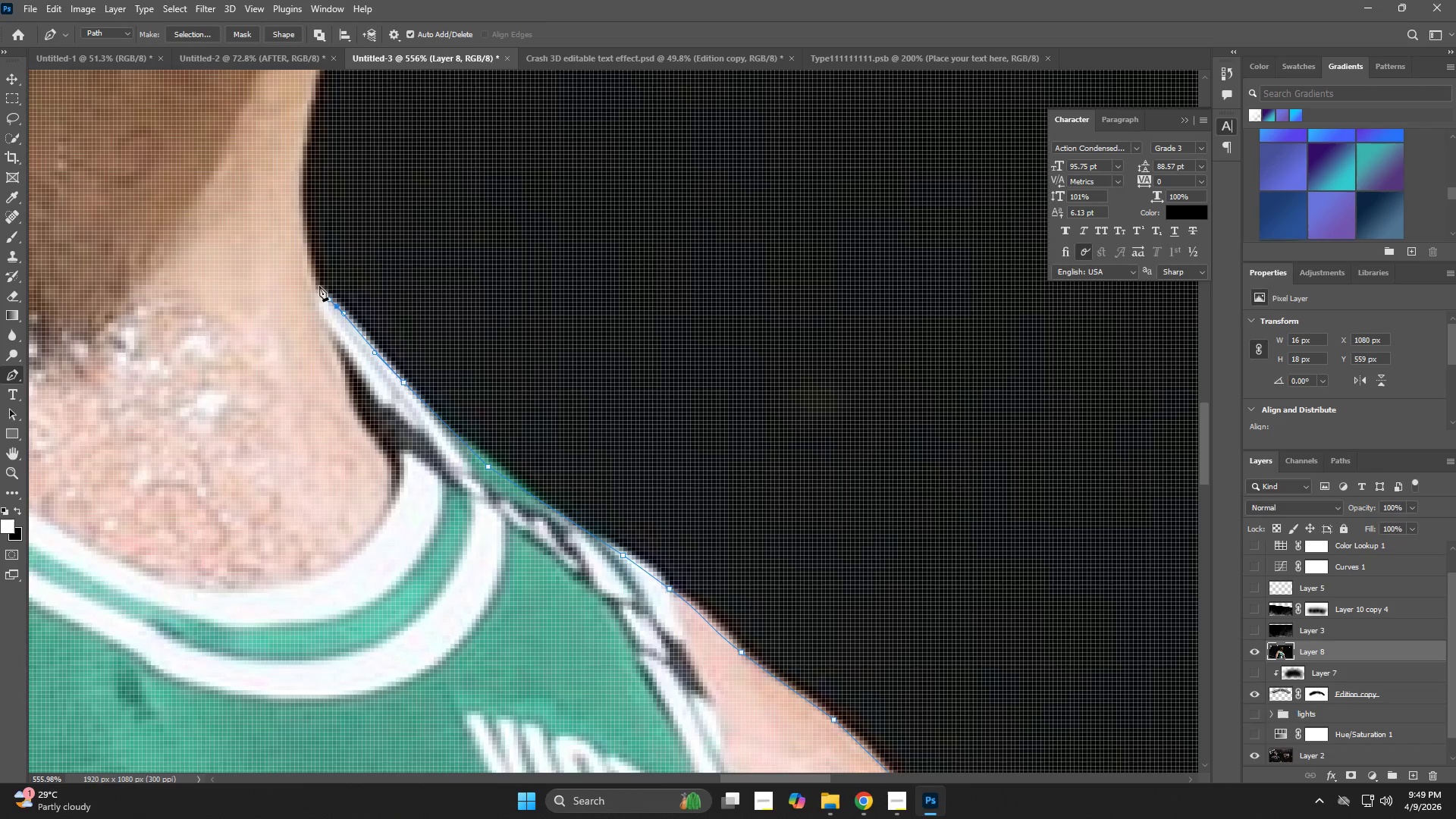 
left_click_drag(start_coordinate=[314, 275], to_coordinate=[305, 222])
 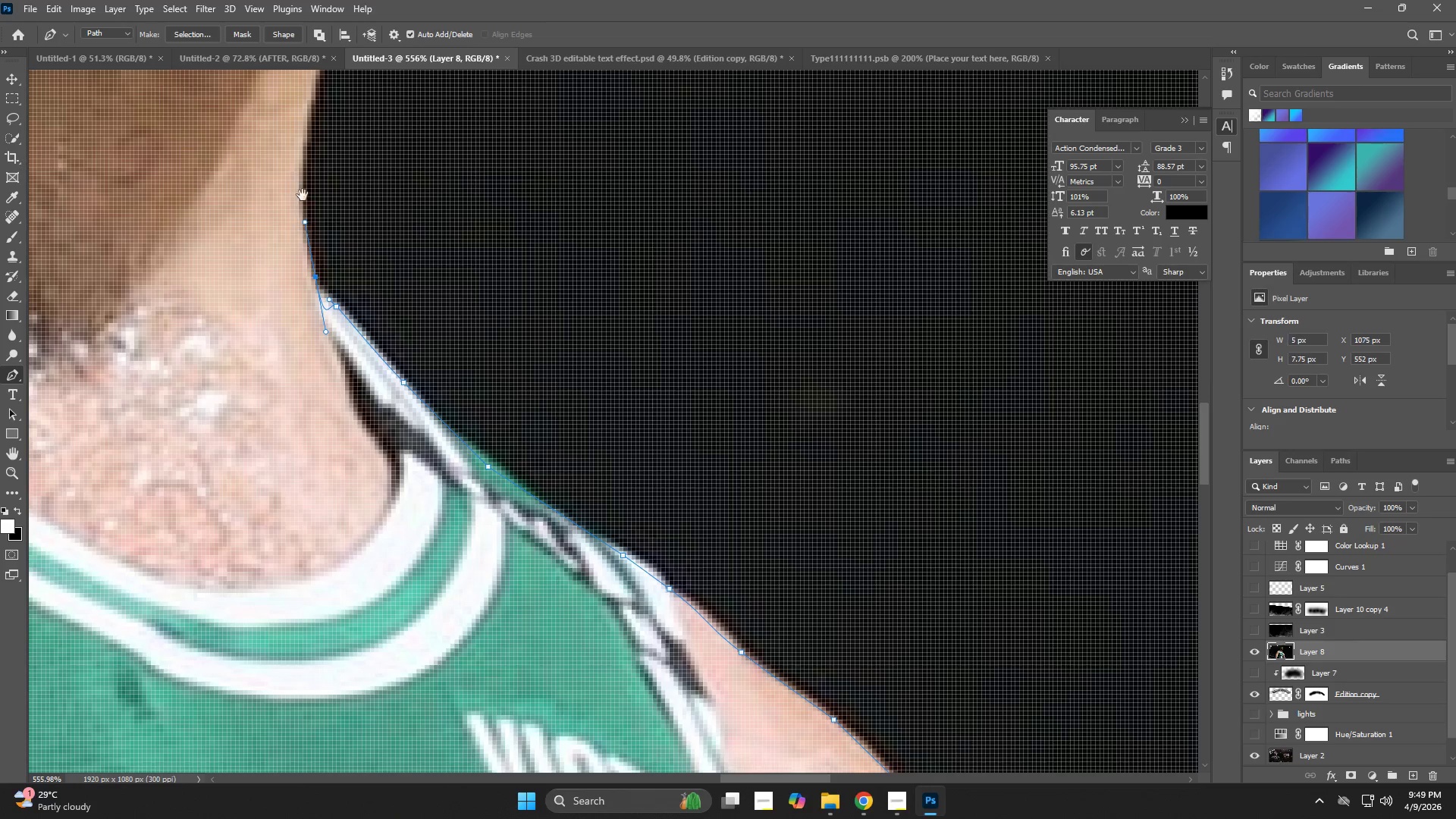 
hold_key(key=Space, duration=0.69)
 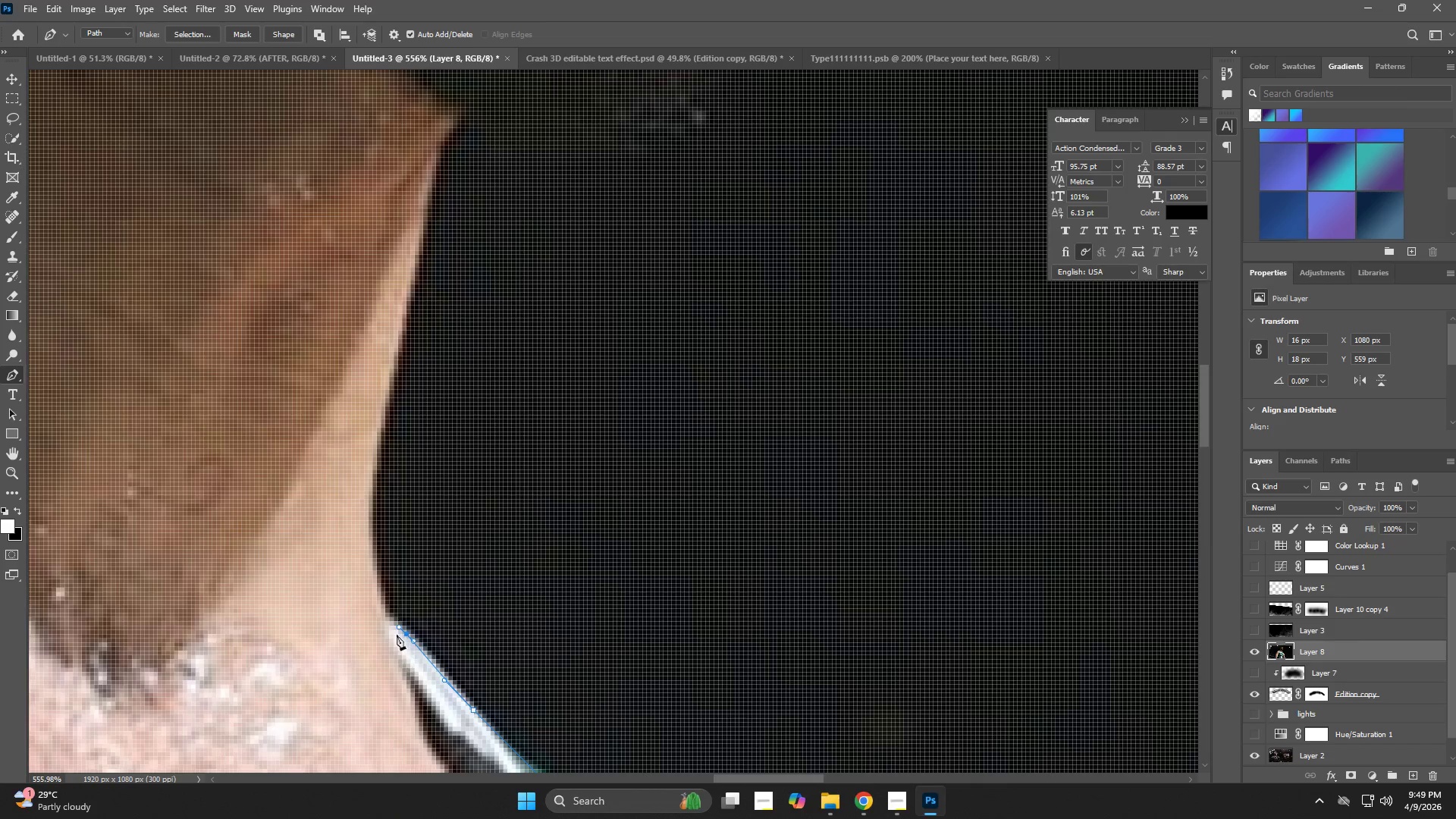 
left_click_drag(start_coordinate=[302, 193], to_coordinate=[362, 476])
 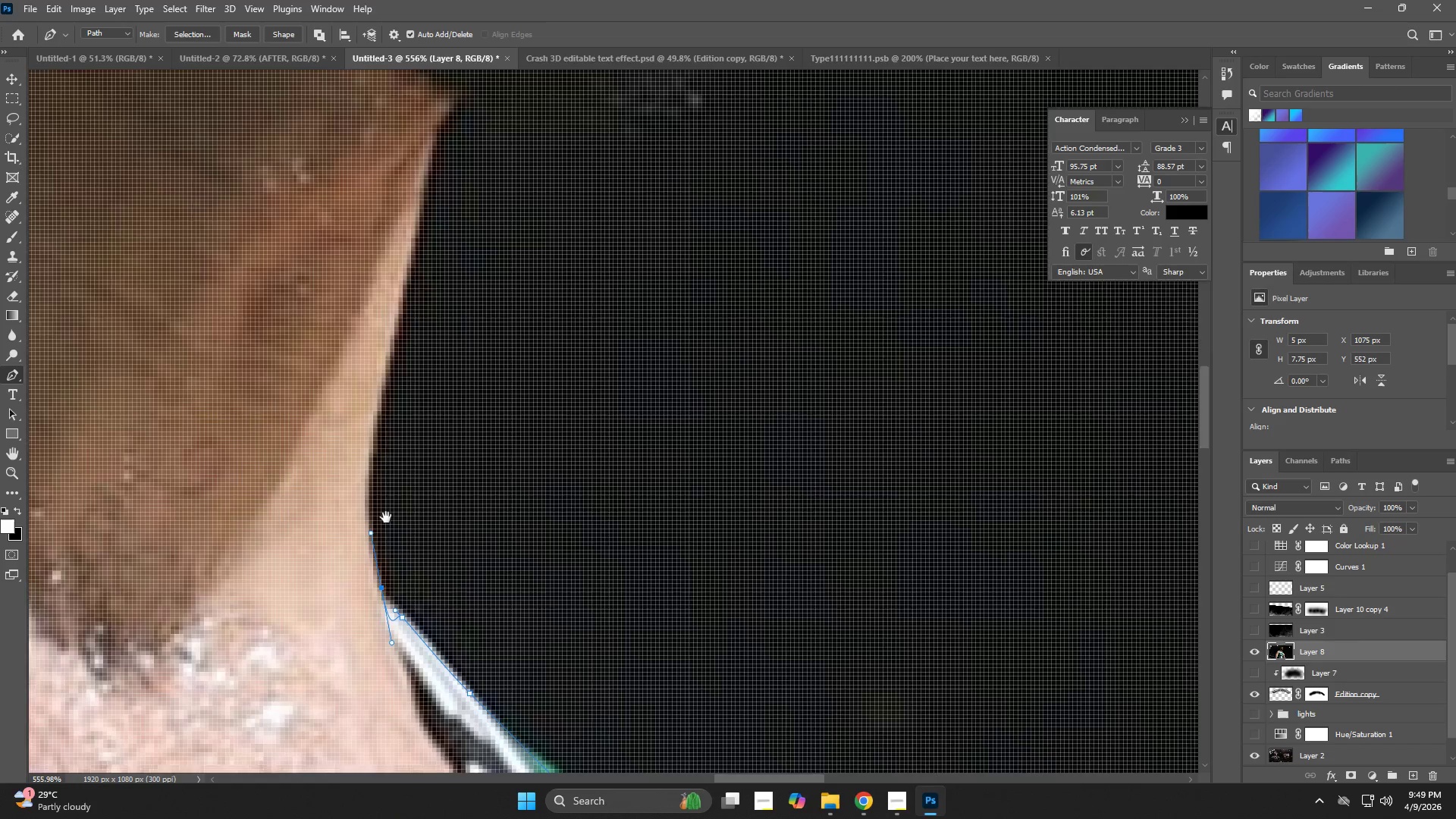 
key(Control+ControlLeft)
 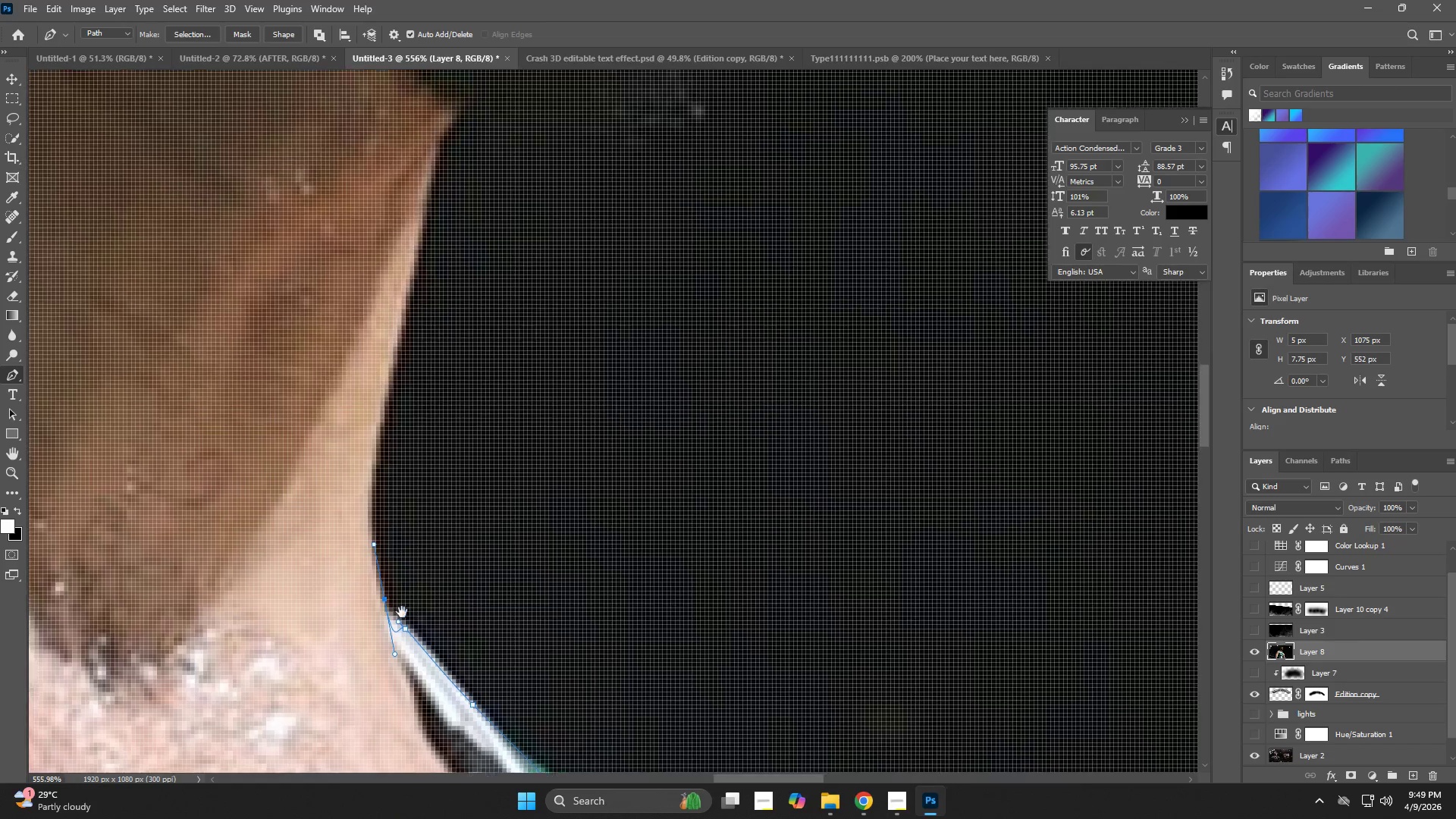 
key(Control+Z)
 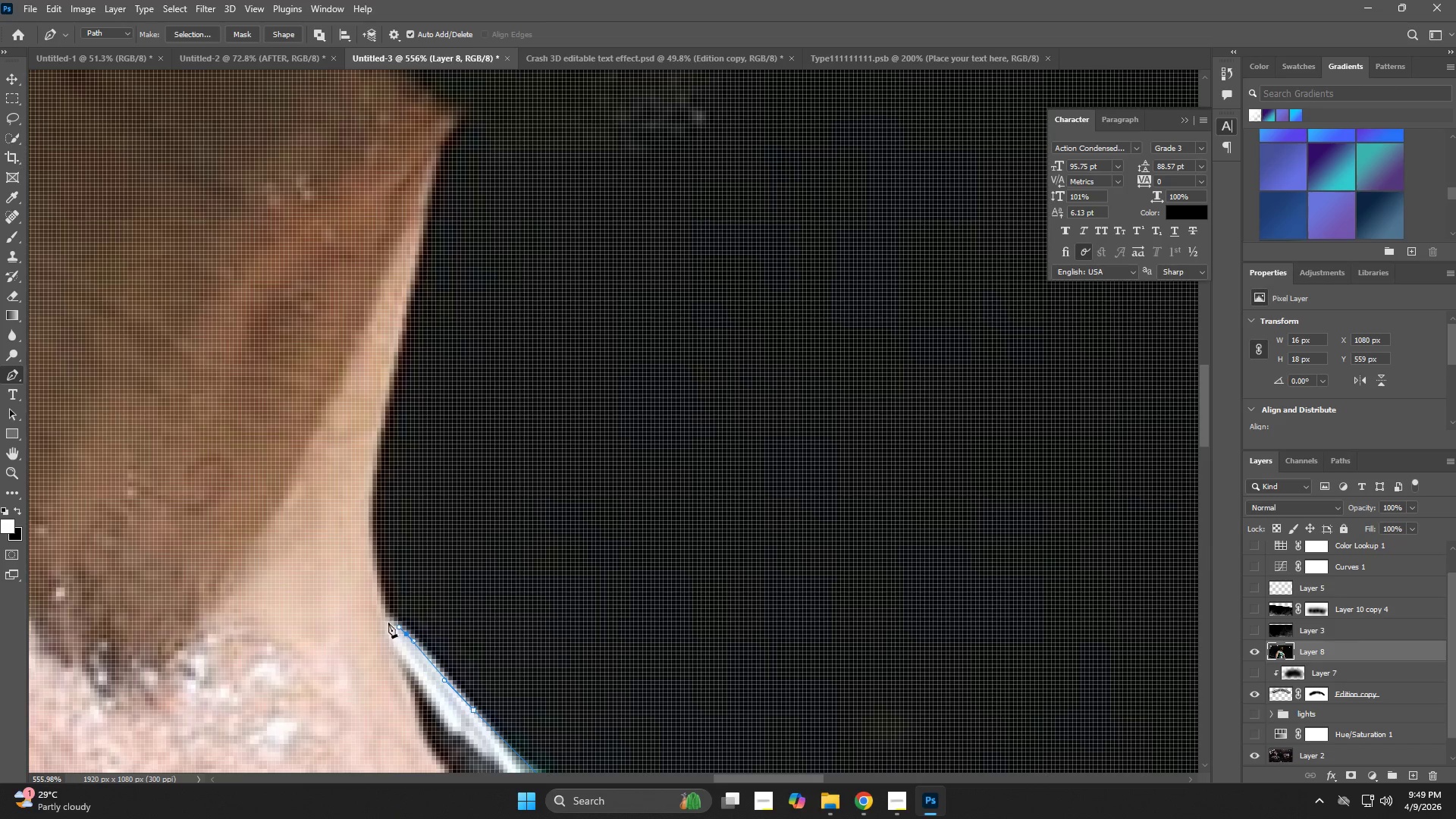 
left_click_drag(start_coordinate=[385, 613], to_coordinate=[382, 601])
 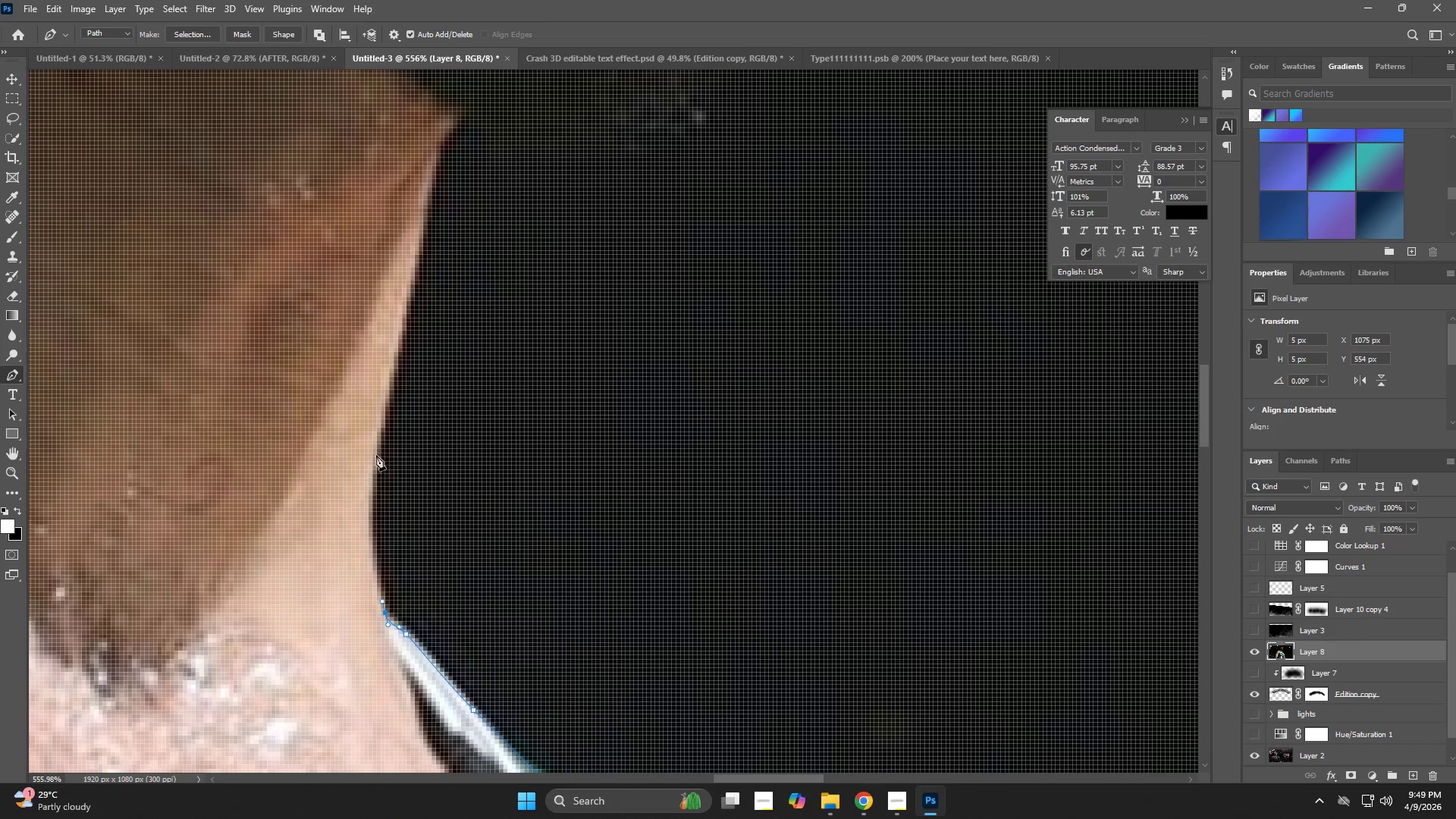 
left_click_drag(start_coordinate=[376, 448], to_coordinate=[396, 334])
 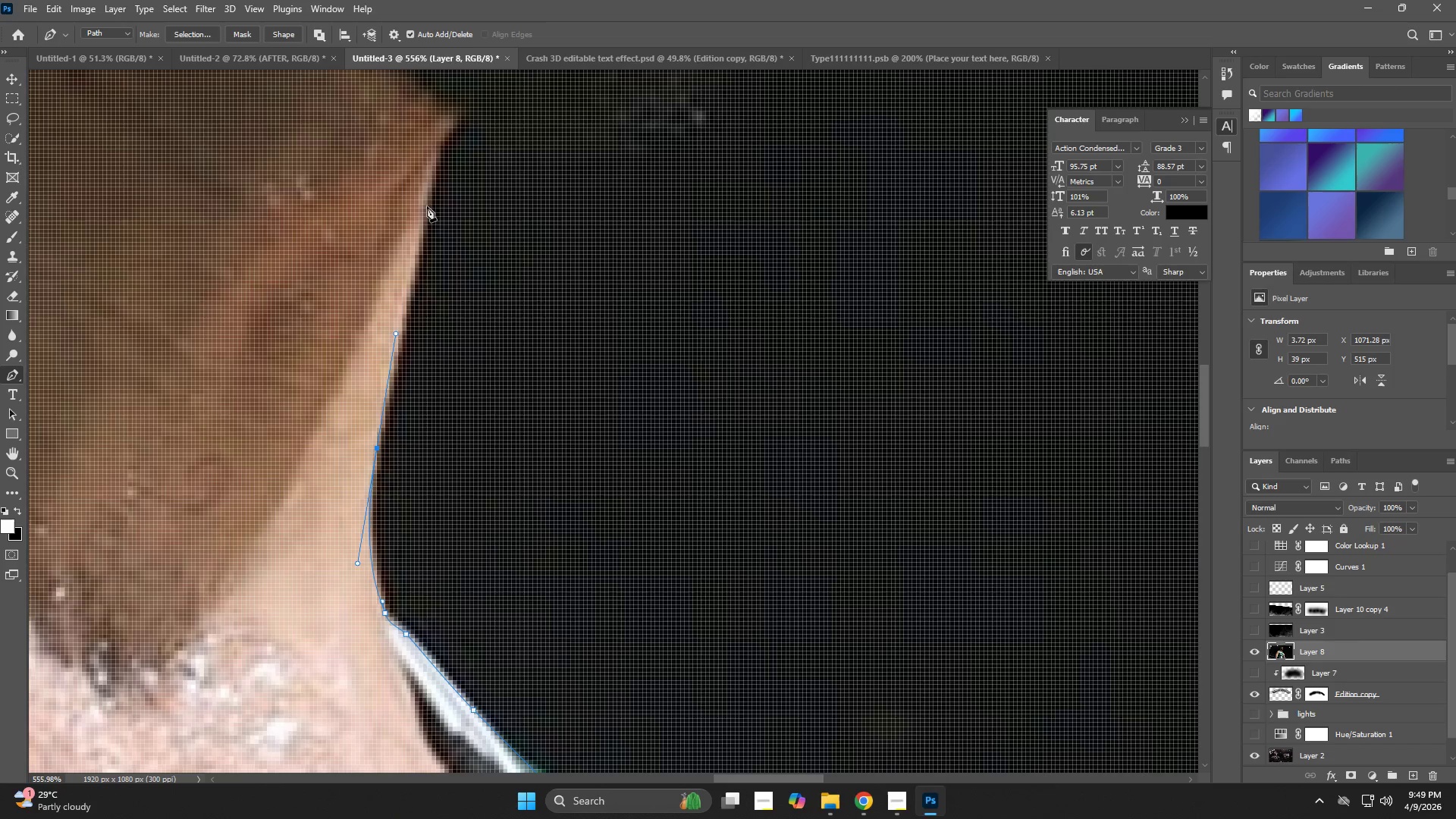 
left_click_drag(start_coordinate=[428, 184], to_coordinate=[441, 144])
 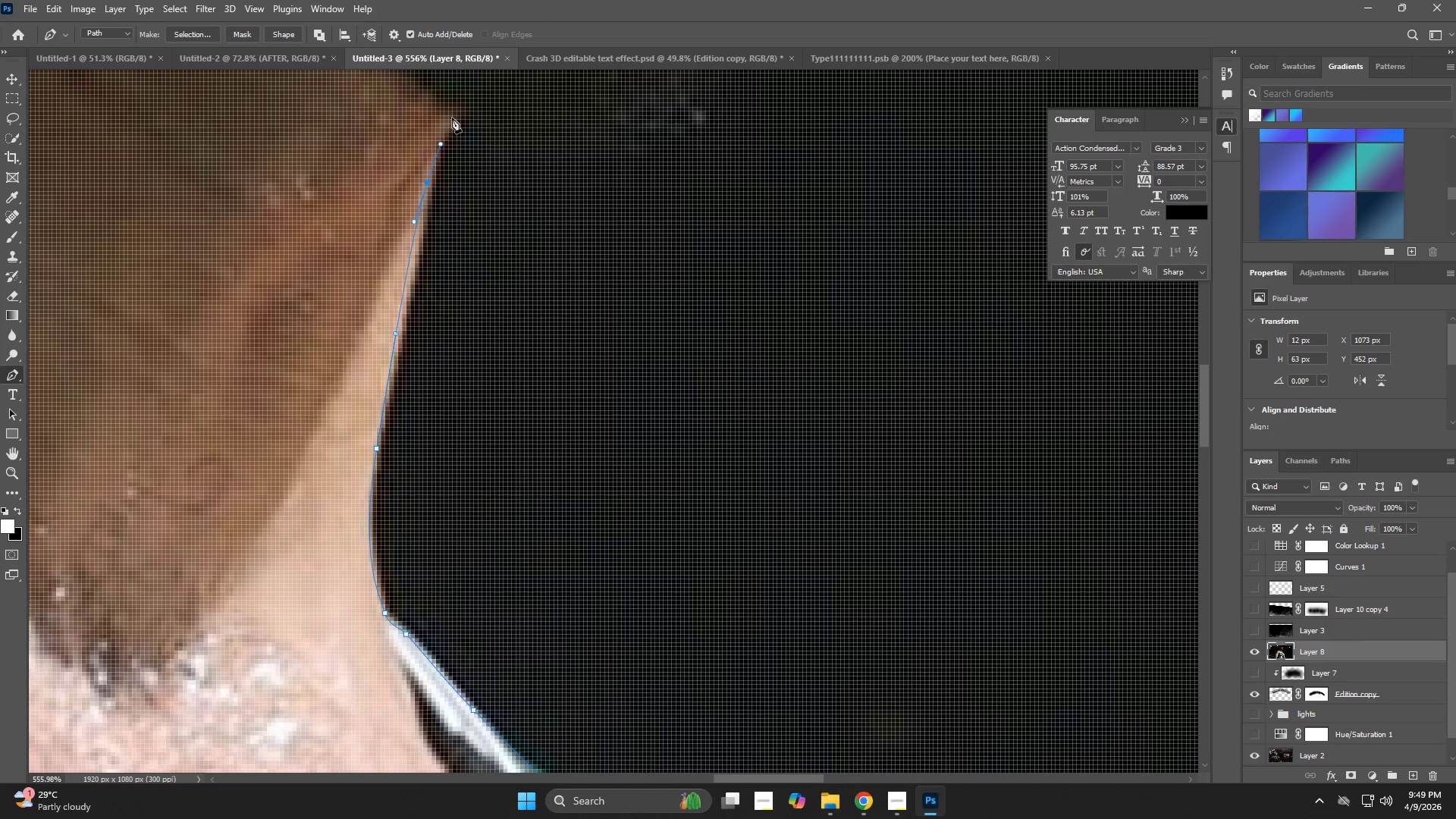 
left_click([452, 118])
 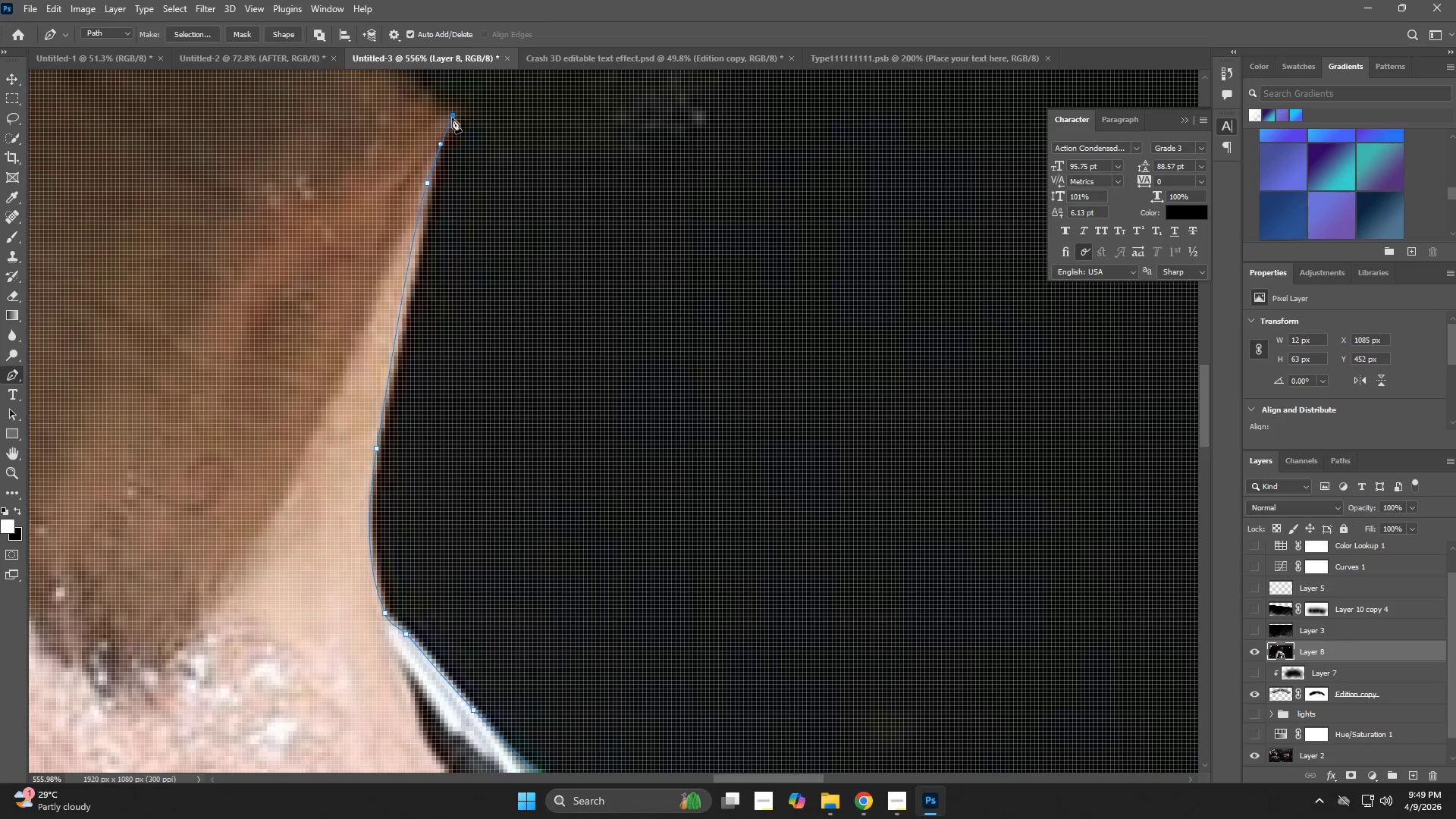 
hold_key(key=Space, duration=0.66)
 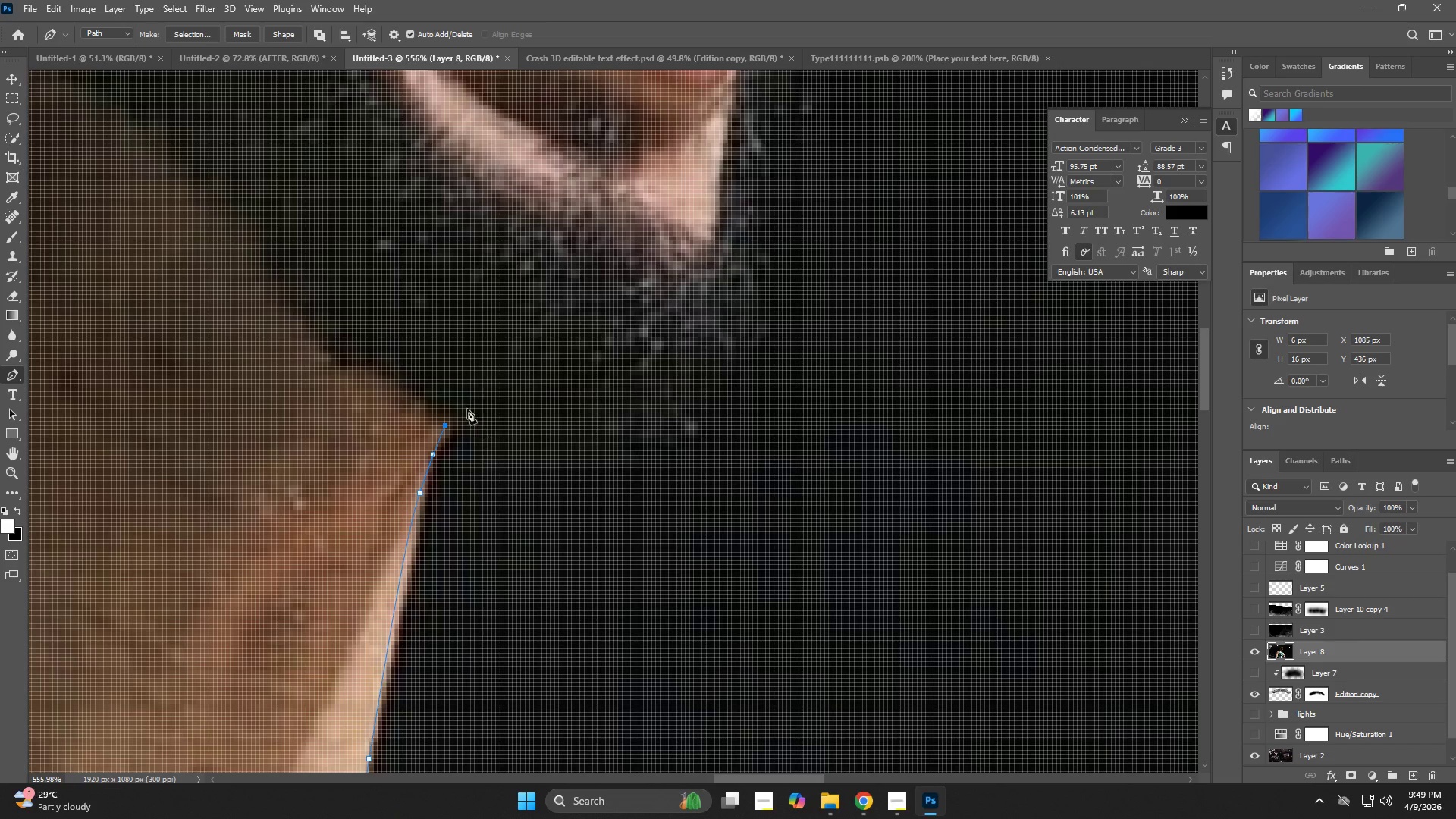 
left_click_drag(start_coordinate=[453, 174], to_coordinate=[445, 463])
 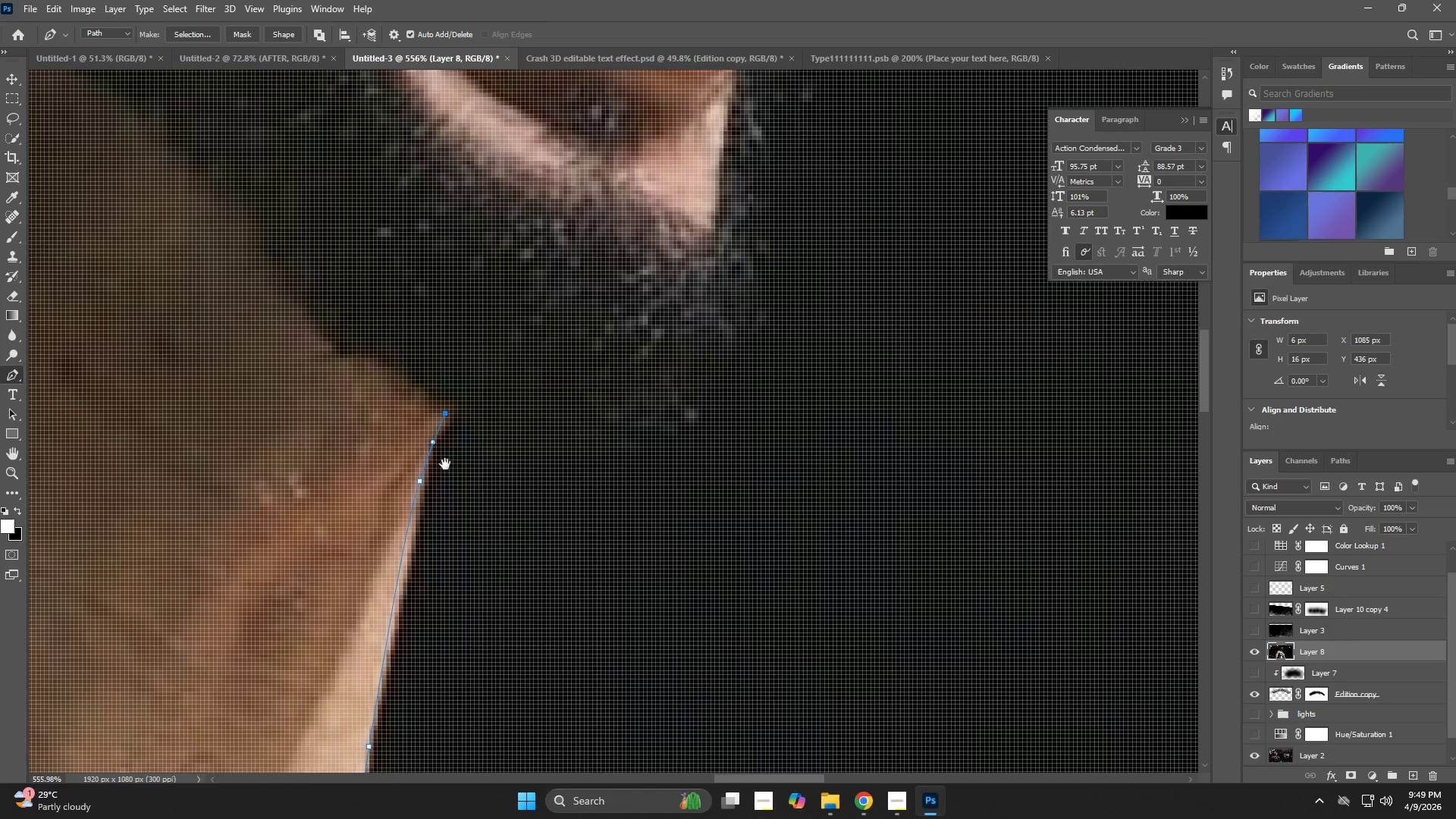 
hold_key(key=Space, duration=2.66)
 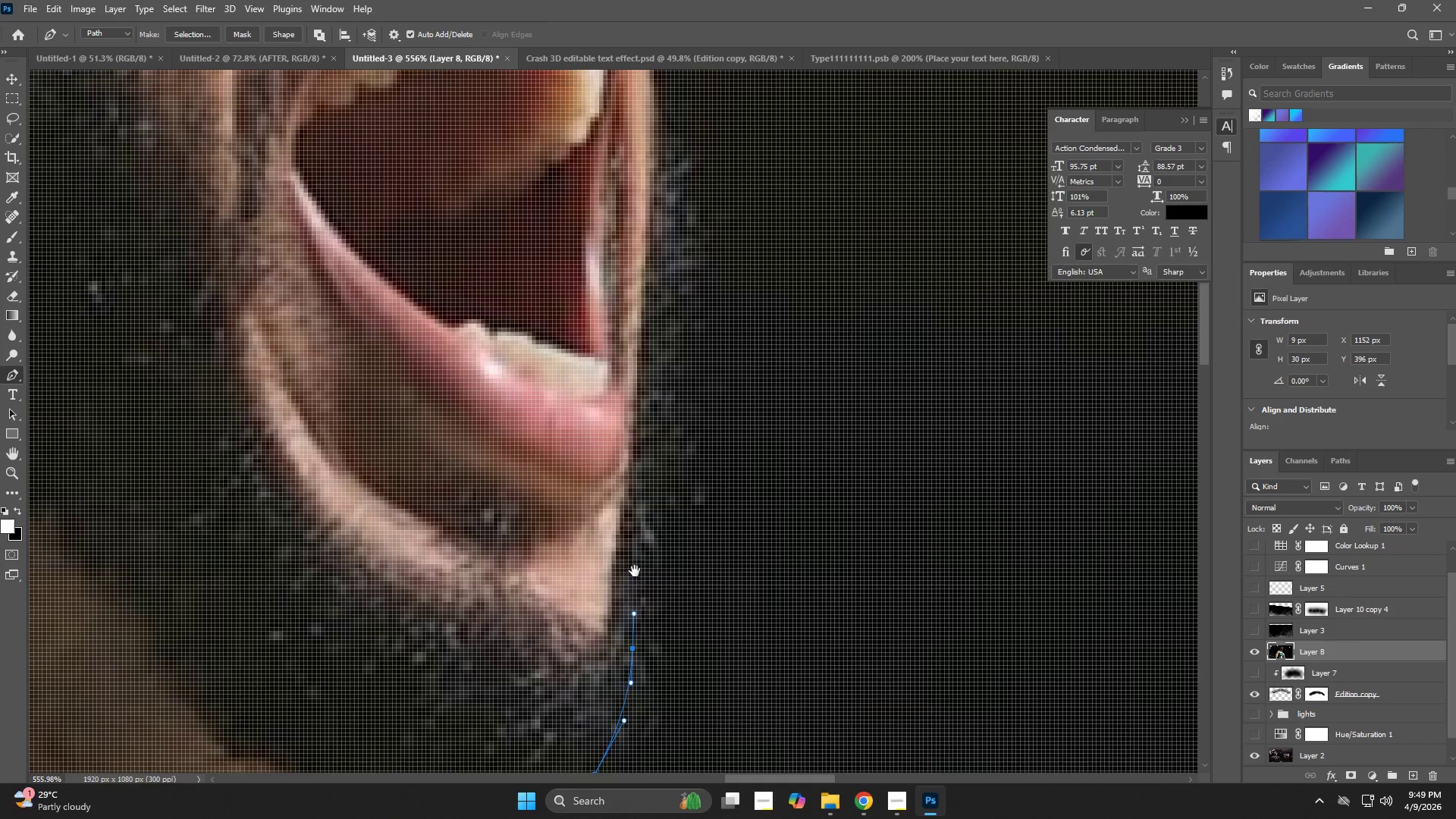 
left_click_drag(start_coordinate=[469, 421], to_coordinate=[476, 423])
 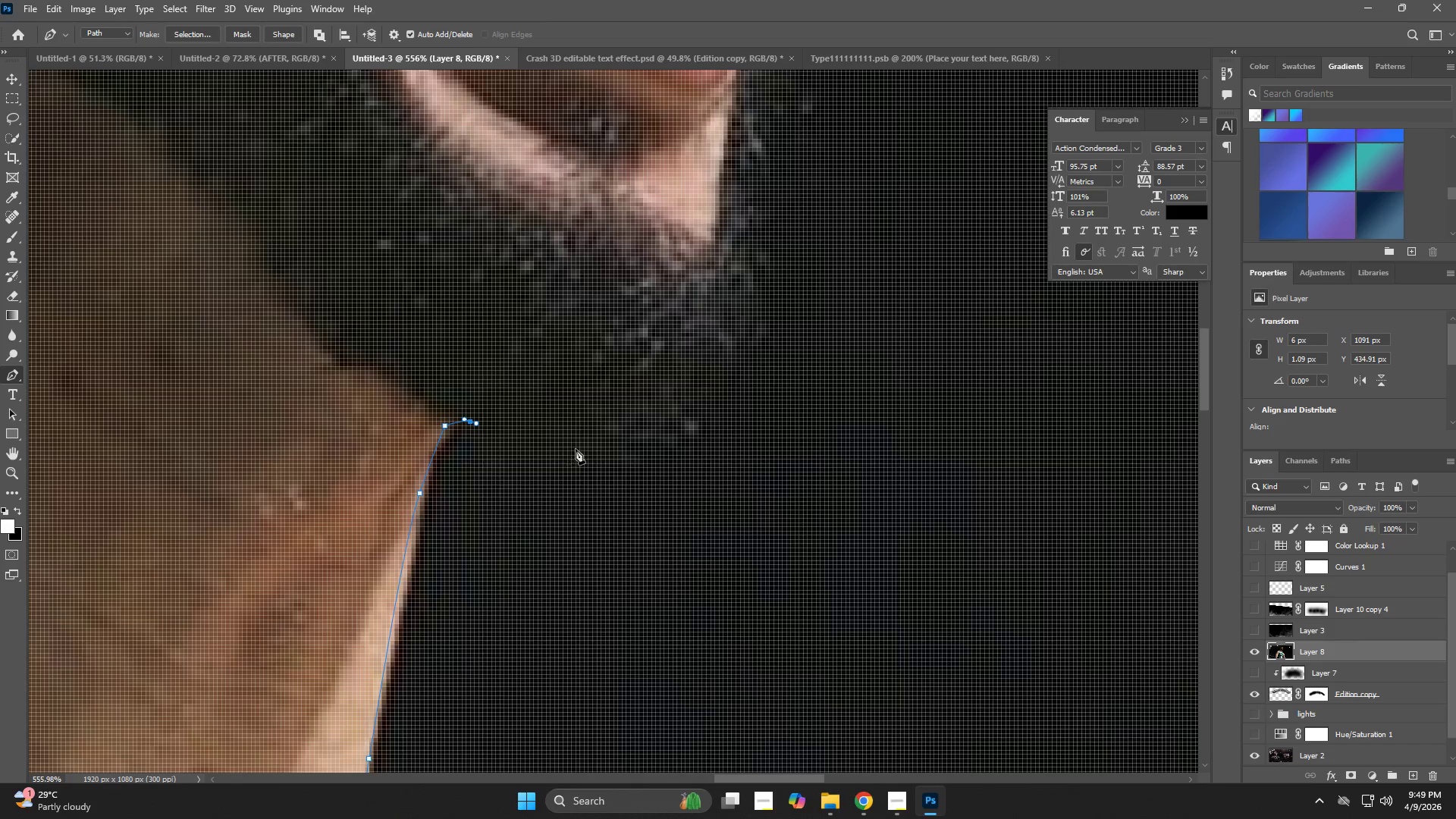 
left_click_drag(start_coordinate=[578, 450], to_coordinate=[609, 453])
 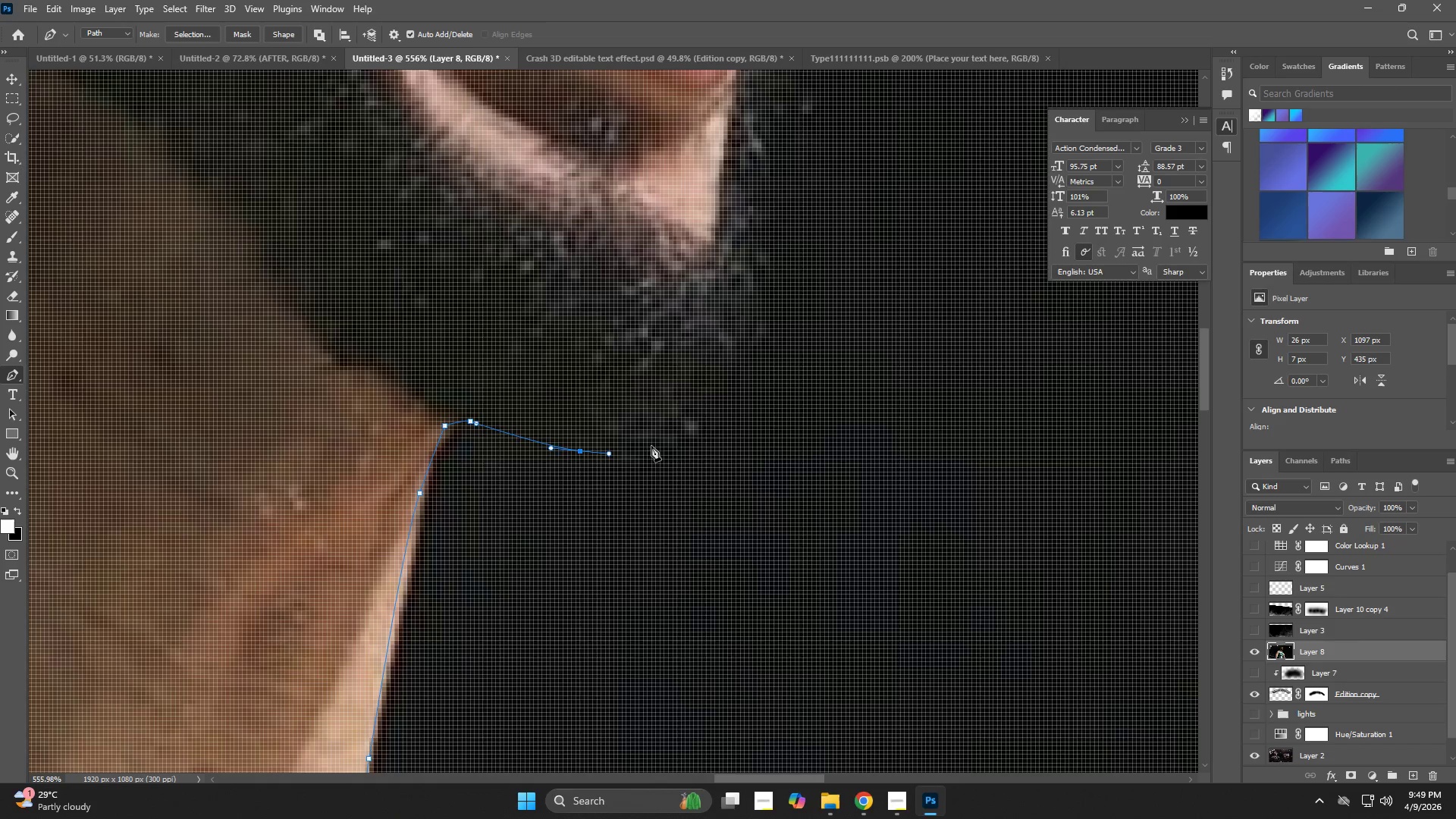 
left_click_drag(start_coordinate=[651, 446], to_coordinate=[677, 426])
 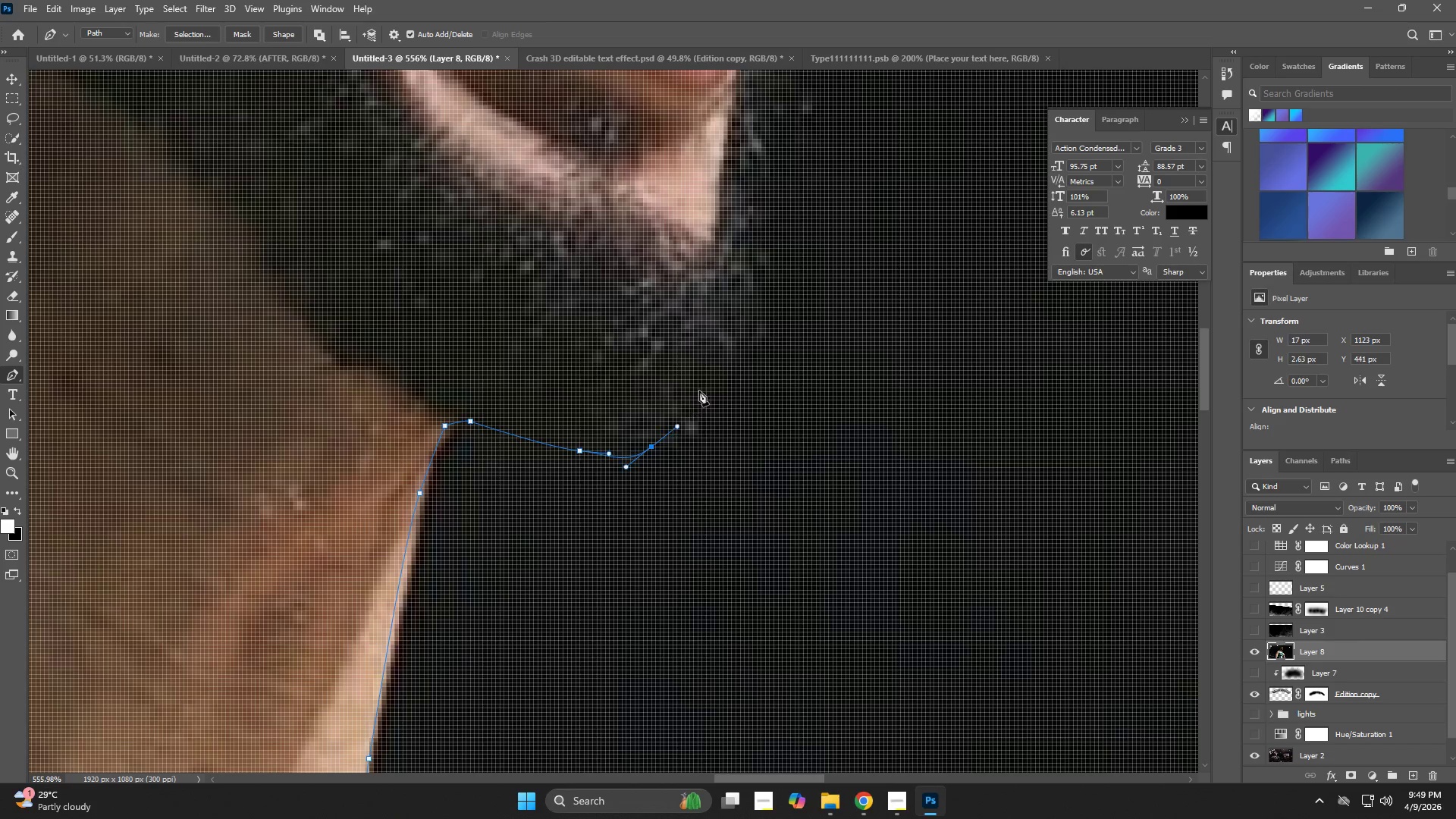 
left_click_drag(start_coordinate=[703, 381], to_coordinate=[732, 329])
 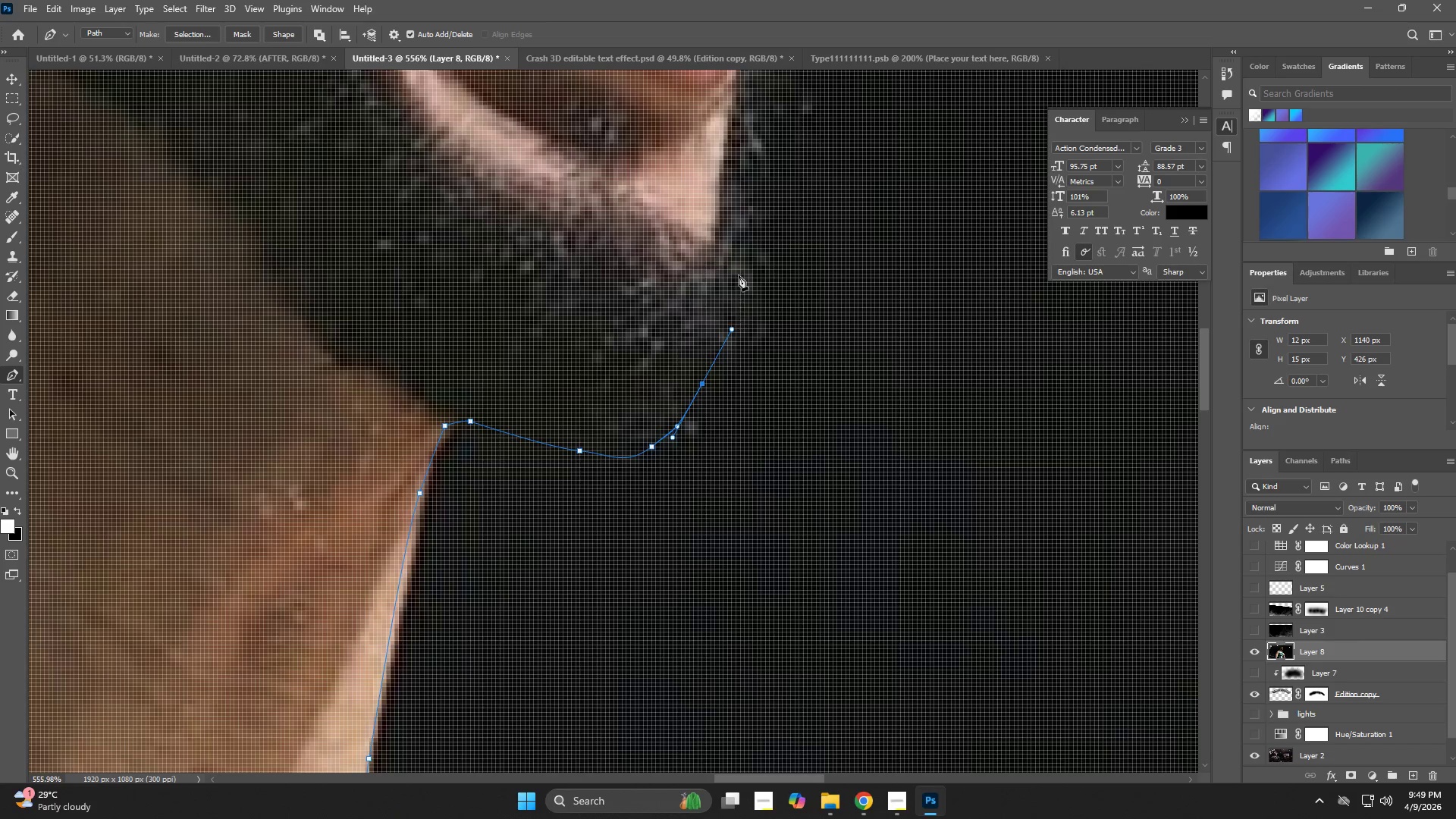 
left_click_drag(start_coordinate=[739, 258], to_coordinate=[742, 222])
 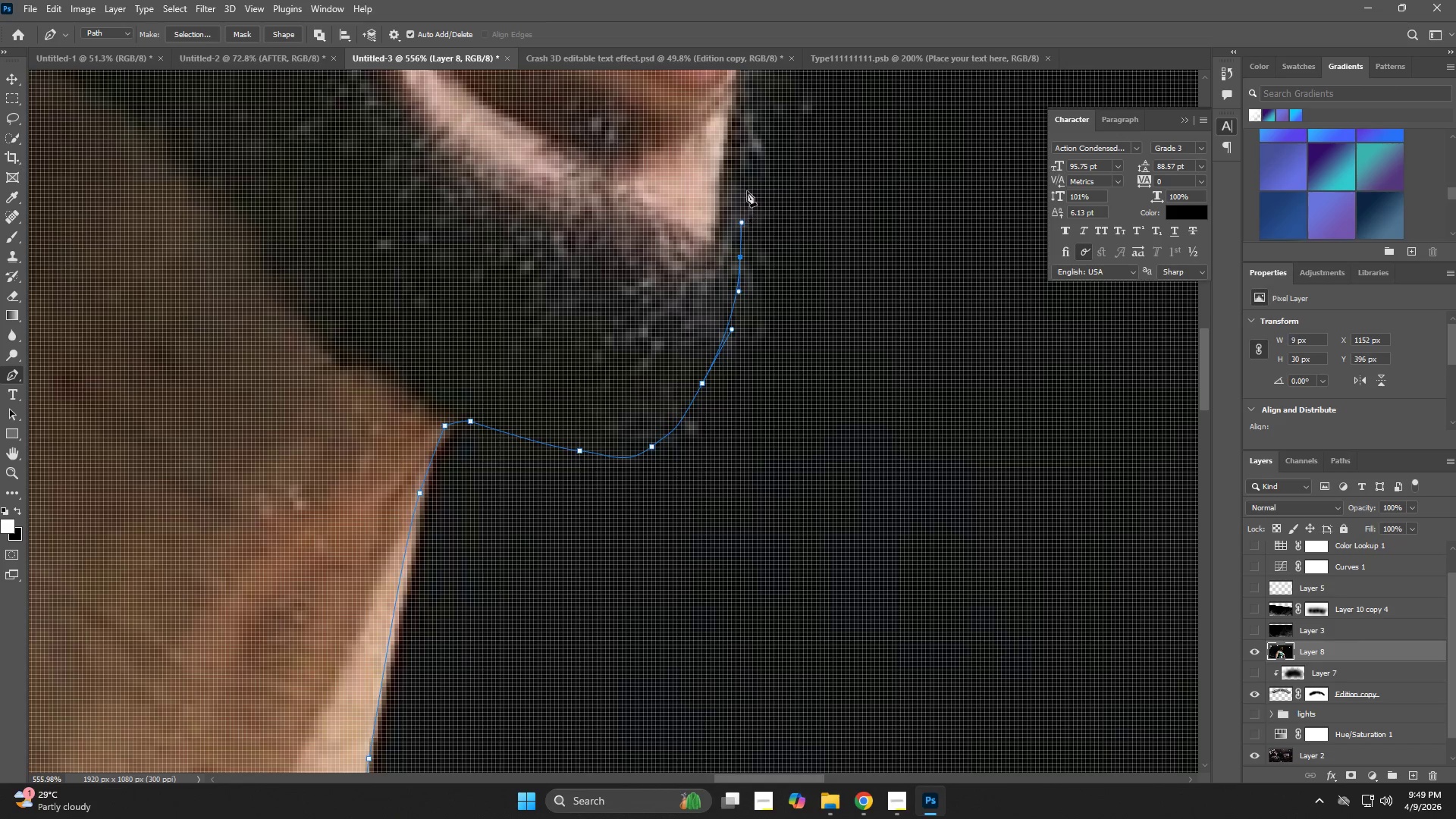 
hold_key(key=Space, duration=0.61)
 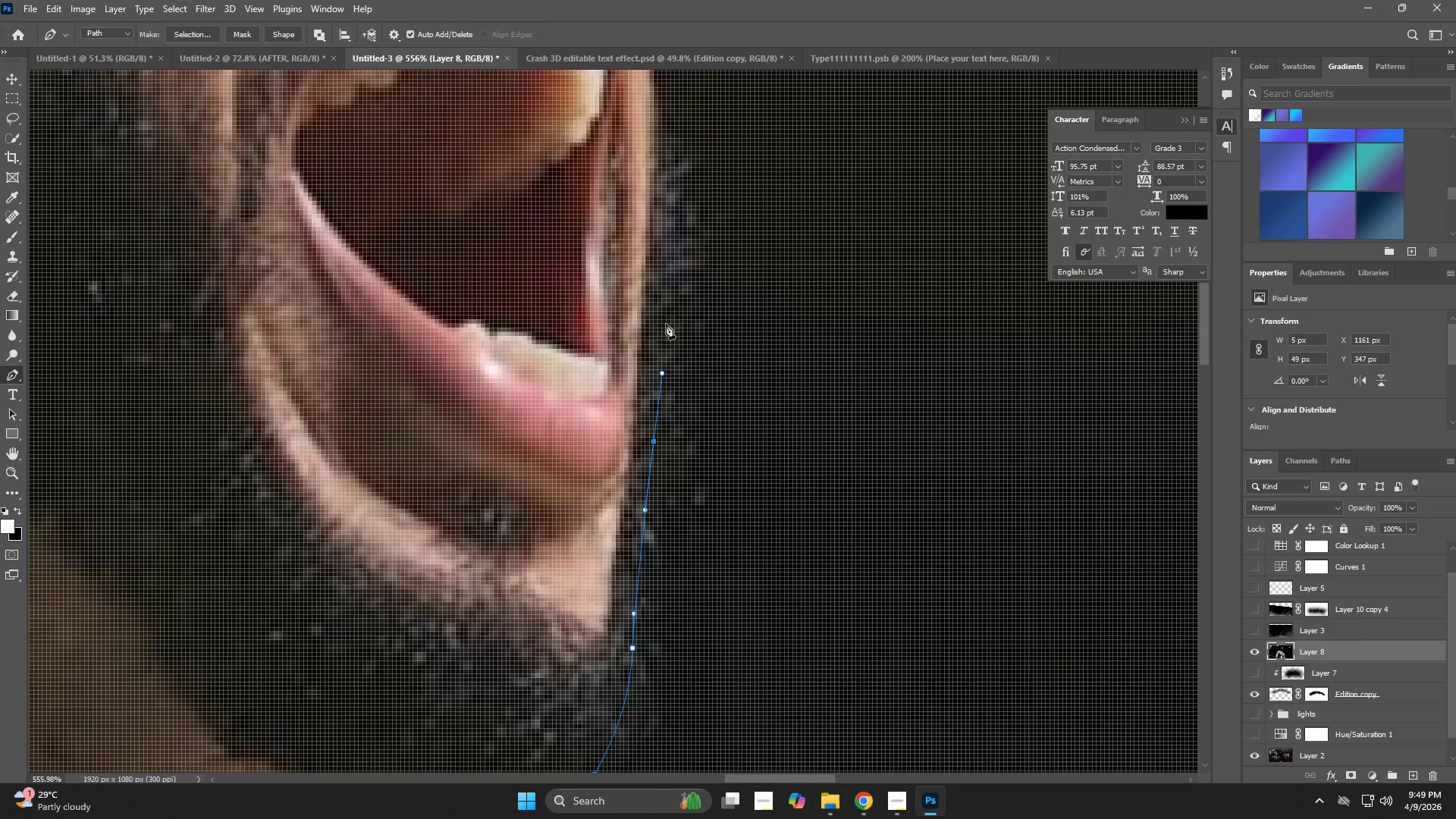 
left_click_drag(start_coordinate=[747, 178], to_coordinate=[639, 570])
 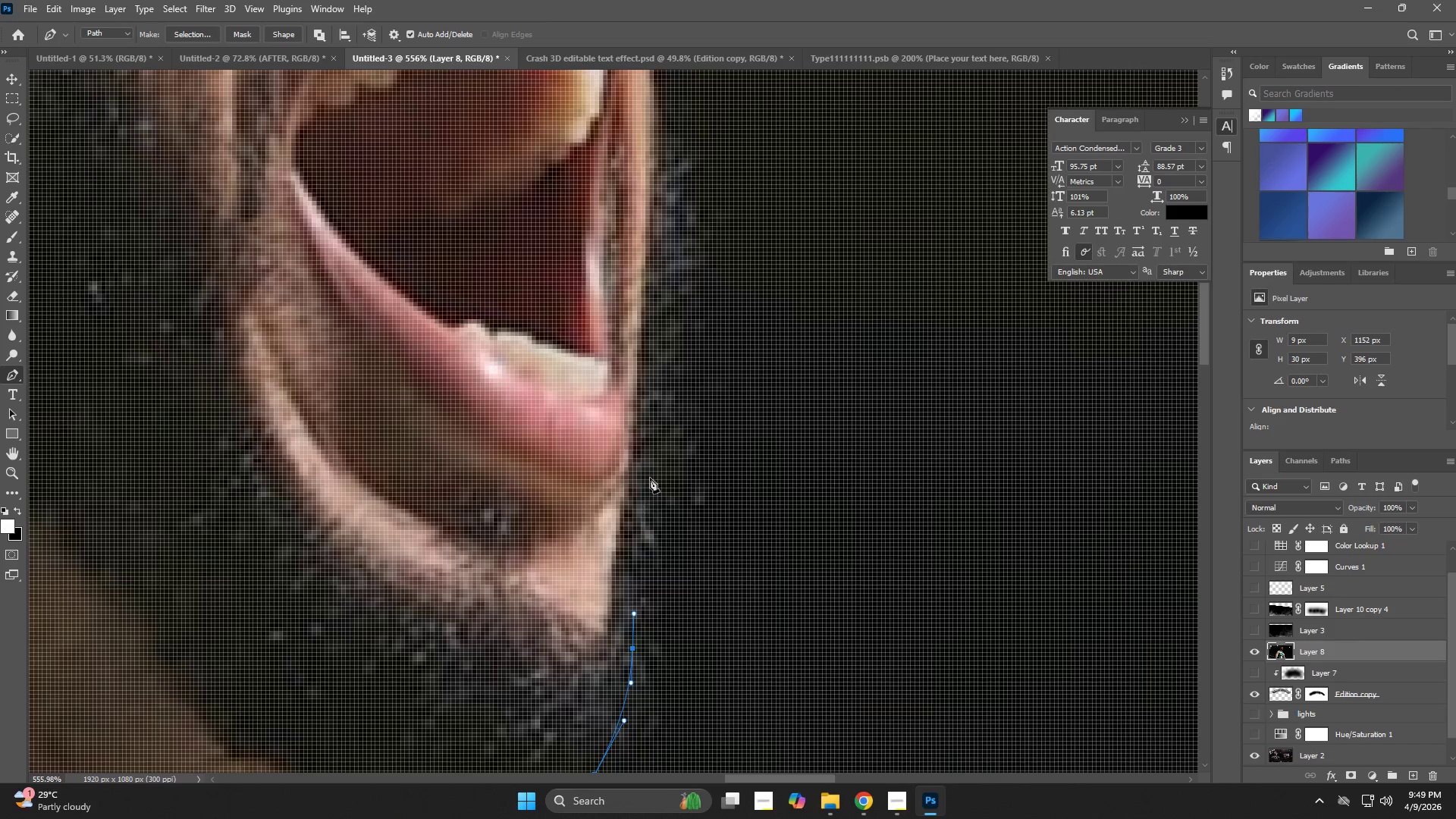 
left_click_drag(start_coordinate=[654, 441], to_coordinate=[662, 373])
 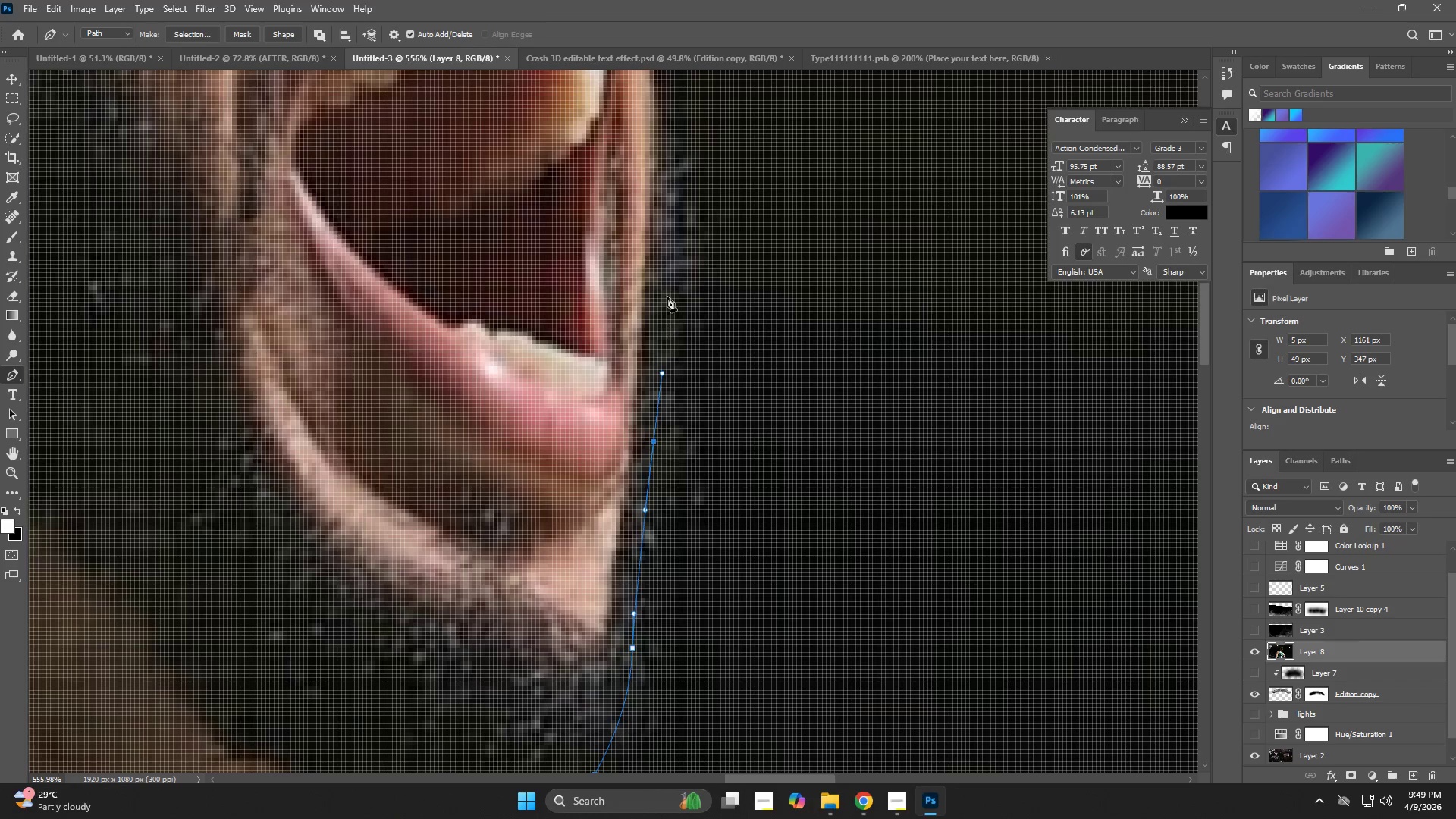 
left_click_drag(start_coordinate=[667, 252], to_coordinate=[667, 211])
 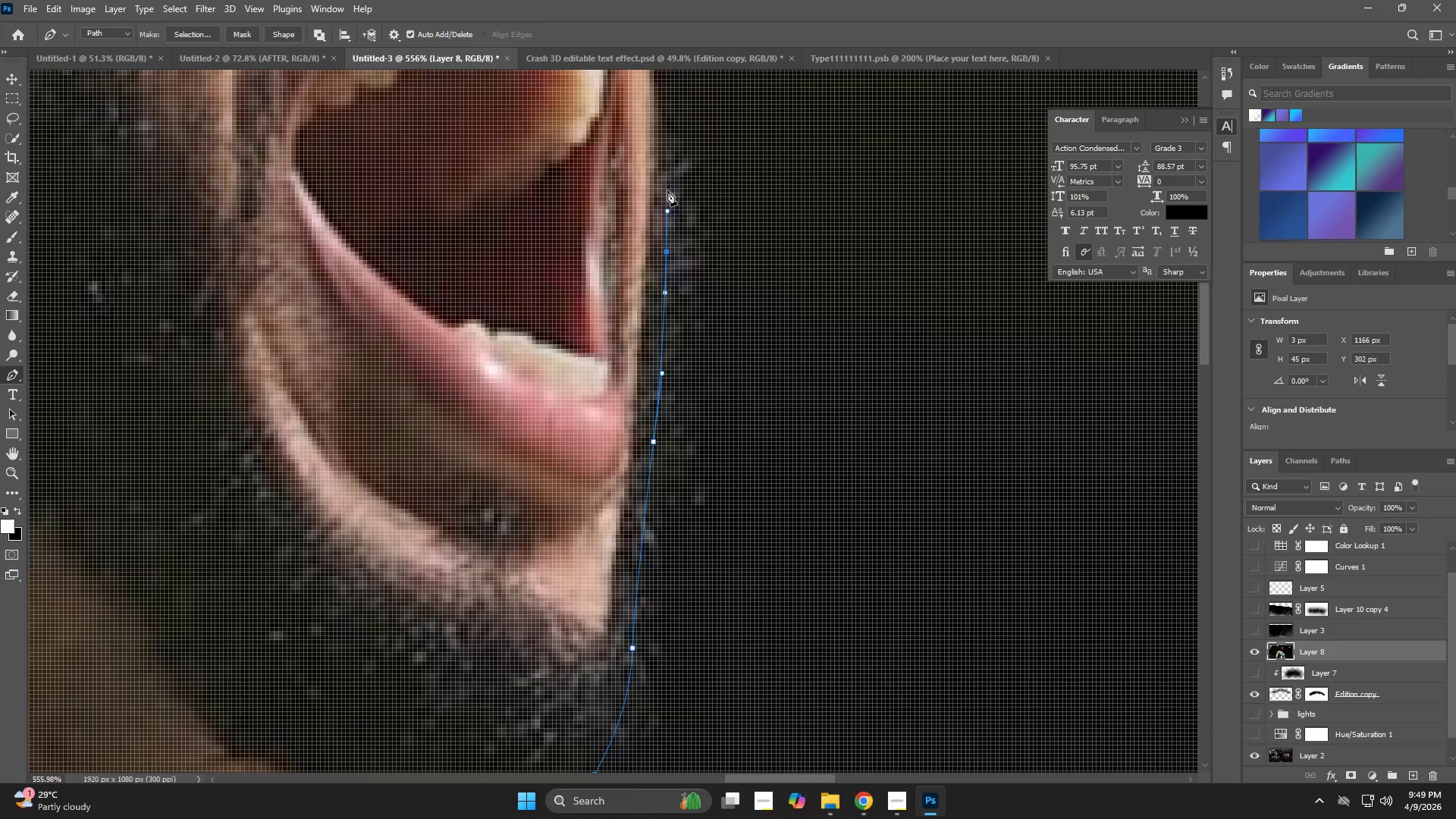 
hold_key(key=Space, duration=0.62)
 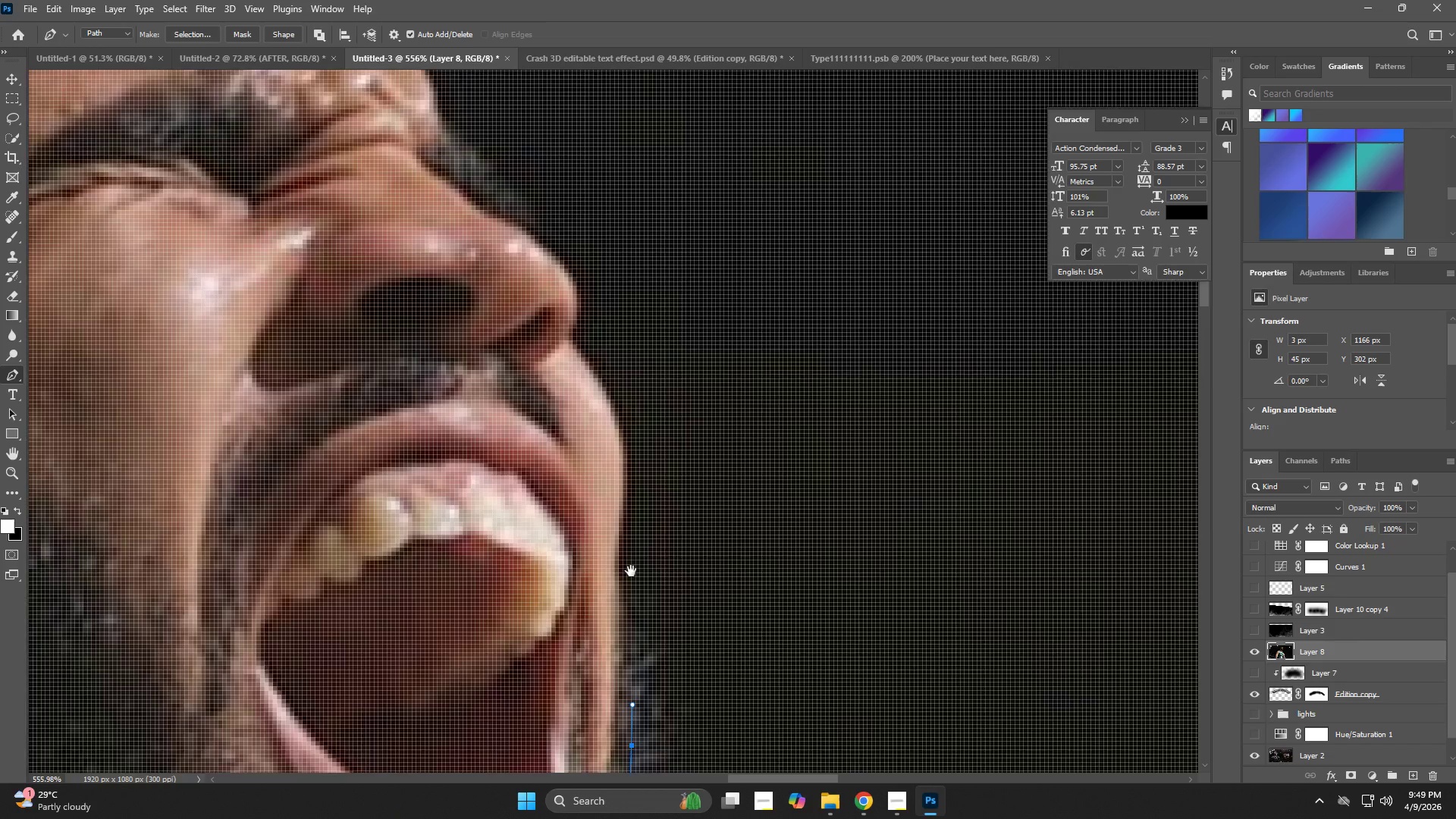 
left_click_drag(start_coordinate=[666, 169], to_coordinate=[649, 535])
 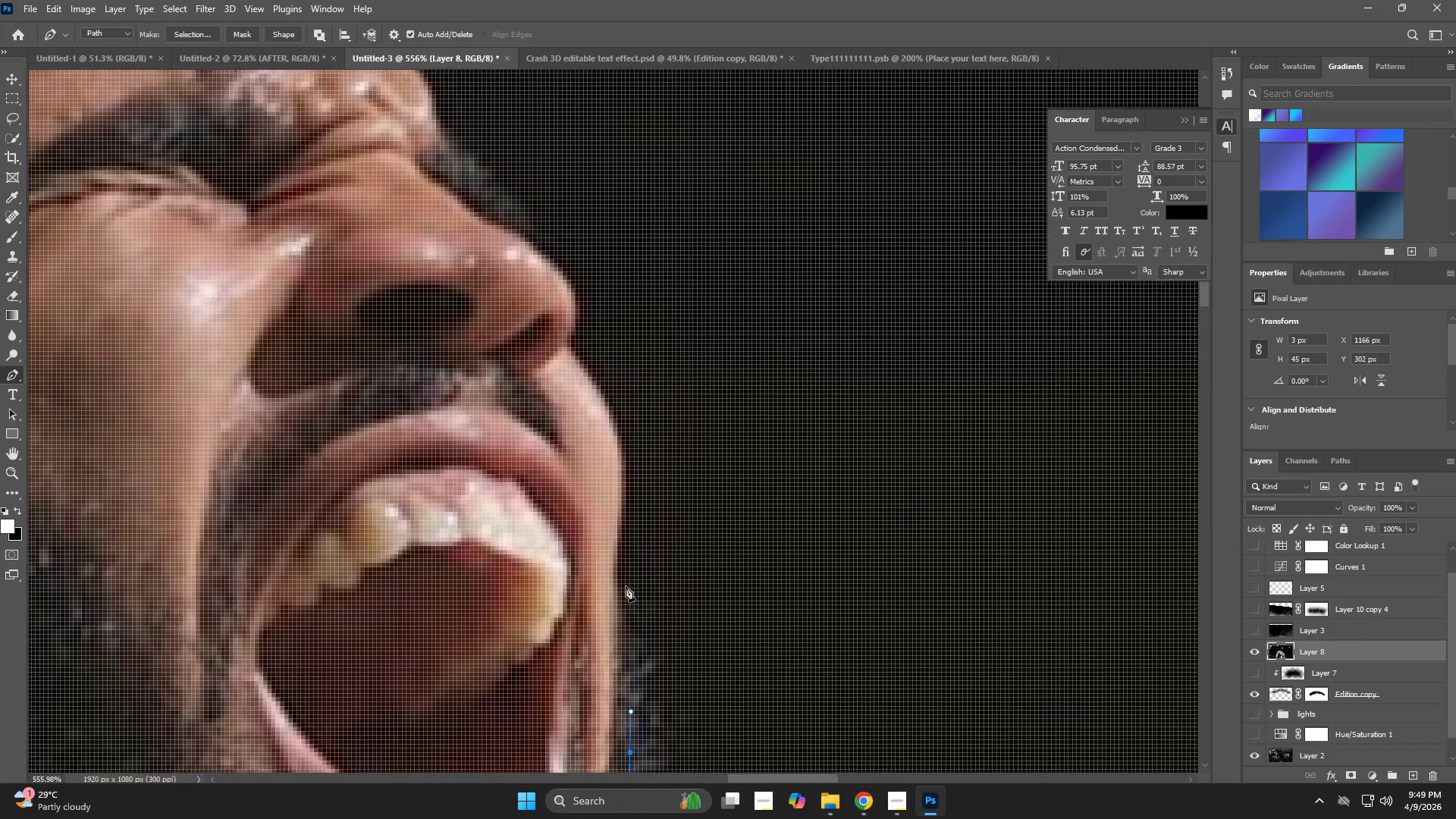 
left_click_drag(start_coordinate=[622, 586], to_coordinate=[624, 507])
 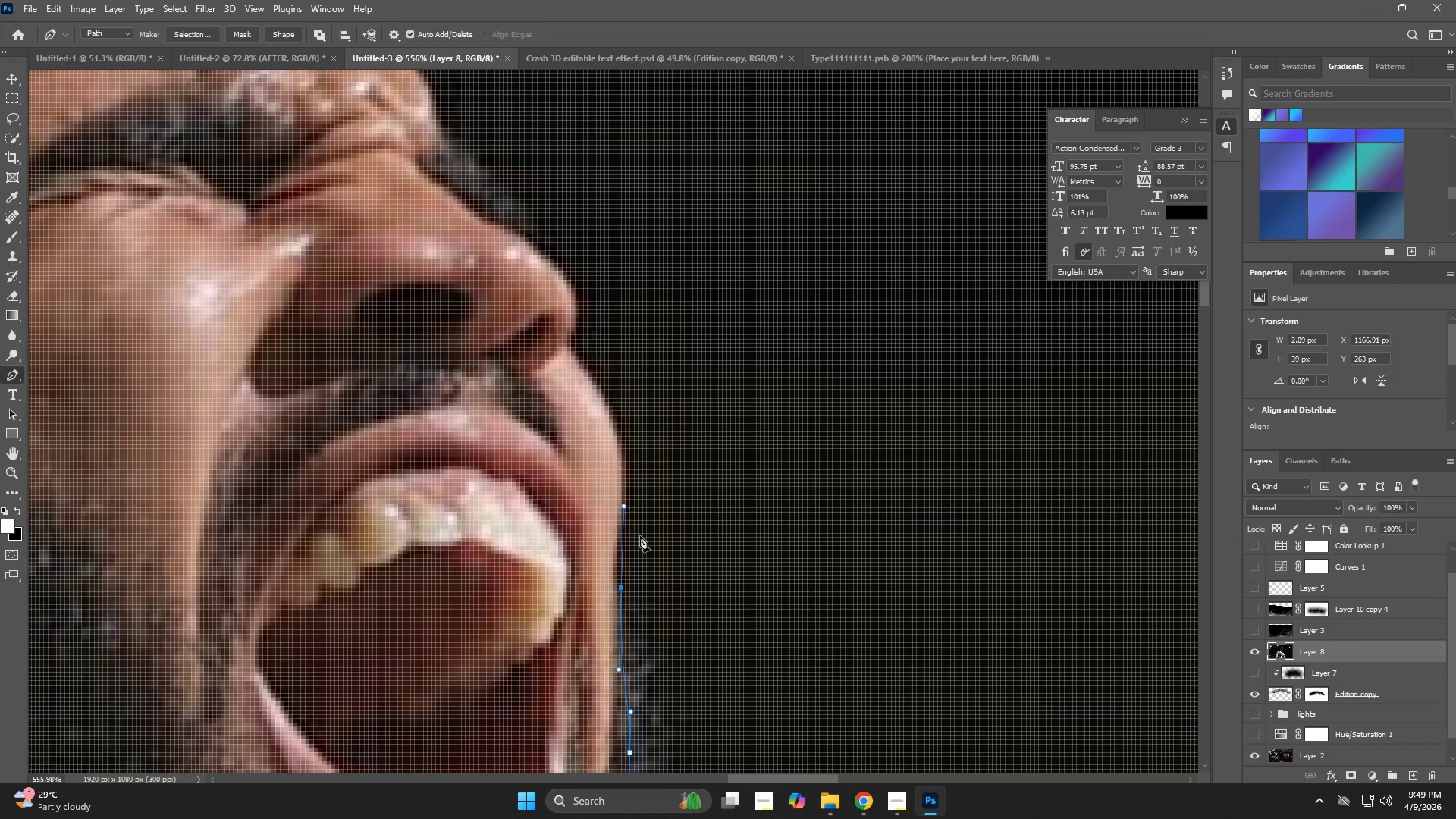 
hold_key(key=Z, duration=0.56)
 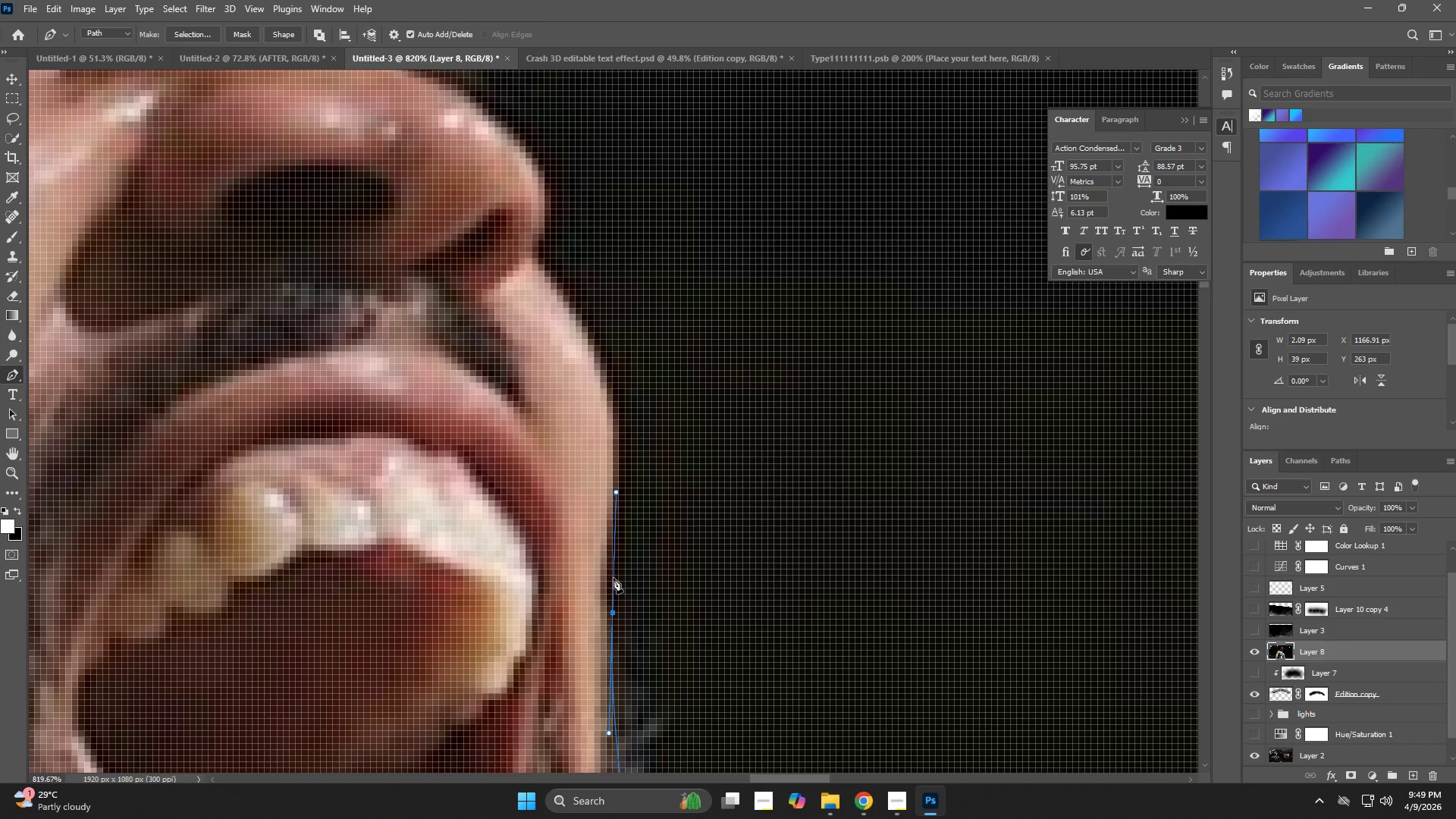 
left_click_drag(start_coordinate=[641, 538], to_coordinate=[671, 559])
 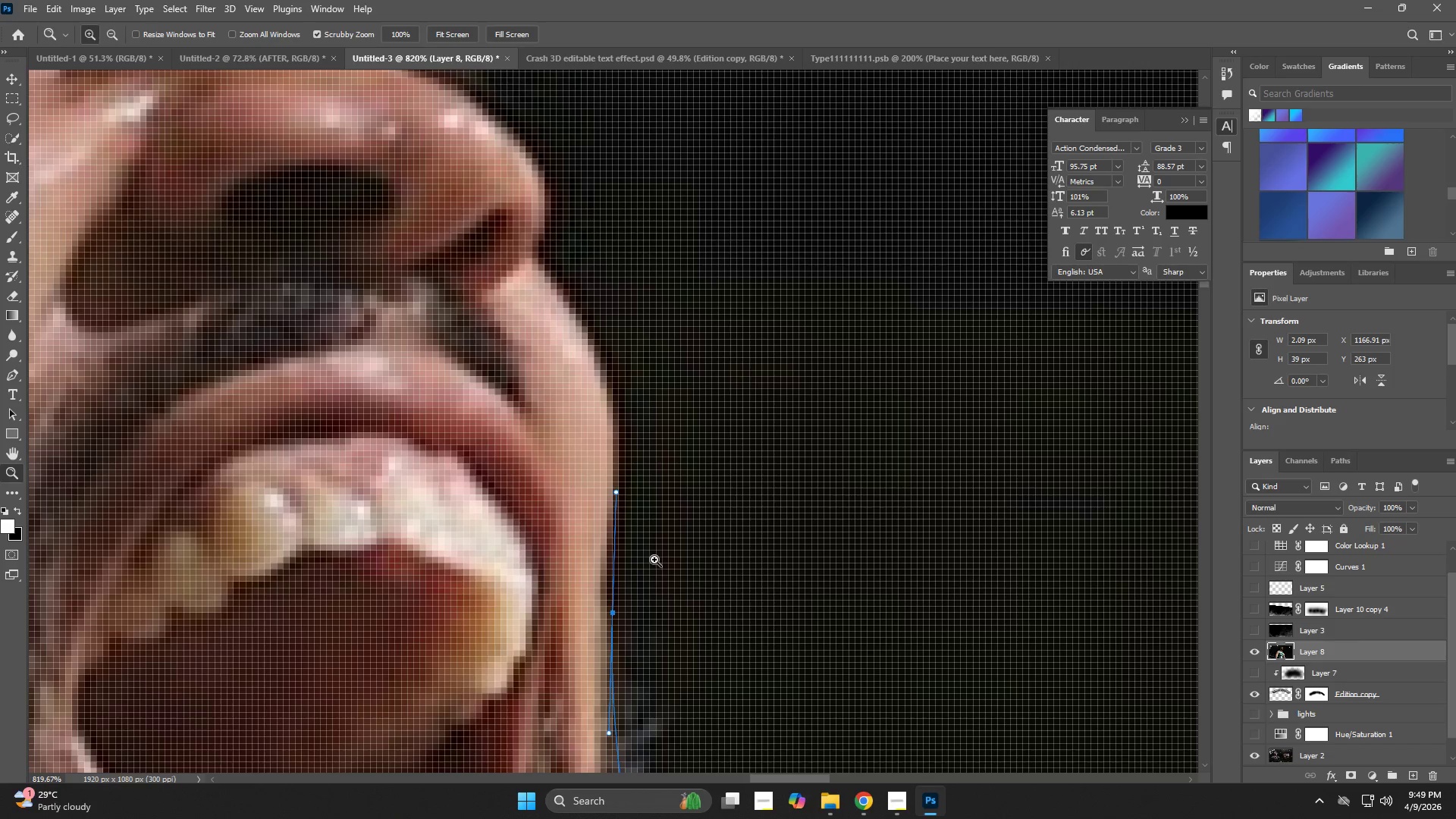 
key(P)
 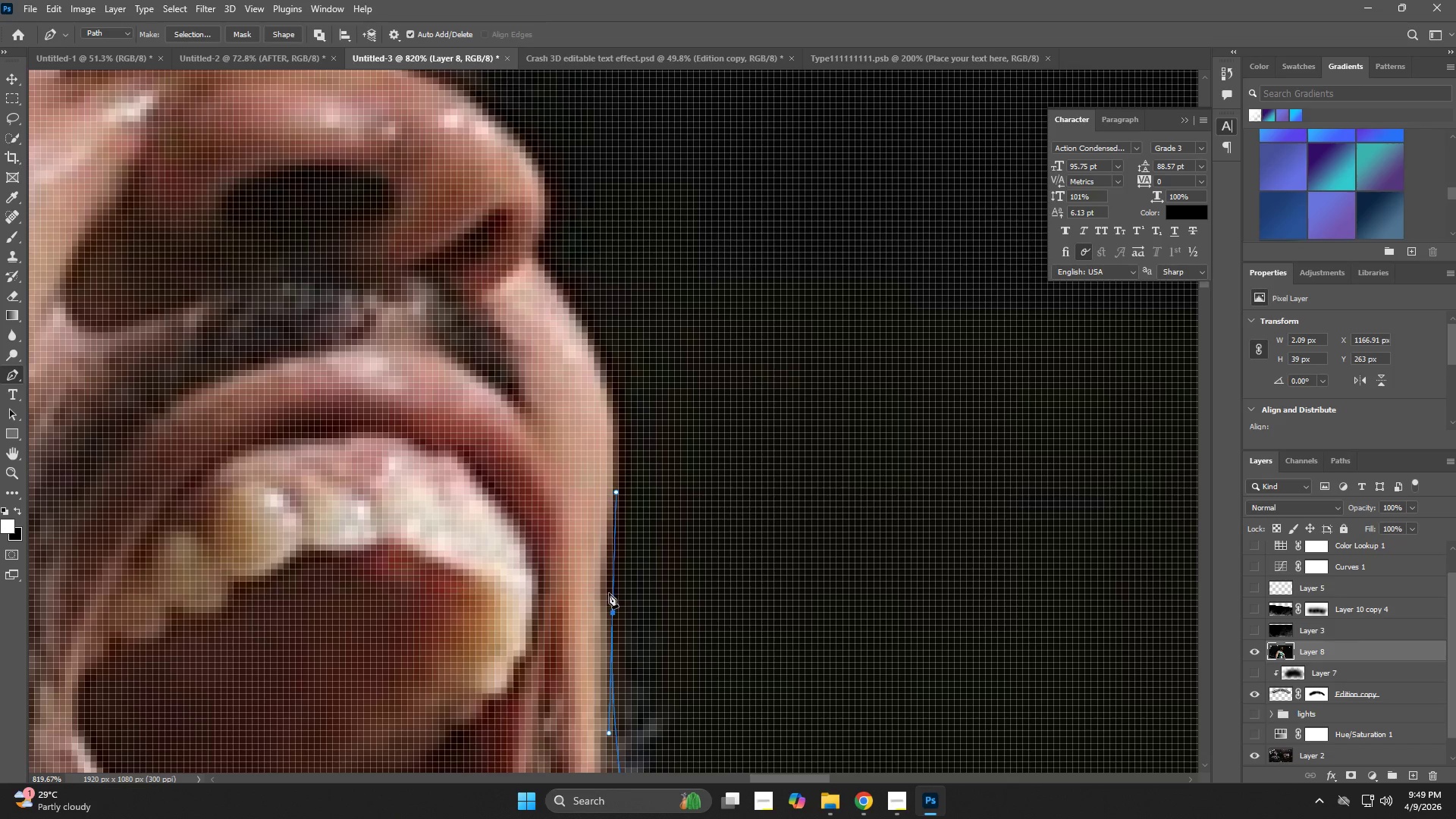 
key(Control+Z)
 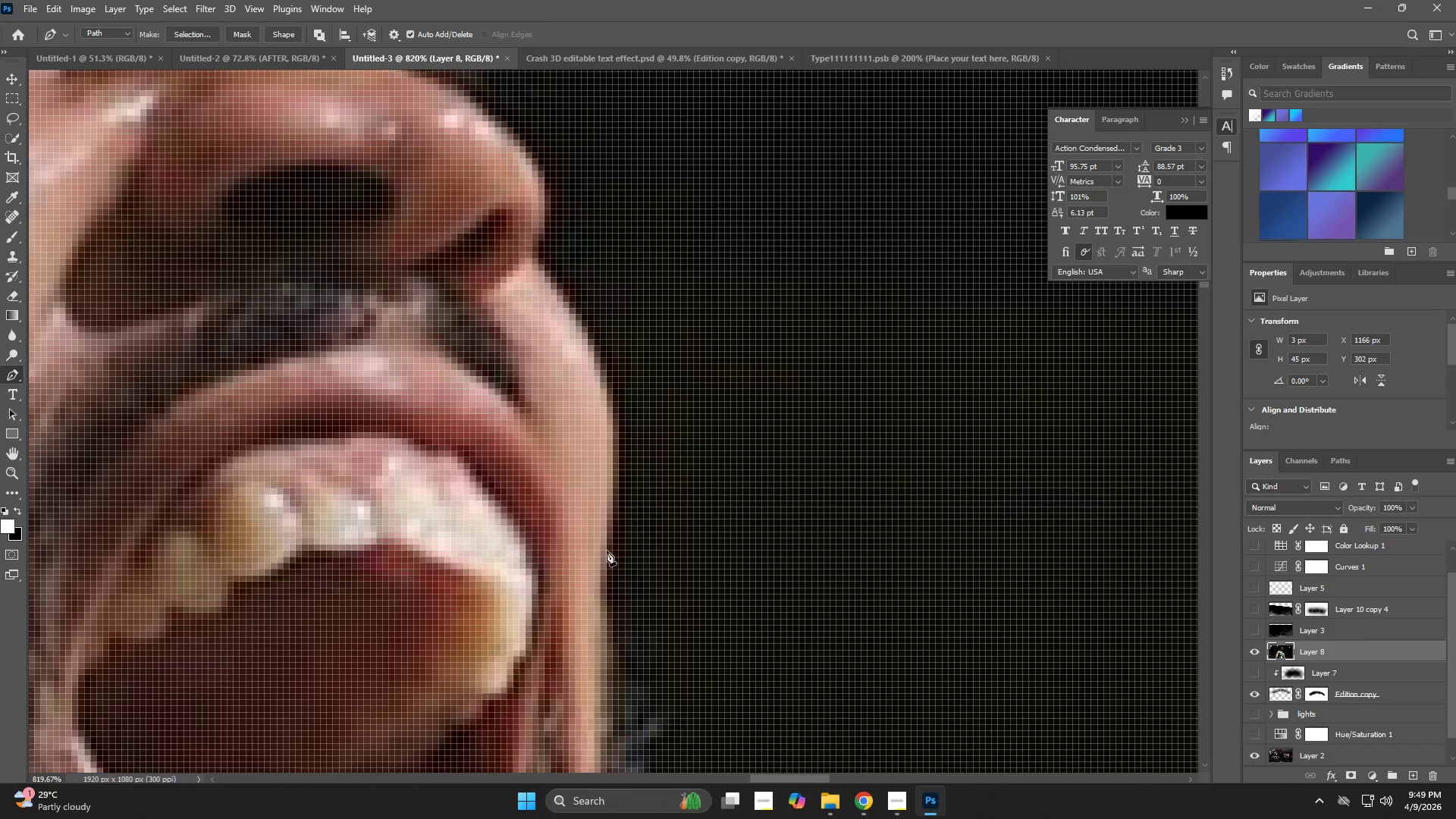 
left_click([607, 548])
 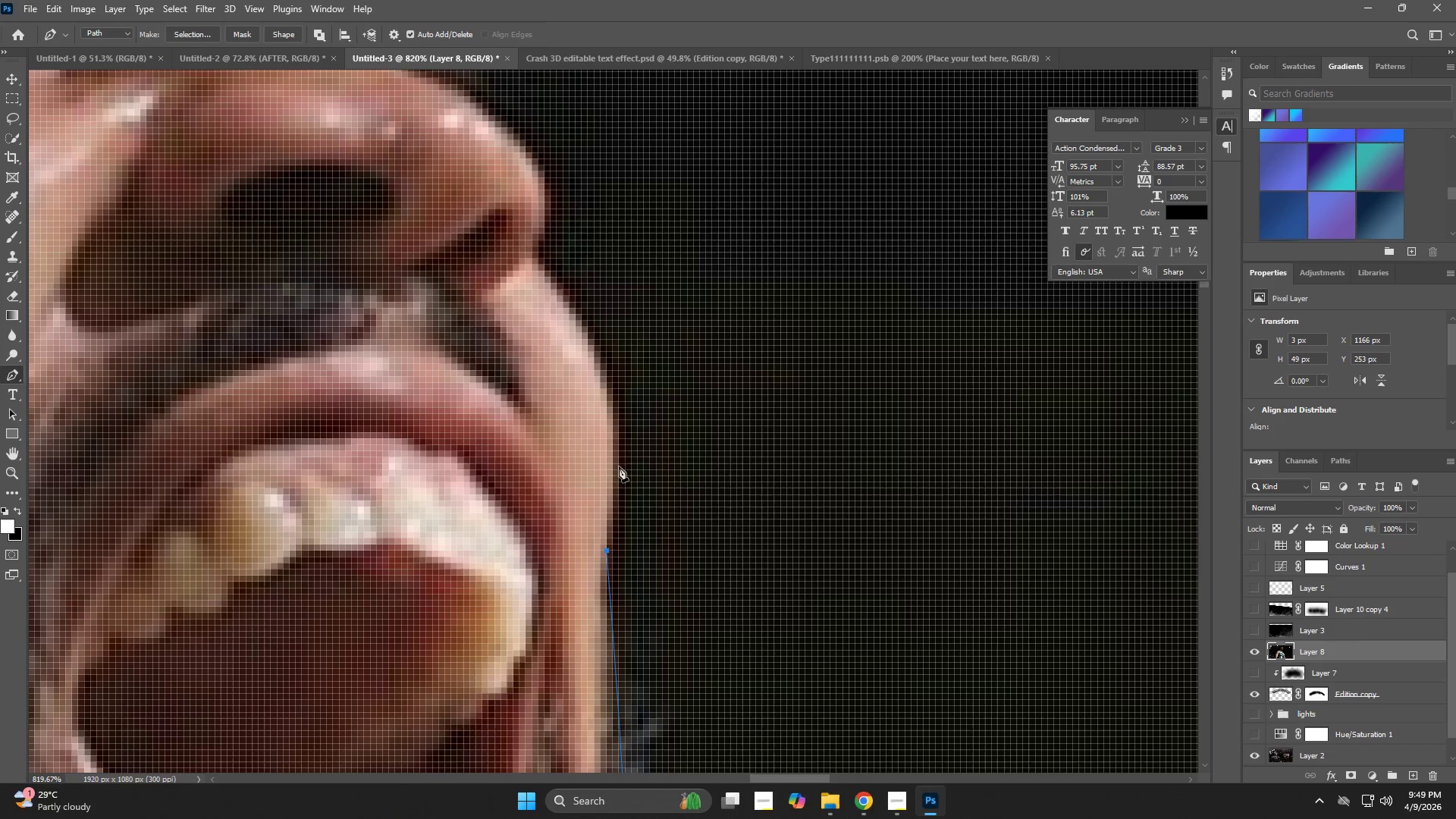 
left_click_drag(start_coordinate=[619, 423], to_coordinate=[611, 403])
 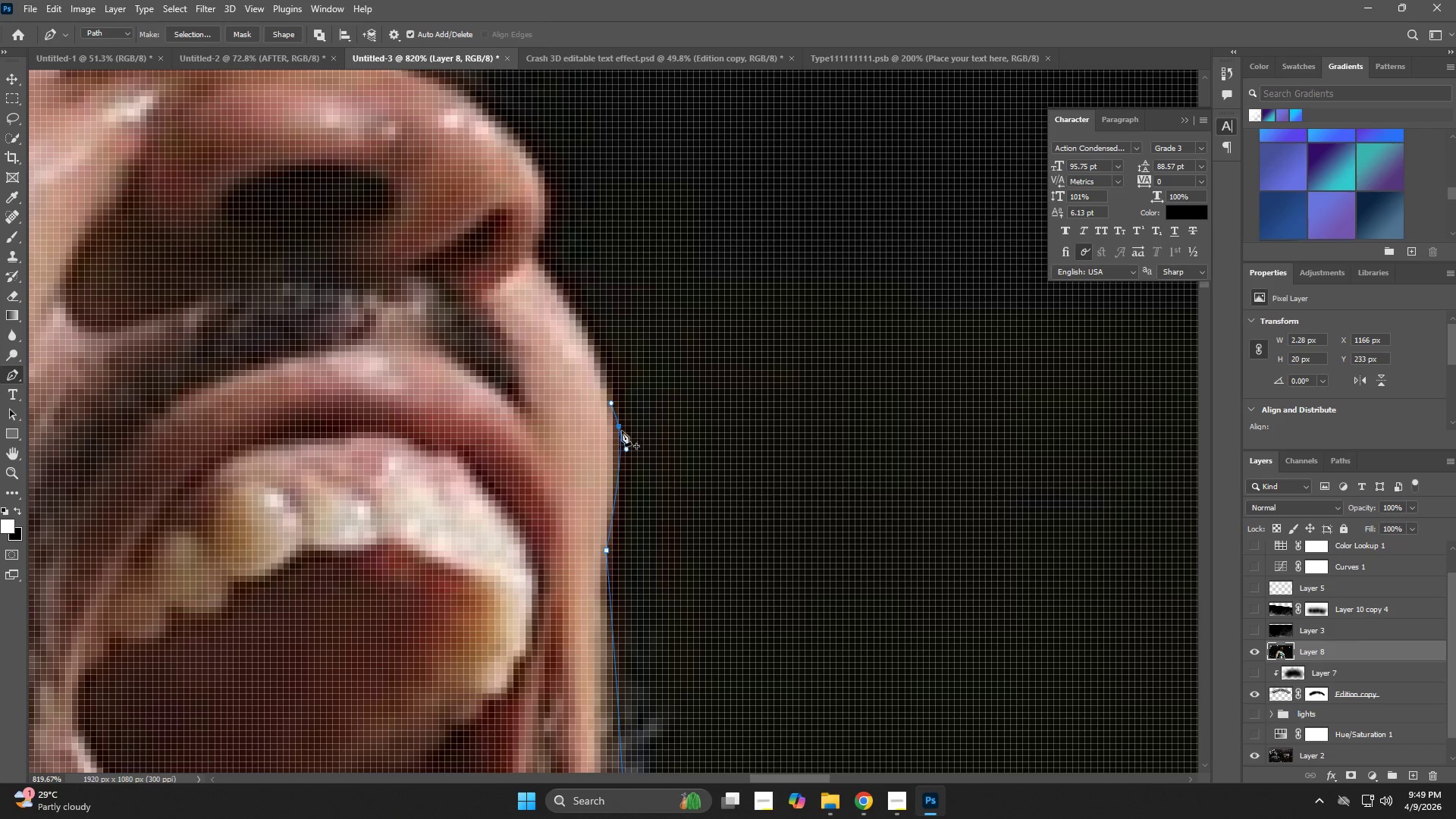 
key(Control+ControlLeft)
 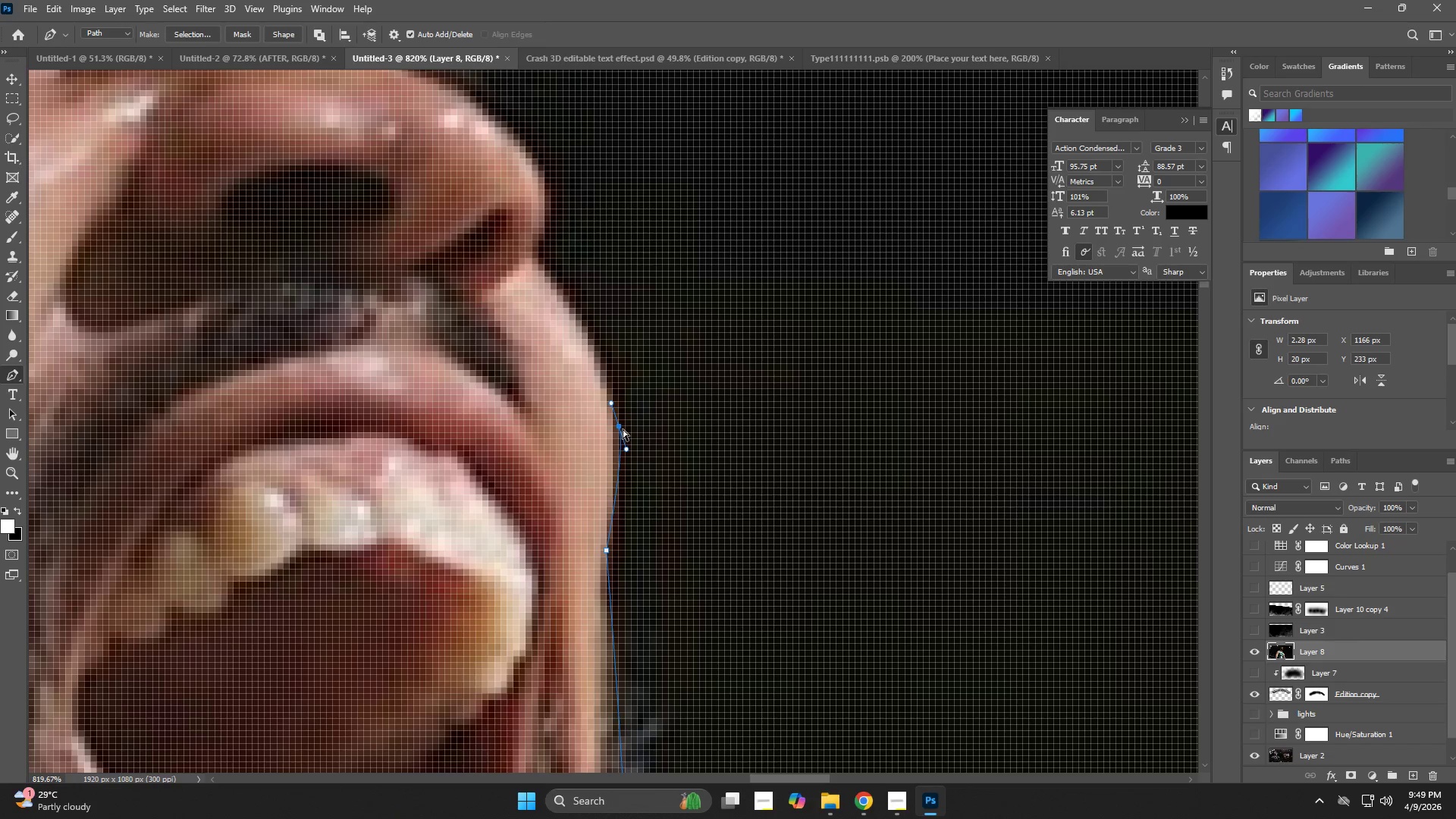 
key(Control+Z)
 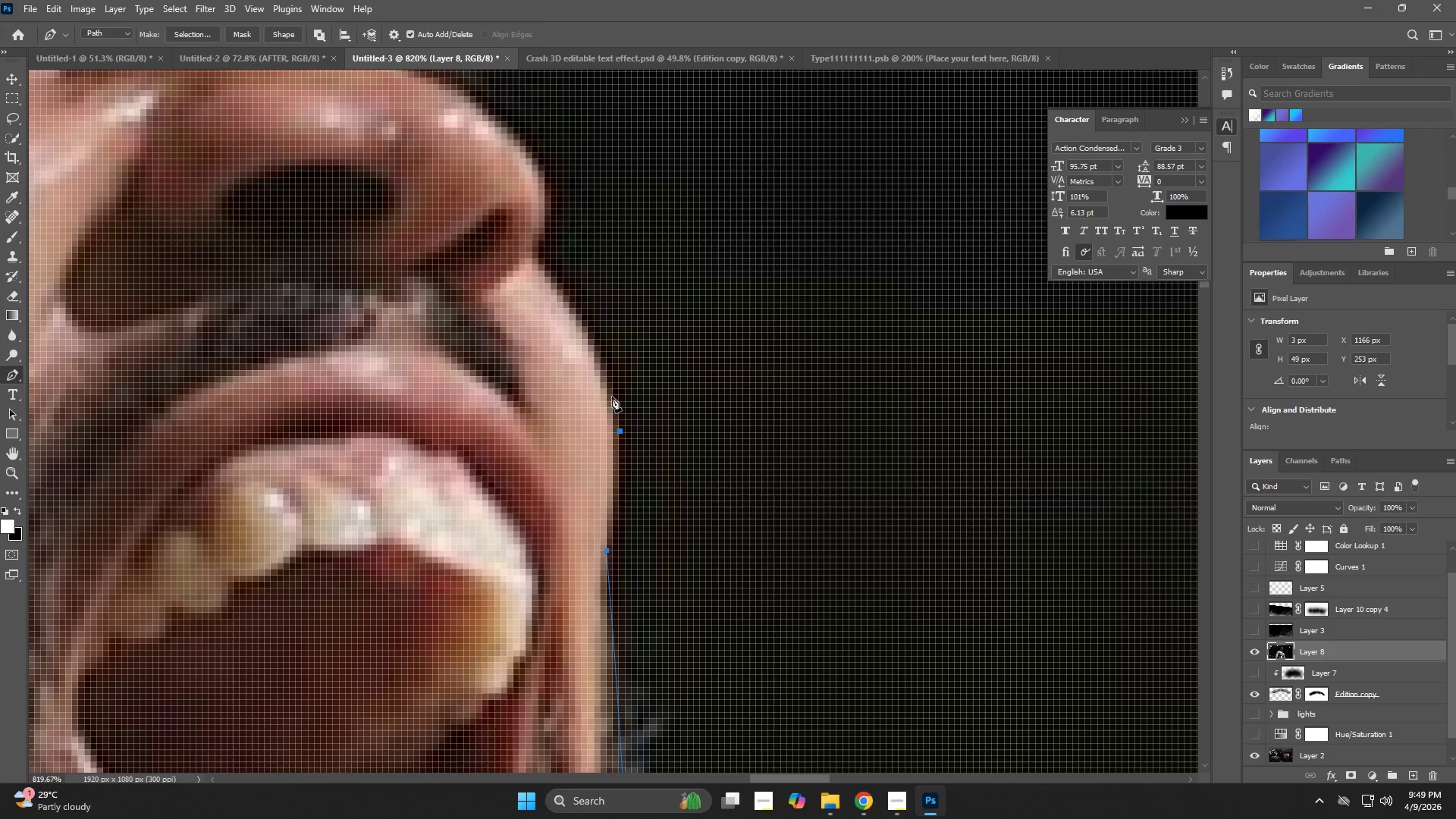 
left_click_drag(start_coordinate=[607, 378], to_coordinate=[586, 339])
 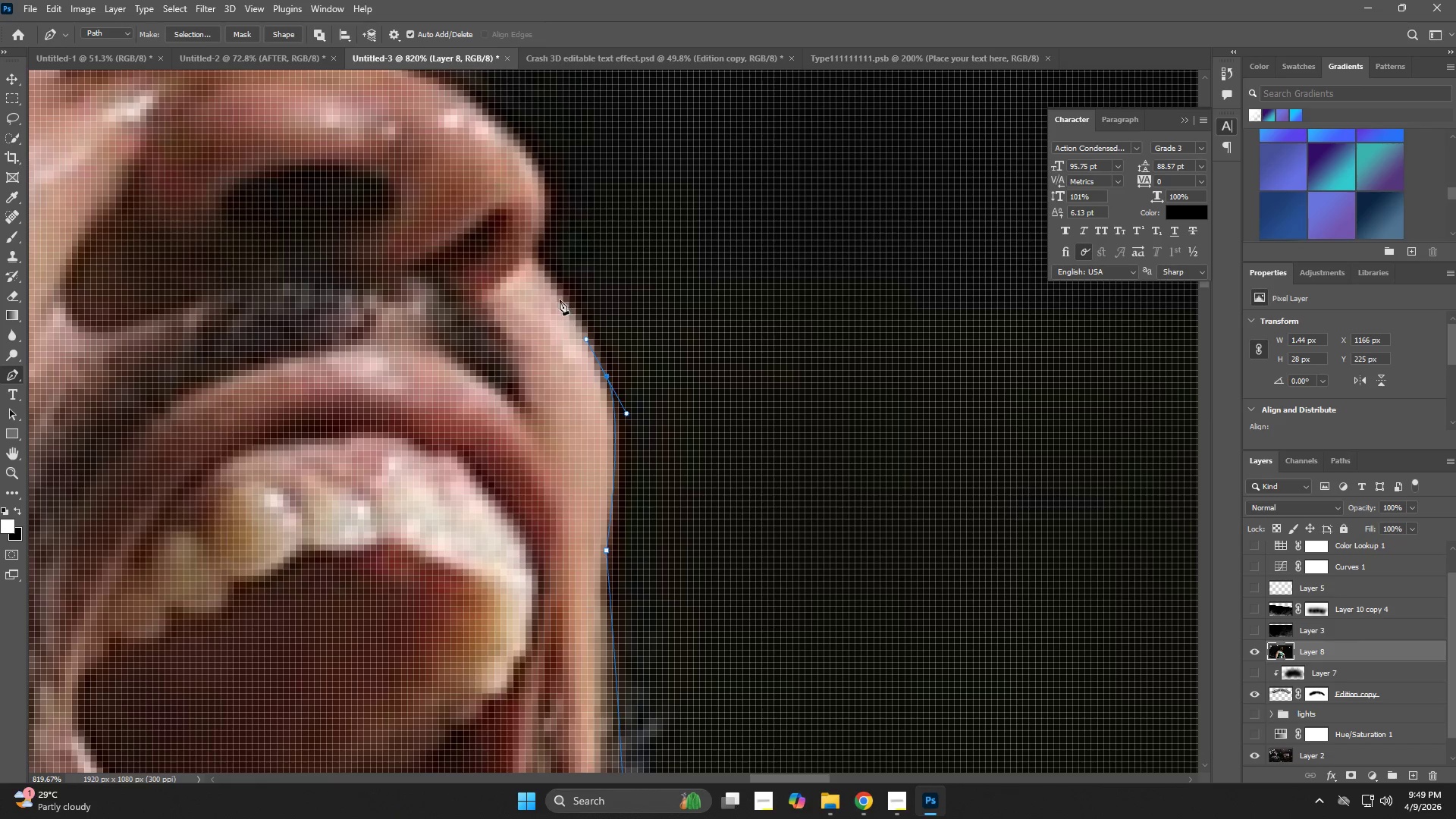 
left_click_drag(start_coordinate=[549, 285], to_coordinate=[535, 272])
 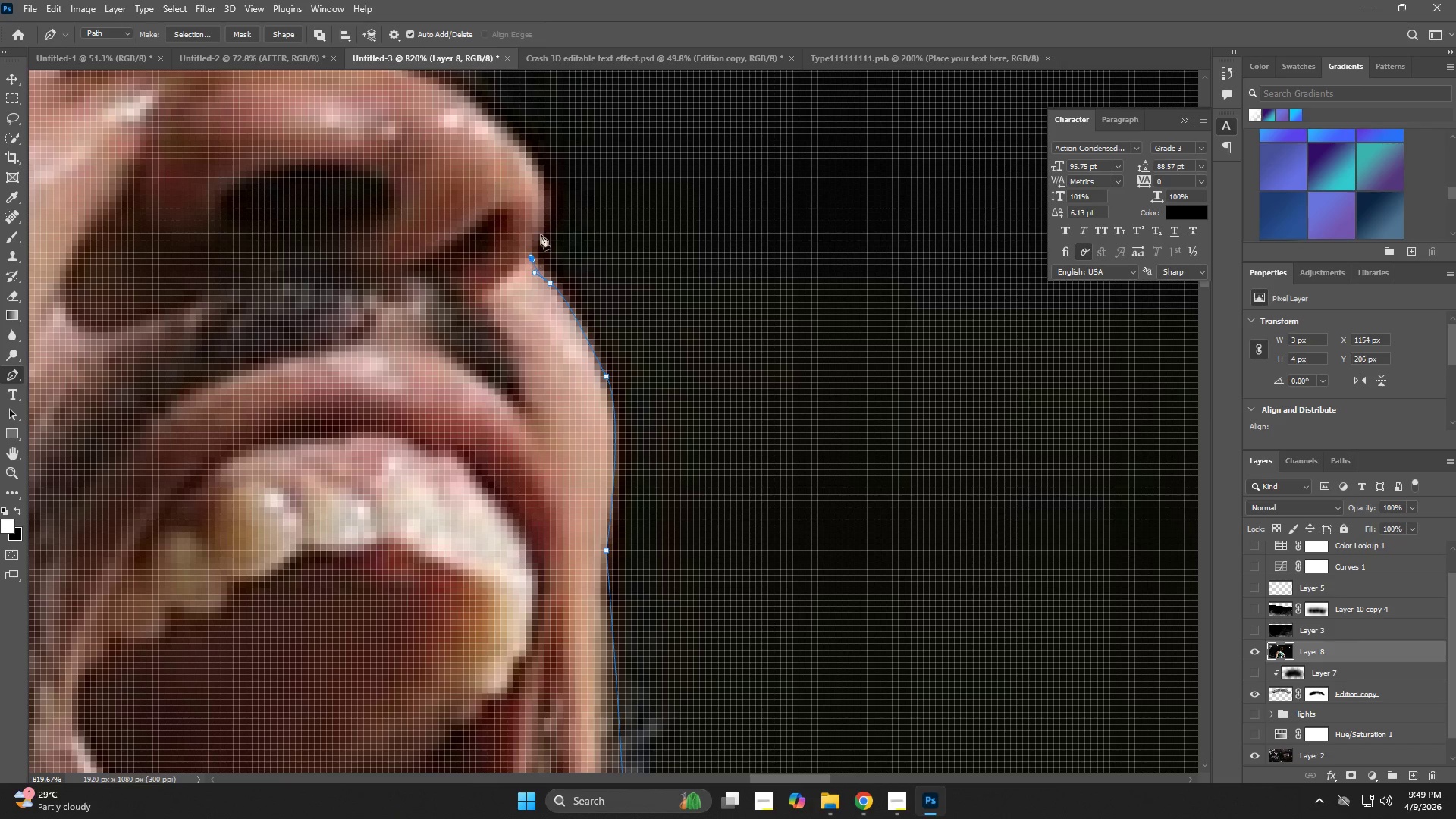 
left_click_drag(start_coordinate=[543, 229], to_coordinate=[546, 209])
 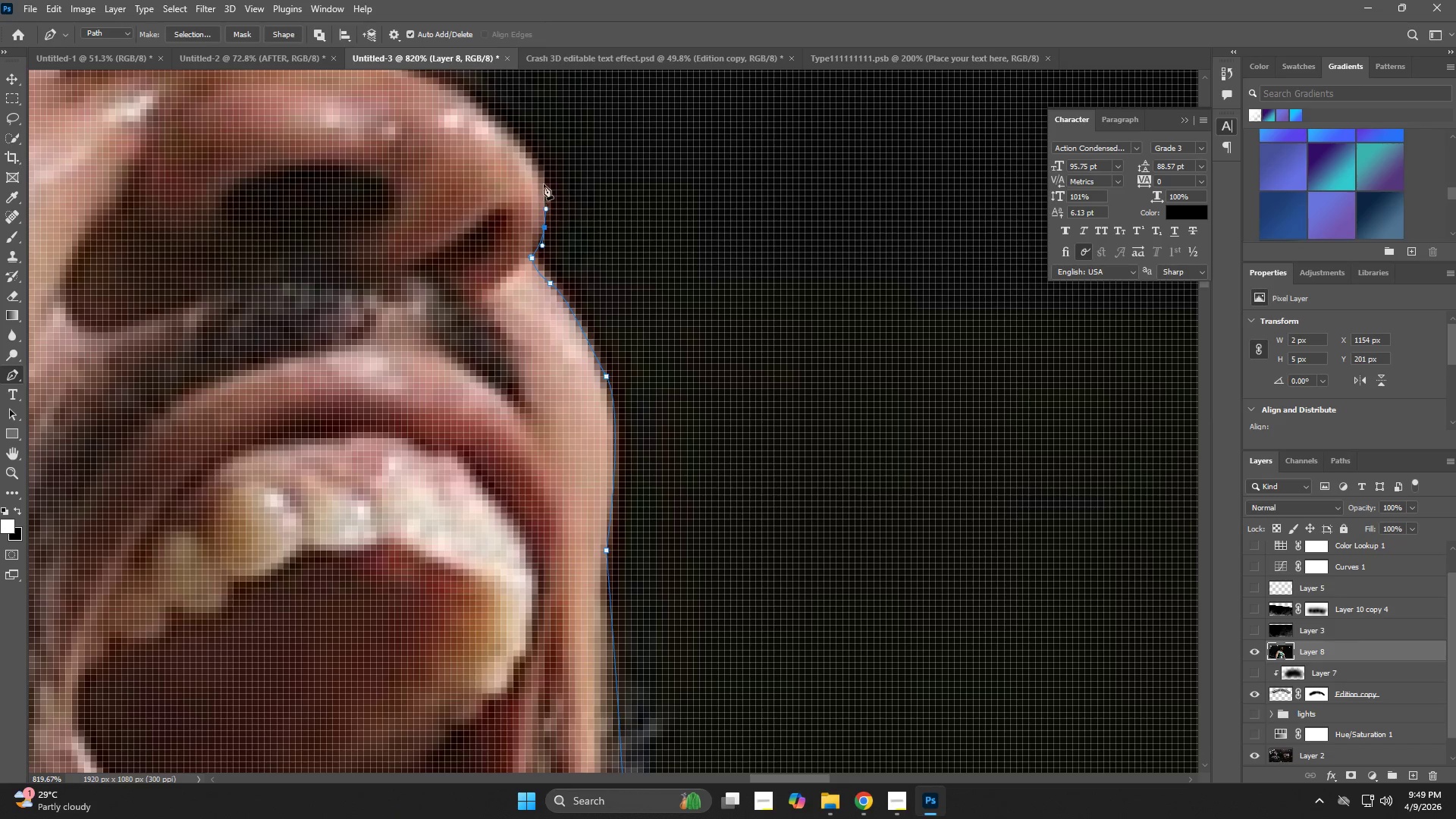 
hold_key(key=Space, duration=0.64)
 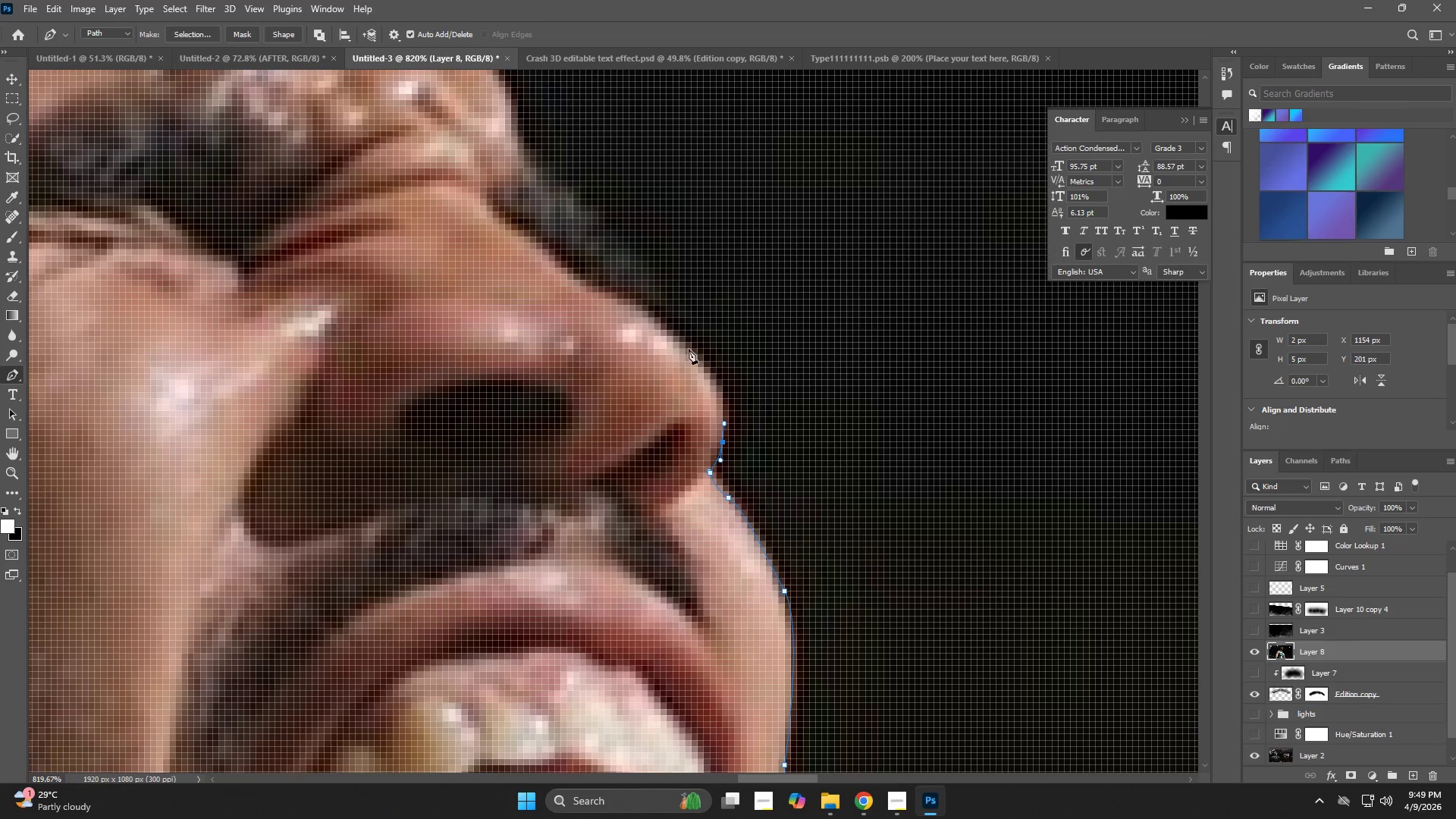 
left_click_drag(start_coordinate=[542, 169], to_coordinate=[720, 384])
 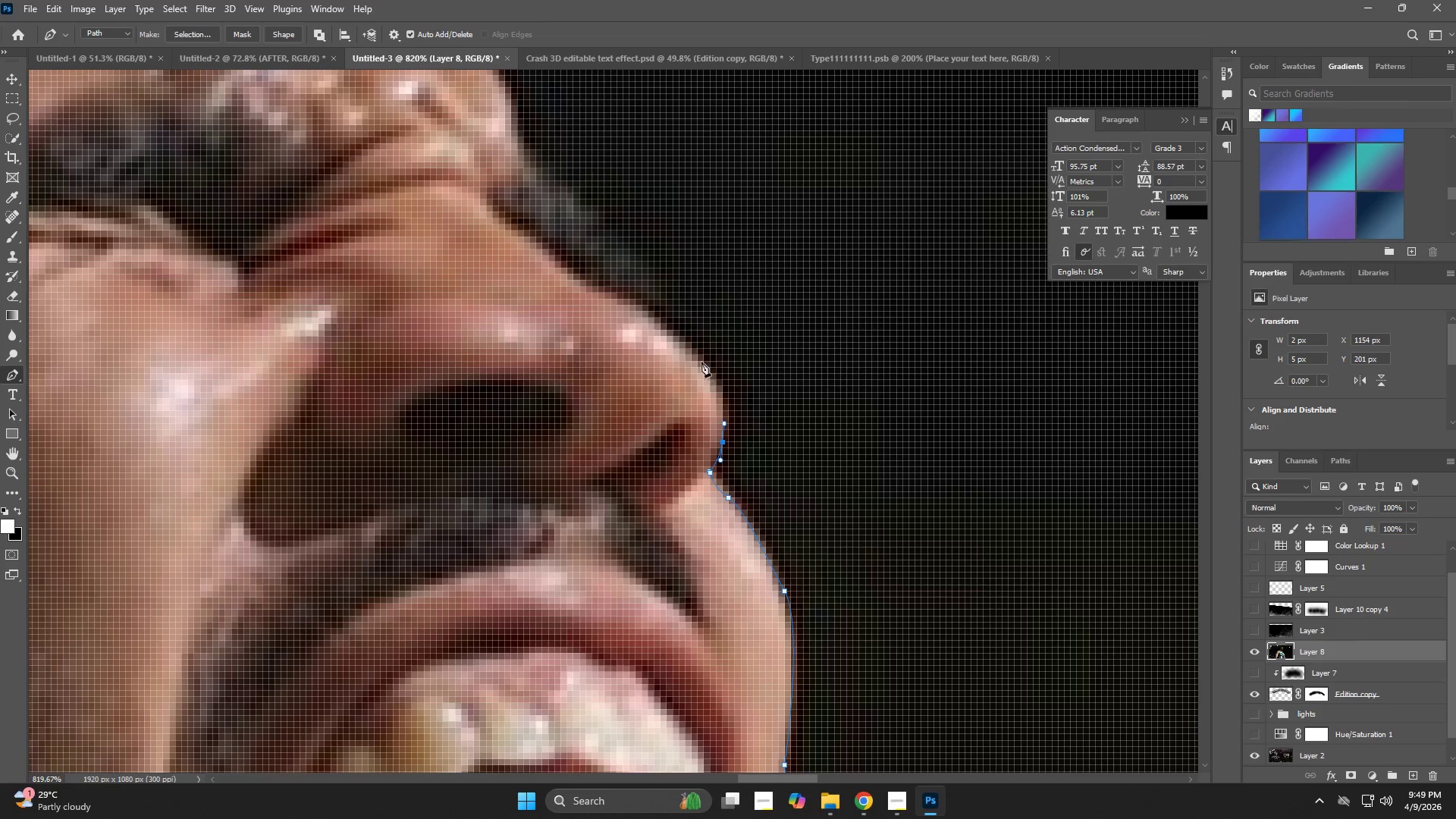 
left_click_drag(start_coordinate=[689, 350], to_coordinate=[664, 327])
 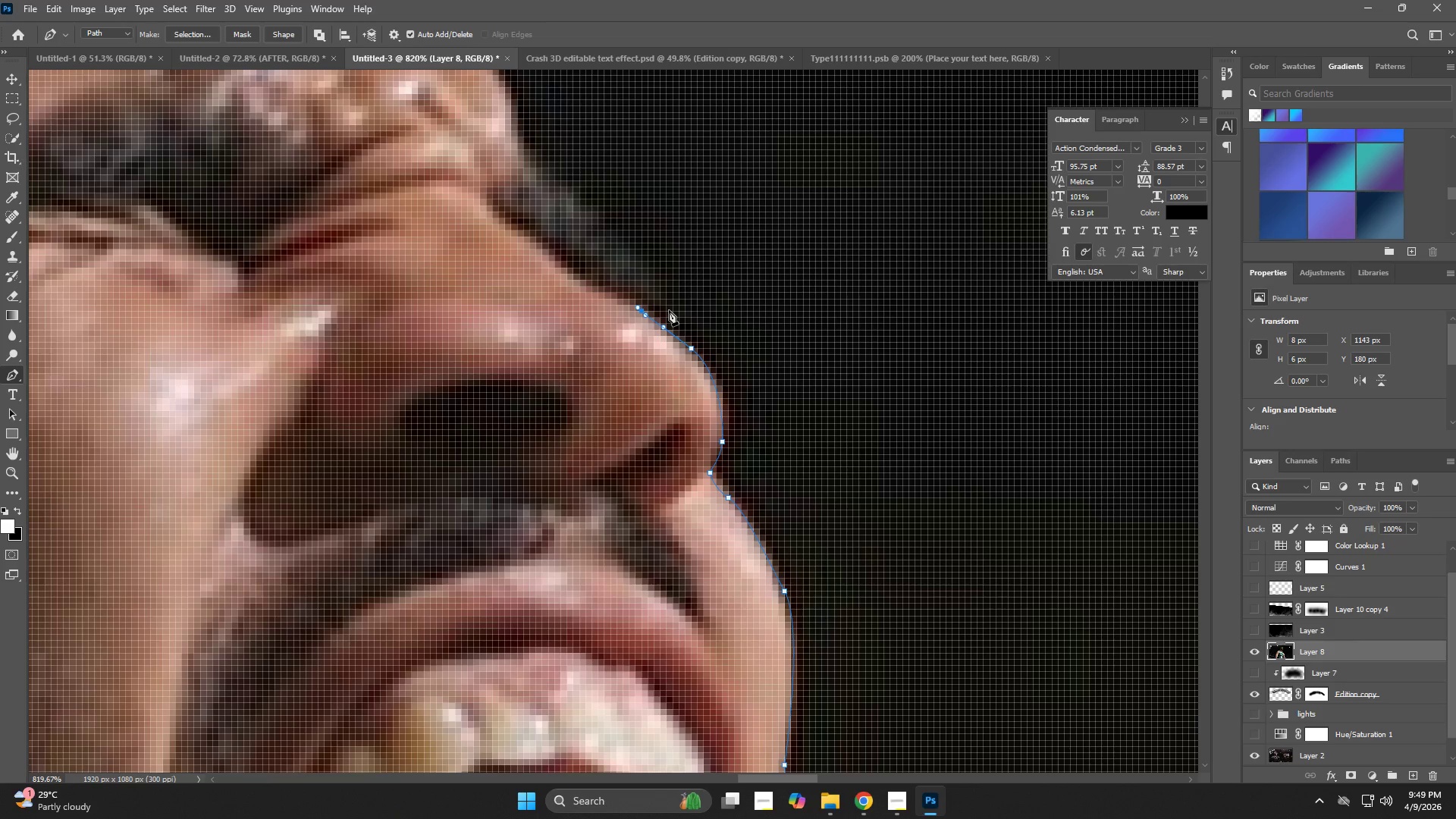 
key(Control+Z)
 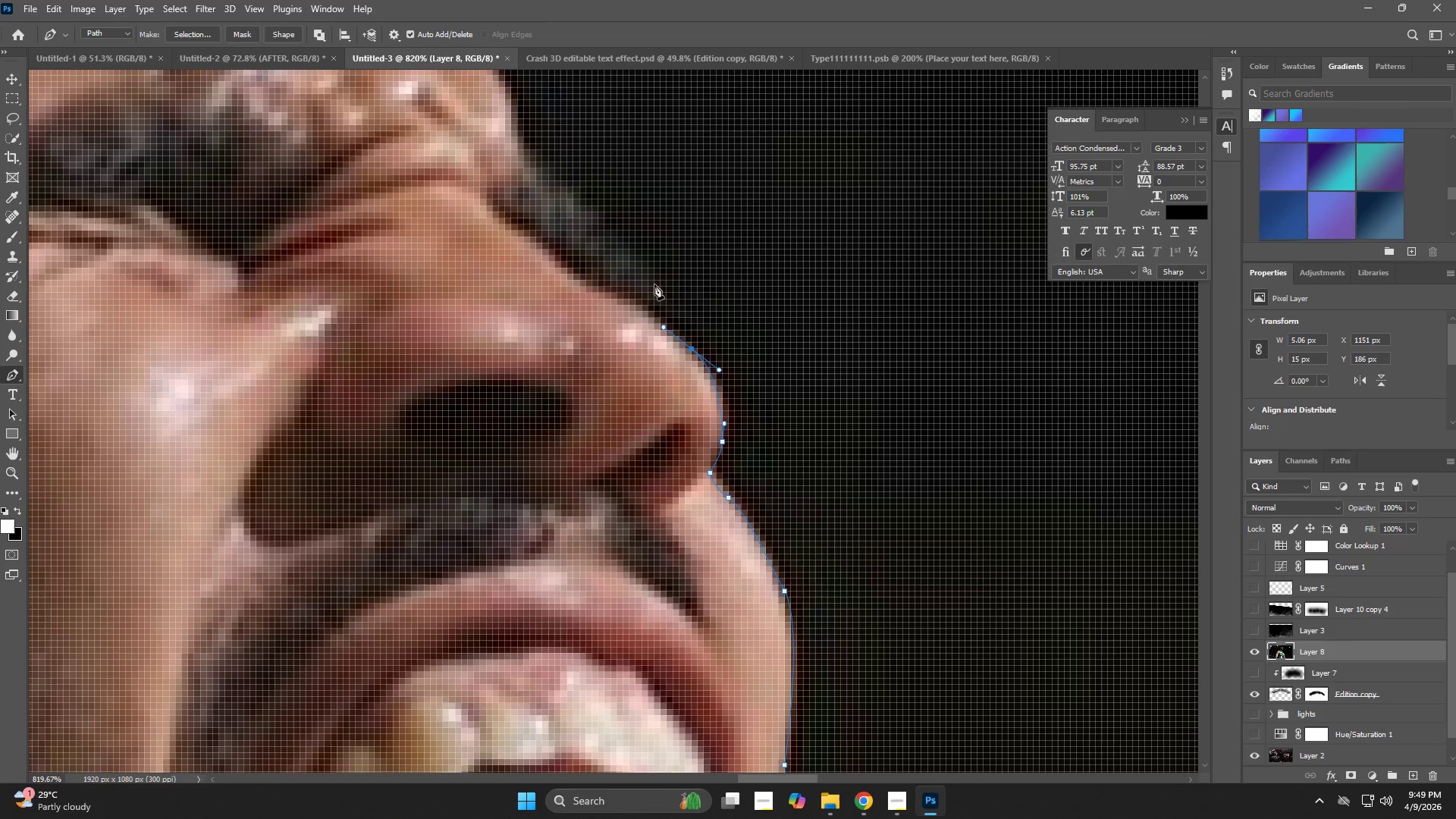 
key(Control+ControlLeft)
 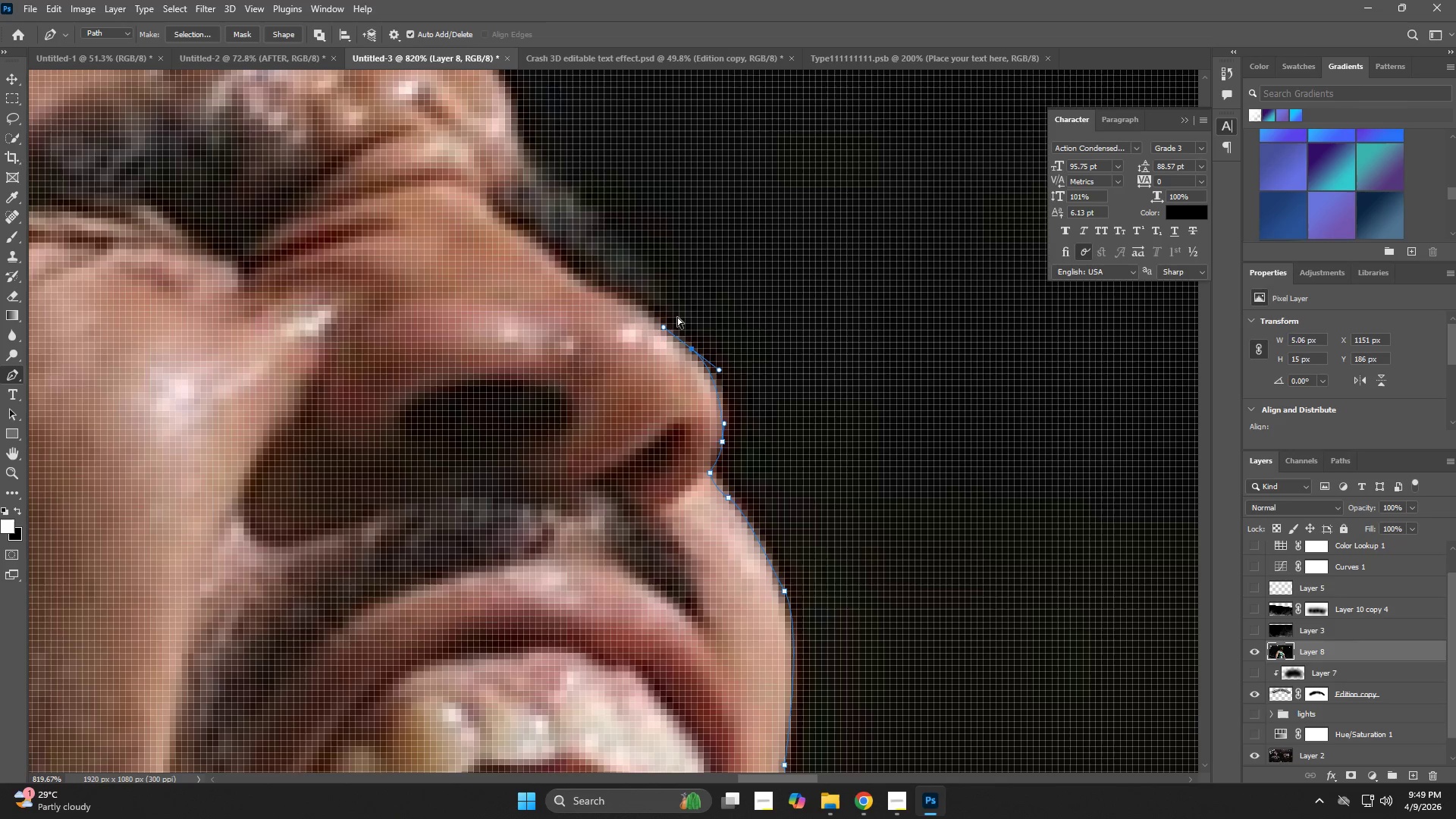 
key(Control+Z)
 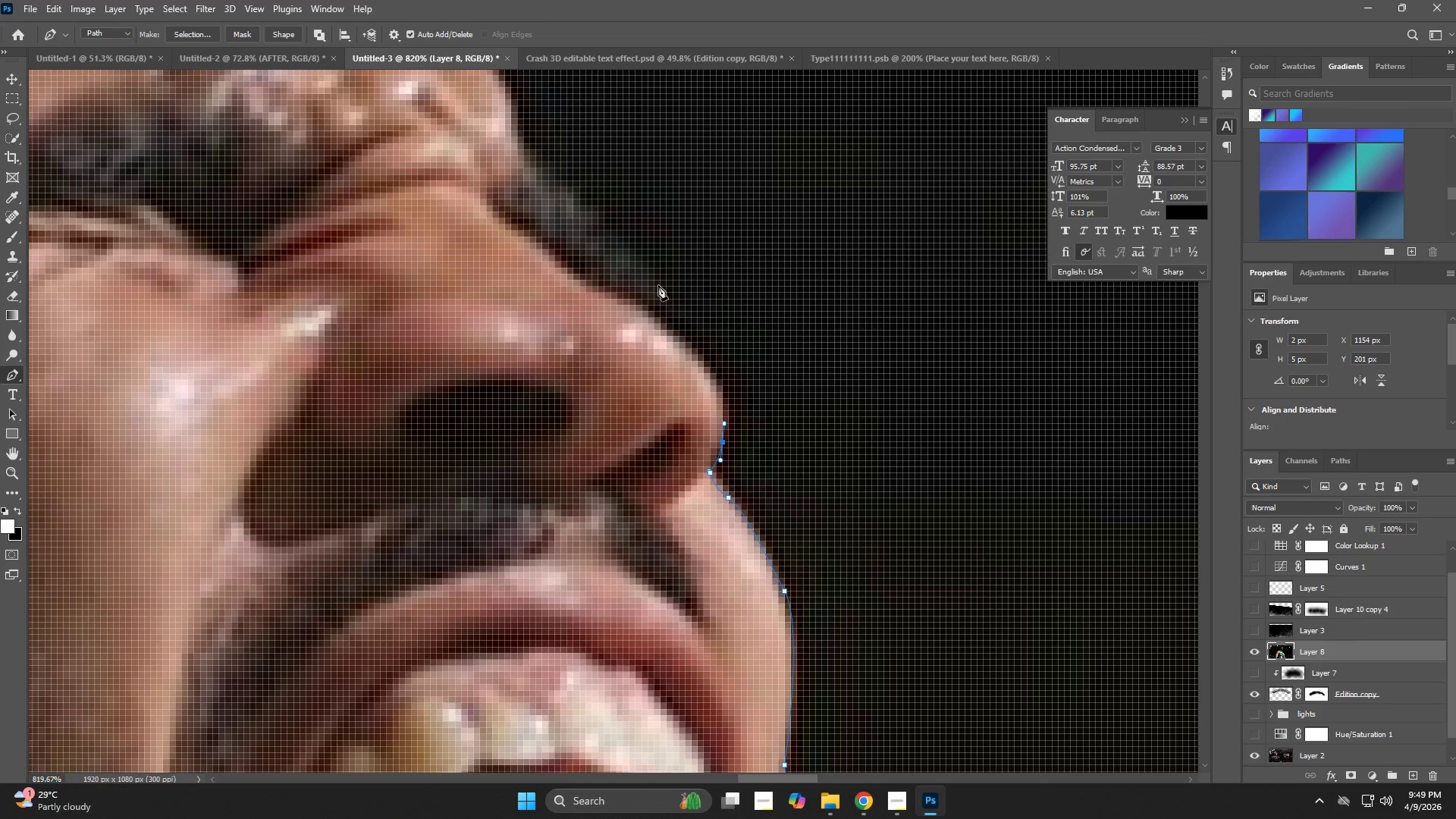 
left_click_drag(start_coordinate=[658, 281], to_coordinate=[653, 278])
 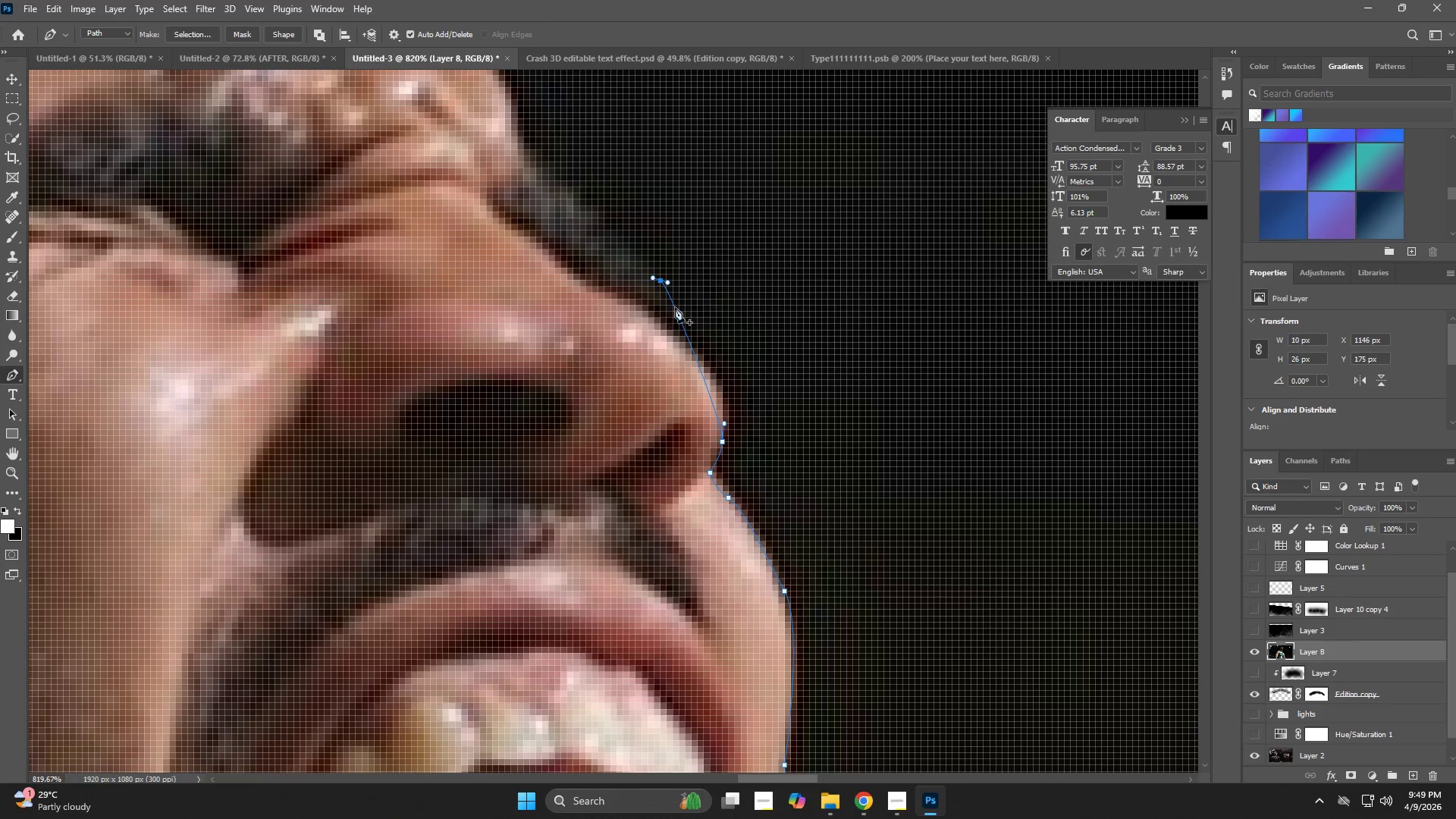 
key(Control+ControlLeft)
 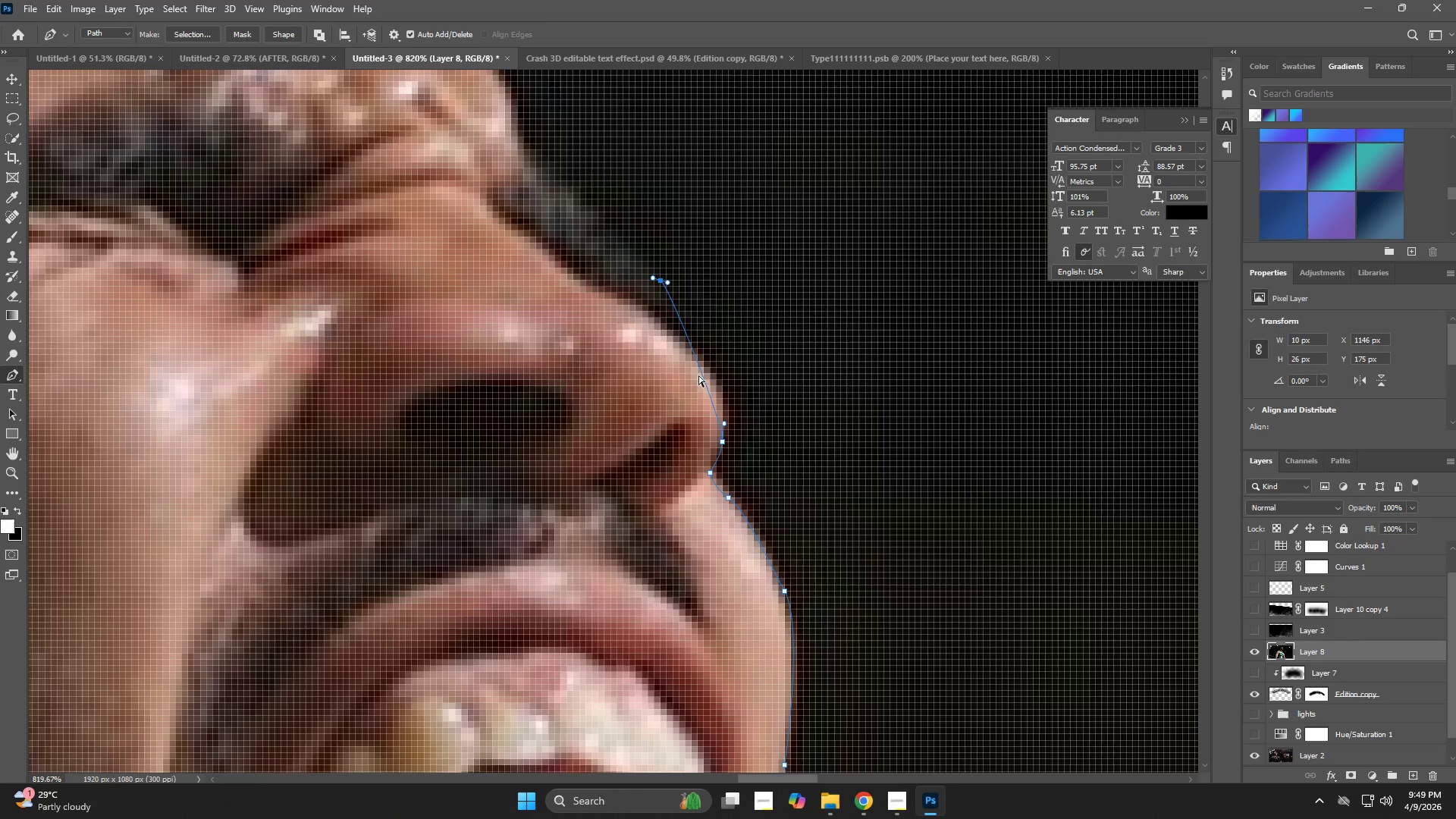 
key(Control+Z)
 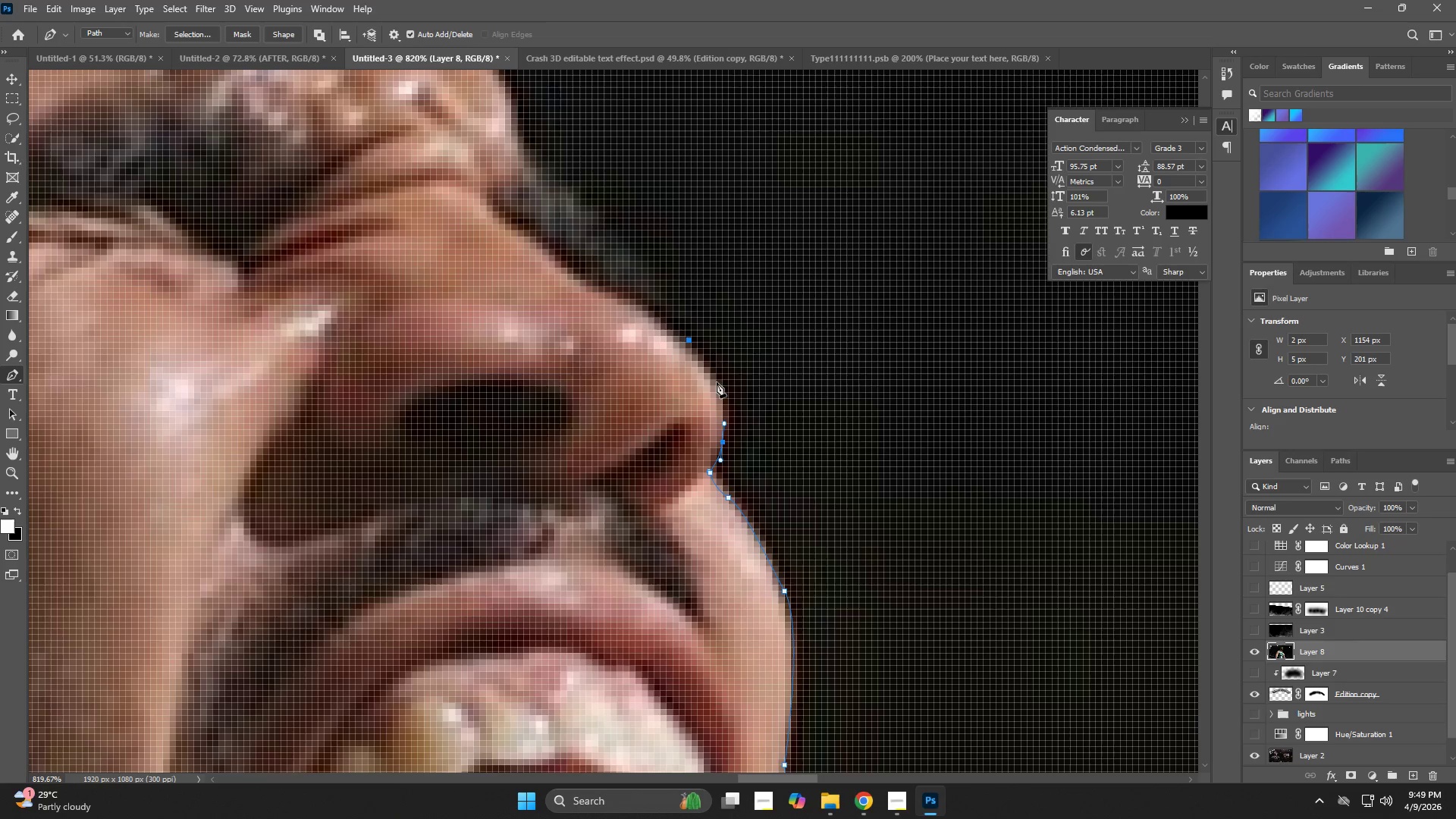 
left_click_drag(start_coordinate=[716, 376], to_coordinate=[700, 356])
 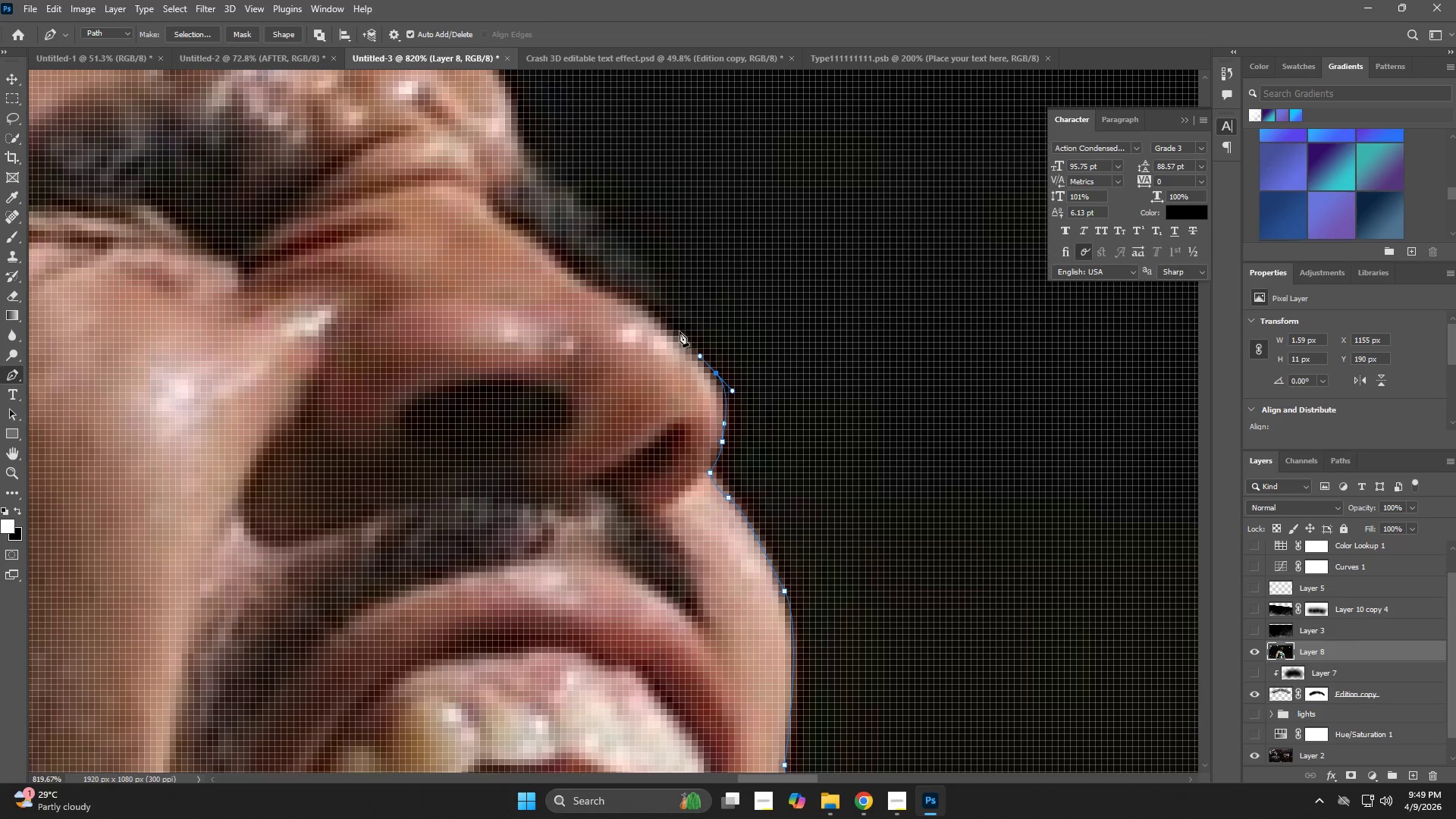 
left_click_drag(start_coordinate=[677, 329], to_coordinate=[673, 320])
 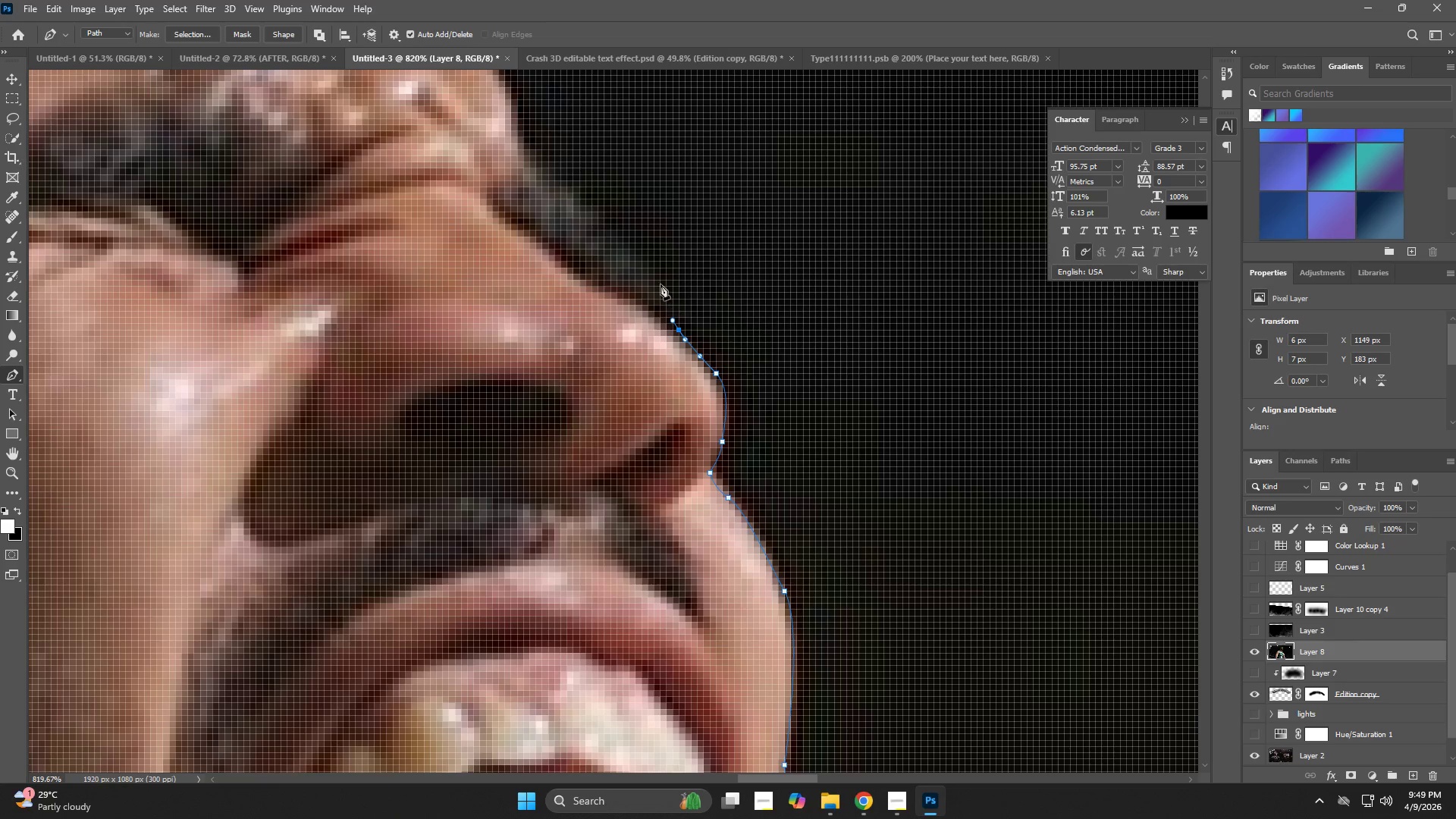 
left_click_drag(start_coordinate=[651, 272], to_coordinate=[624, 240])
 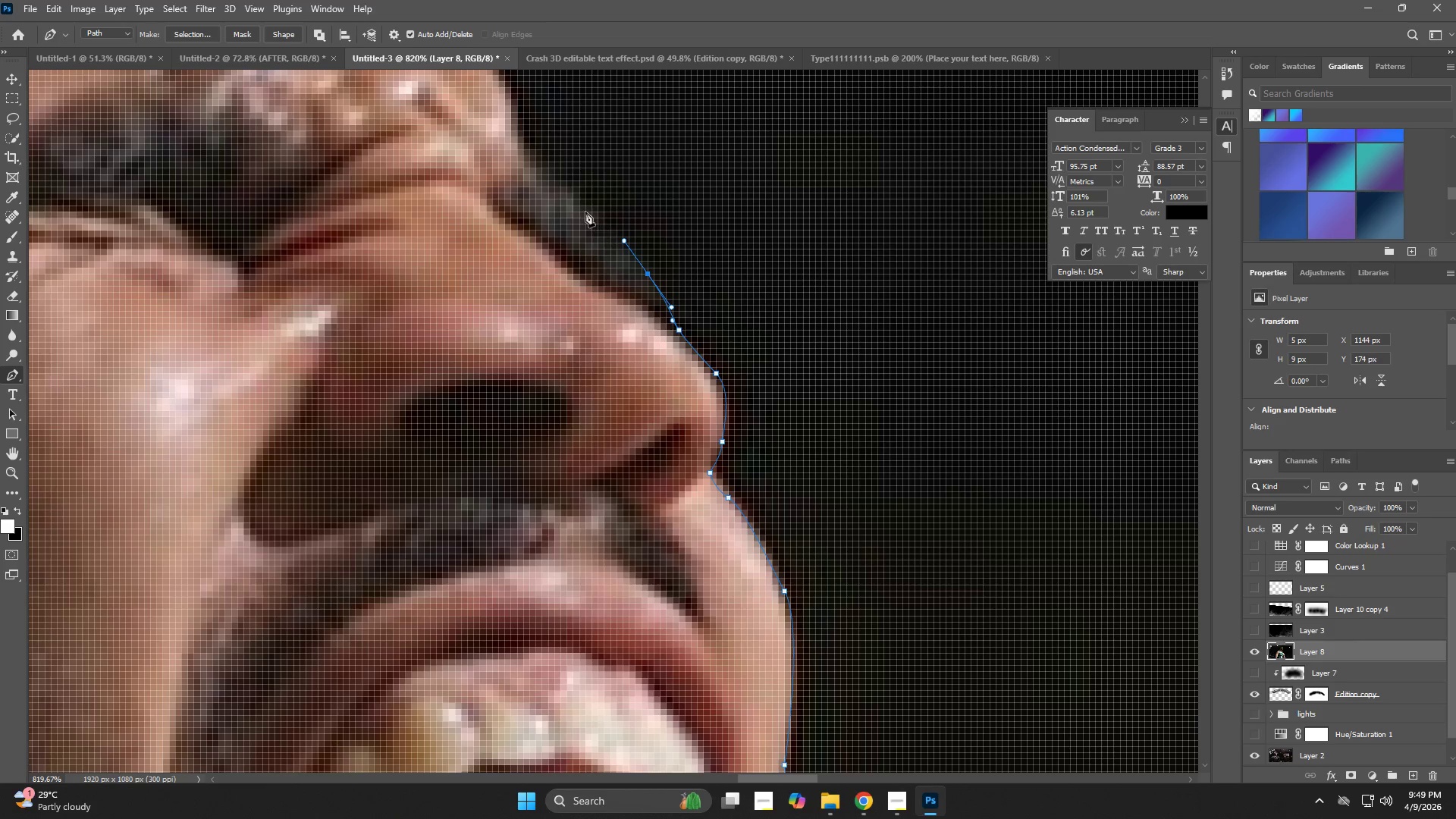 
left_click_drag(start_coordinate=[581, 209], to_coordinate=[551, 188])
 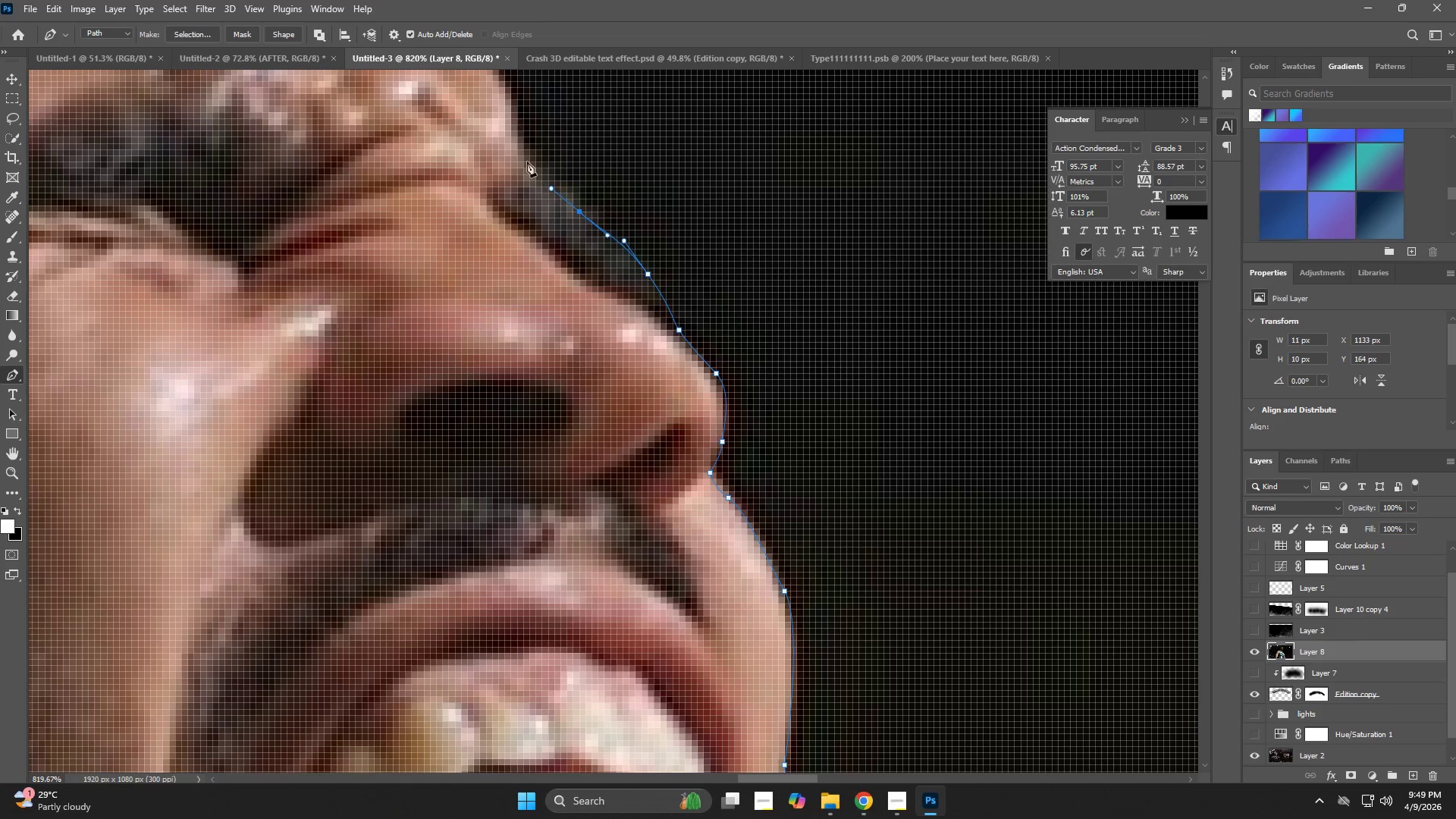 
hold_key(key=Space, duration=0.62)
 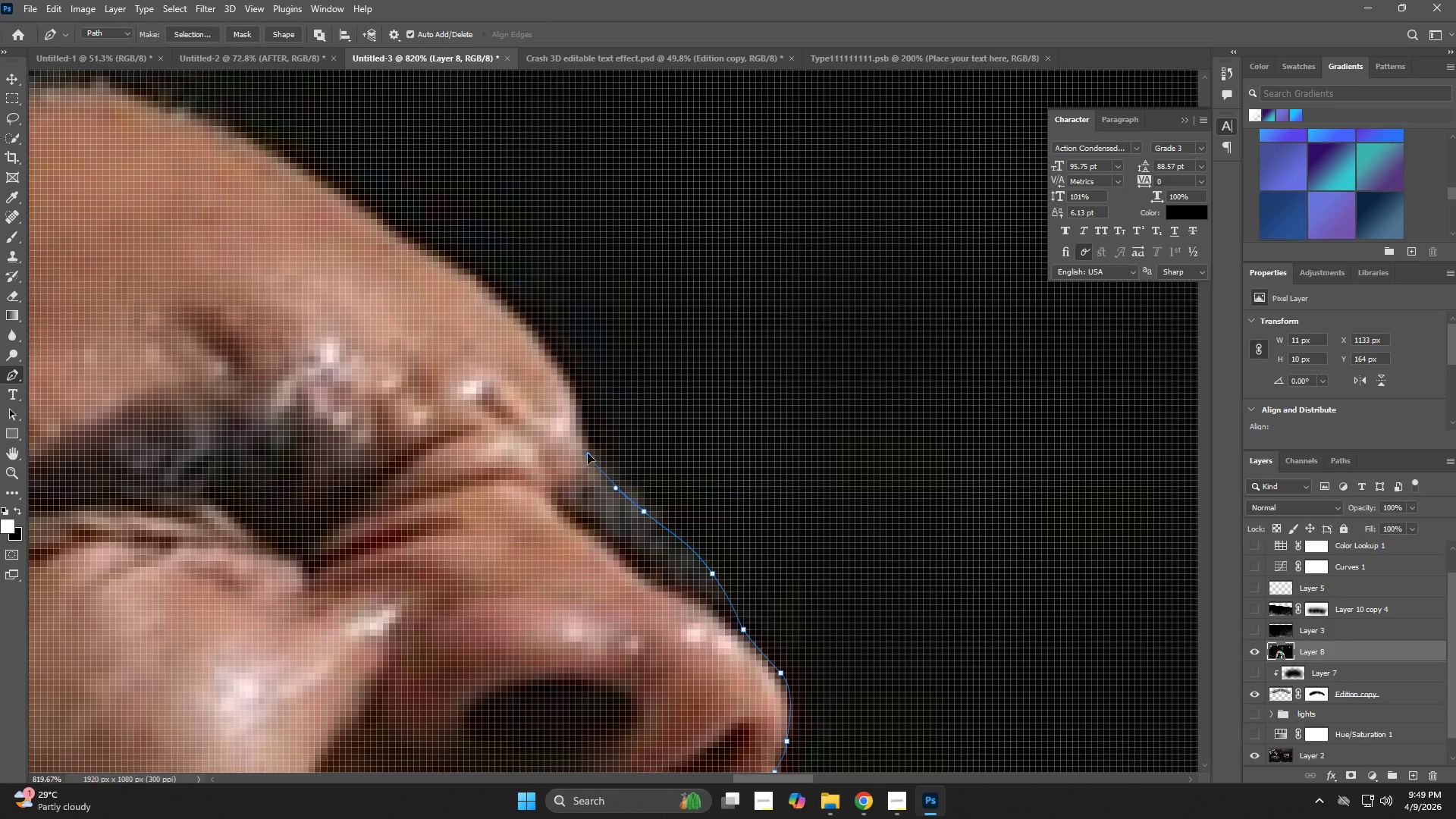 
left_click_drag(start_coordinate=[526, 184], to_coordinate=[582, 422])
 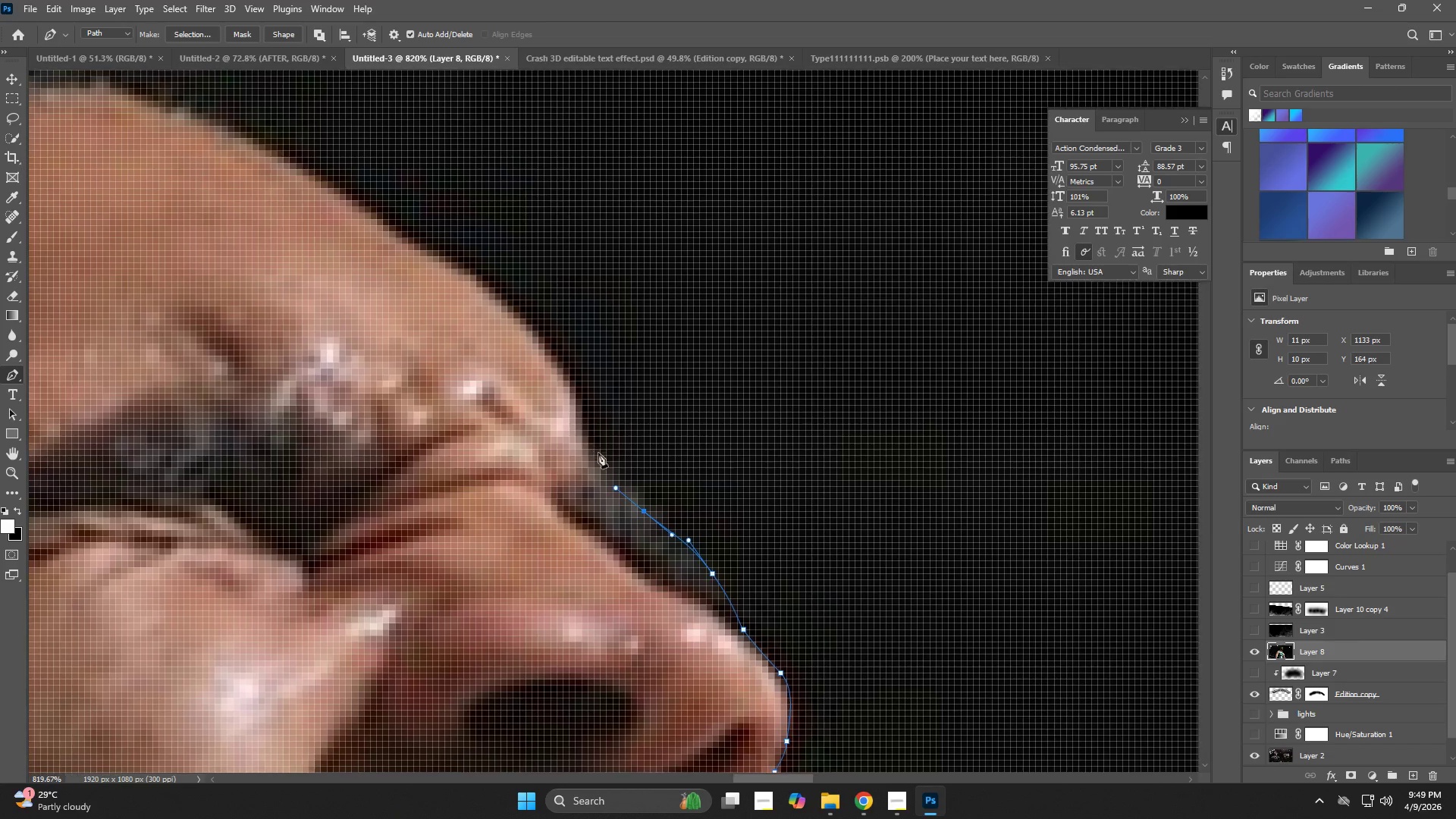 
left_click_drag(start_coordinate=[591, 455], to_coordinate=[582, 433])
 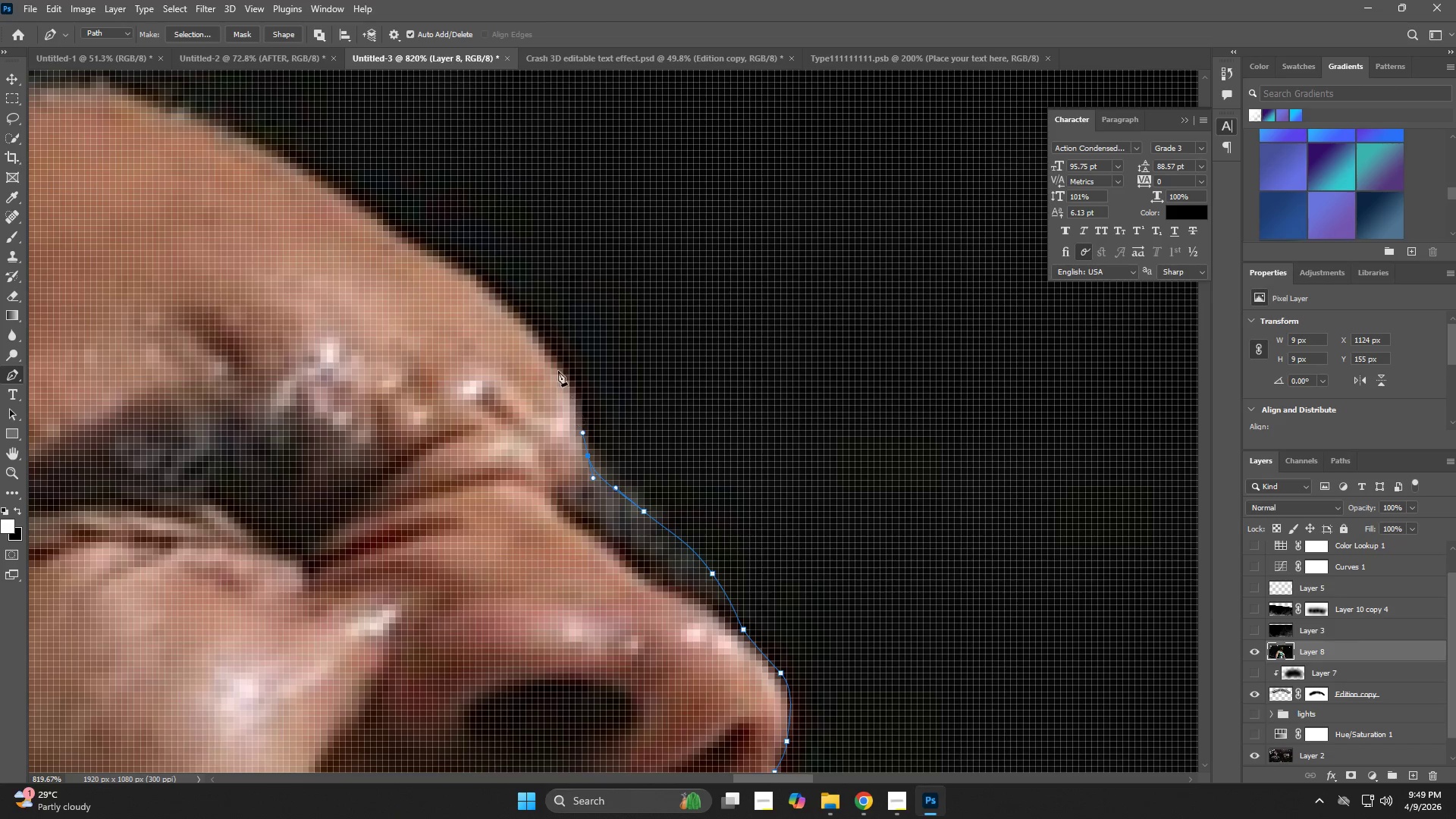 
left_click_drag(start_coordinate=[557, 368], to_coordinate=[533, 343])
 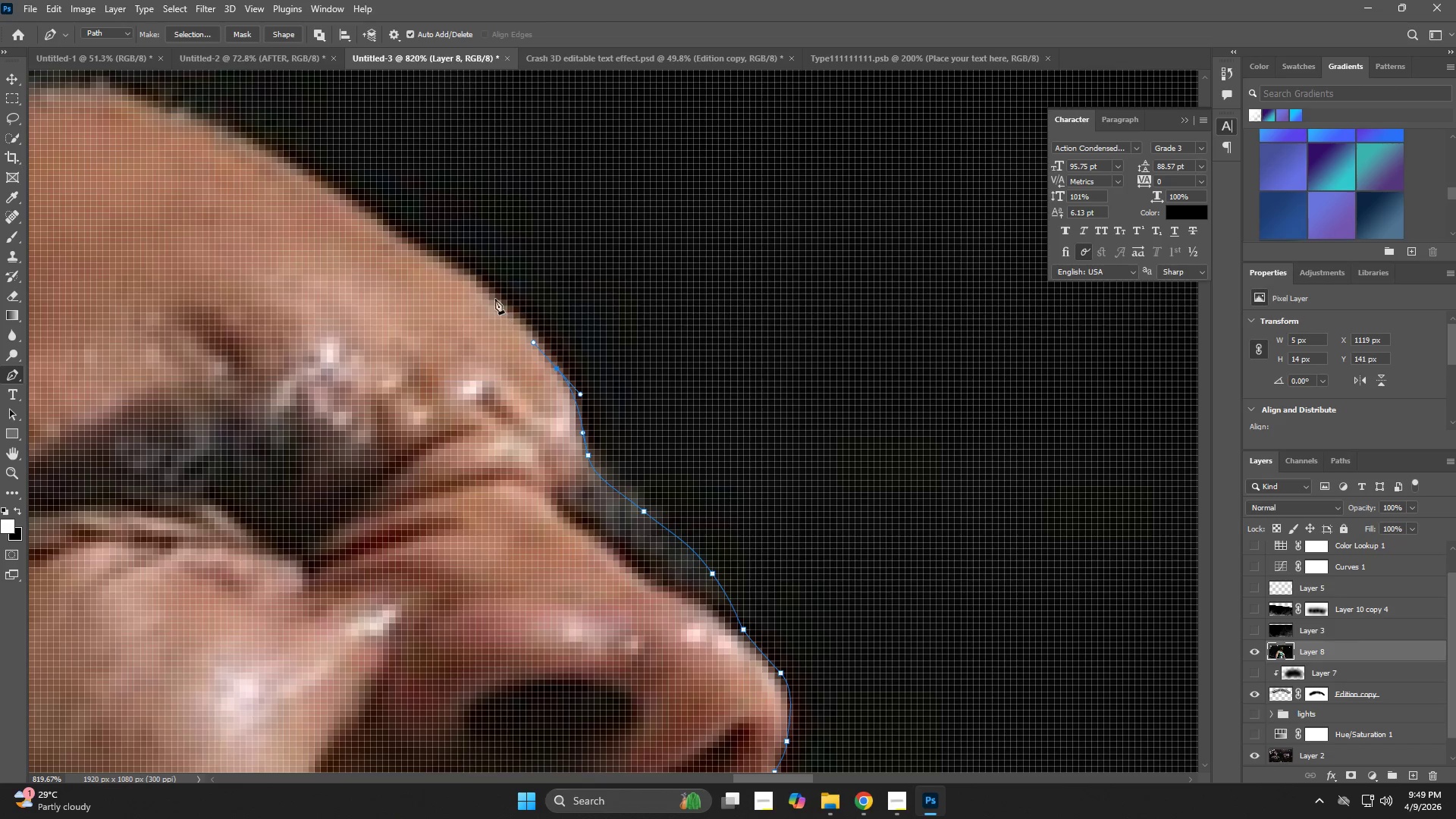 
left_click_drag(start_coordinate=[482, 284], to_coordinate=[459, 271])
 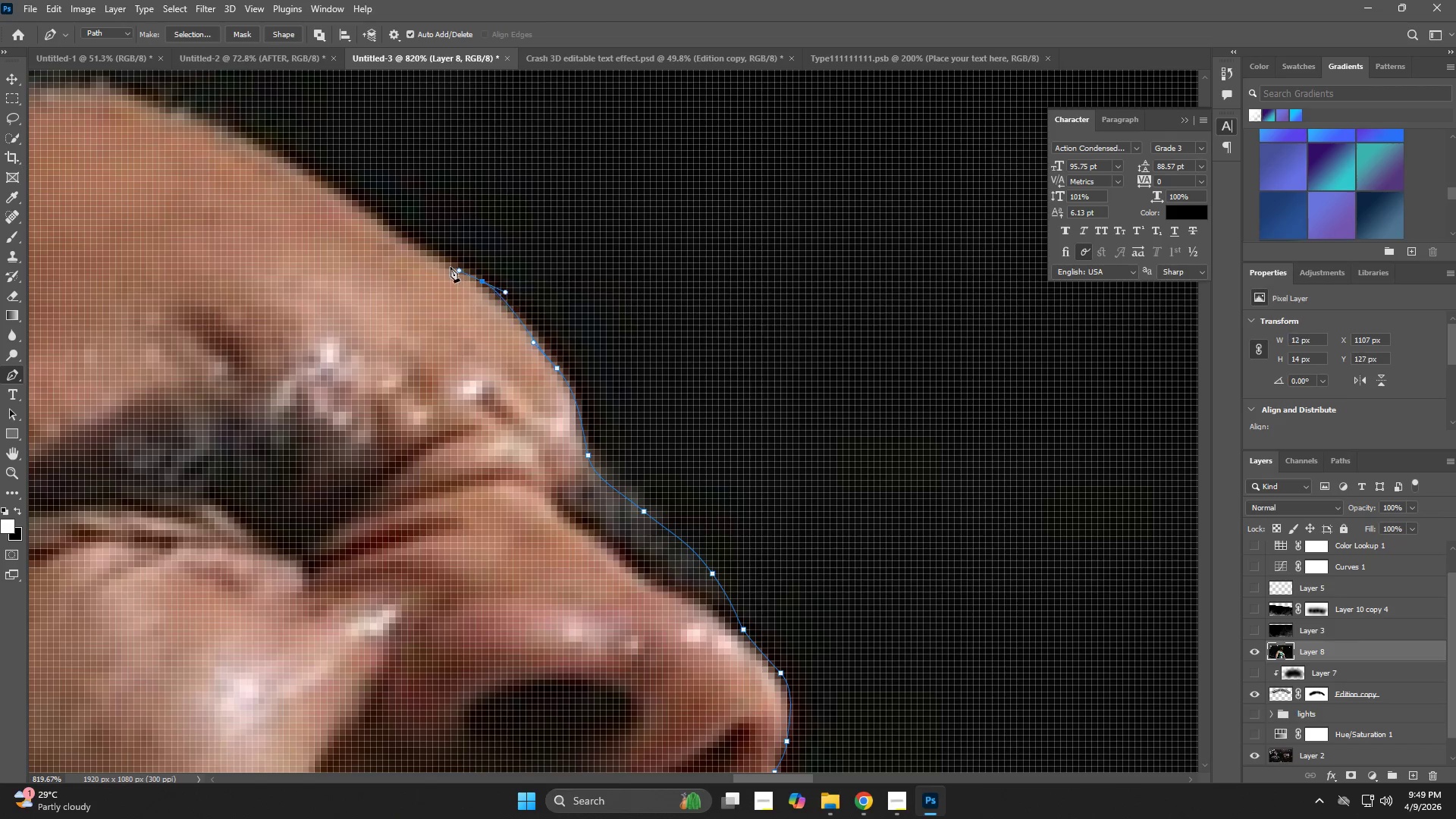 
hold_key(key=Space, duration=0.81)
 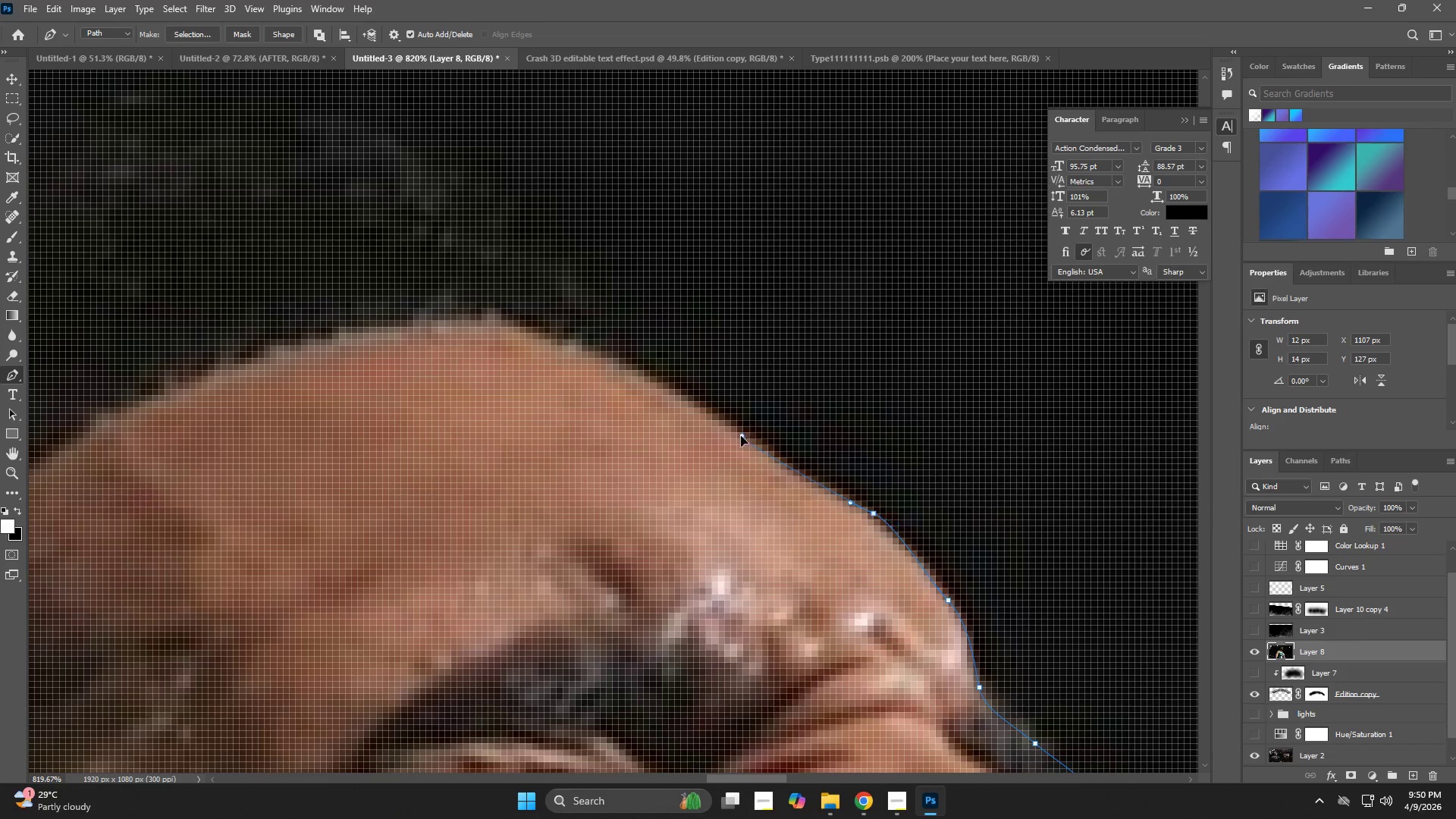 
left_click_drag(start_coordinate=[351, 258], to_coordinate=[742, 490])
 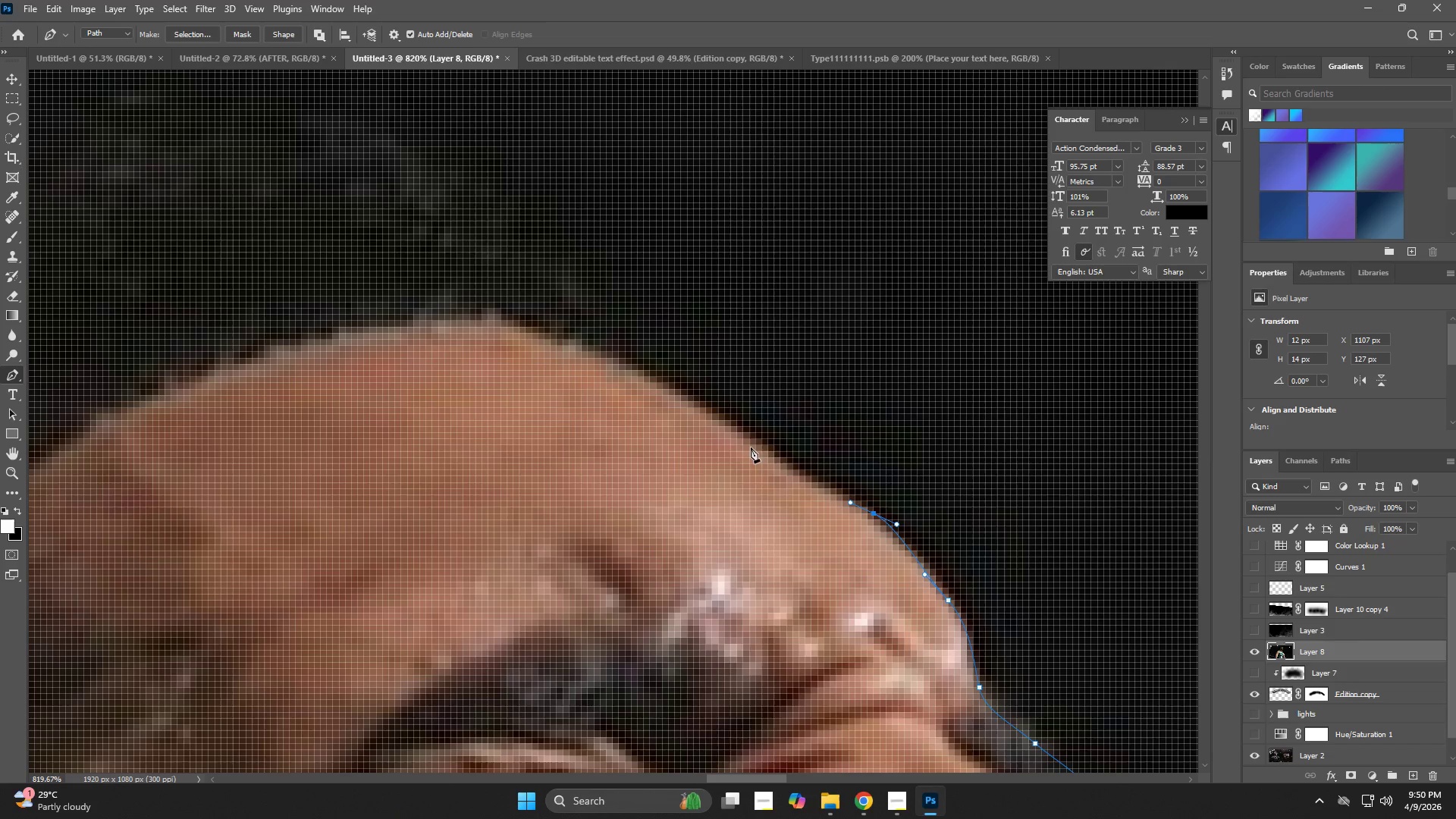 
left_click_drag(start_coordinate=[745, 437], to_coordinate=[710, 421])
 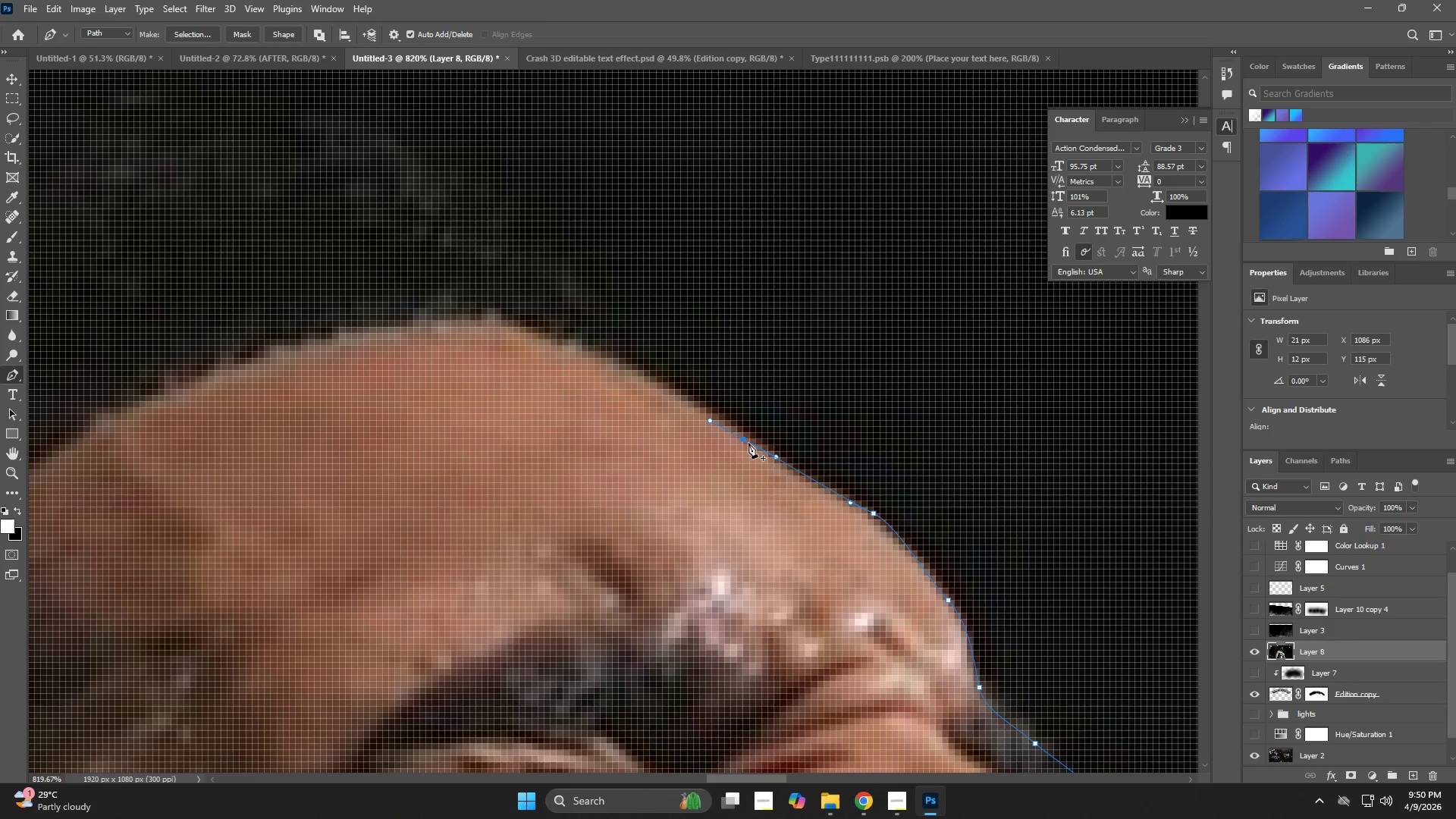 
key(Control+ControlLeft)
 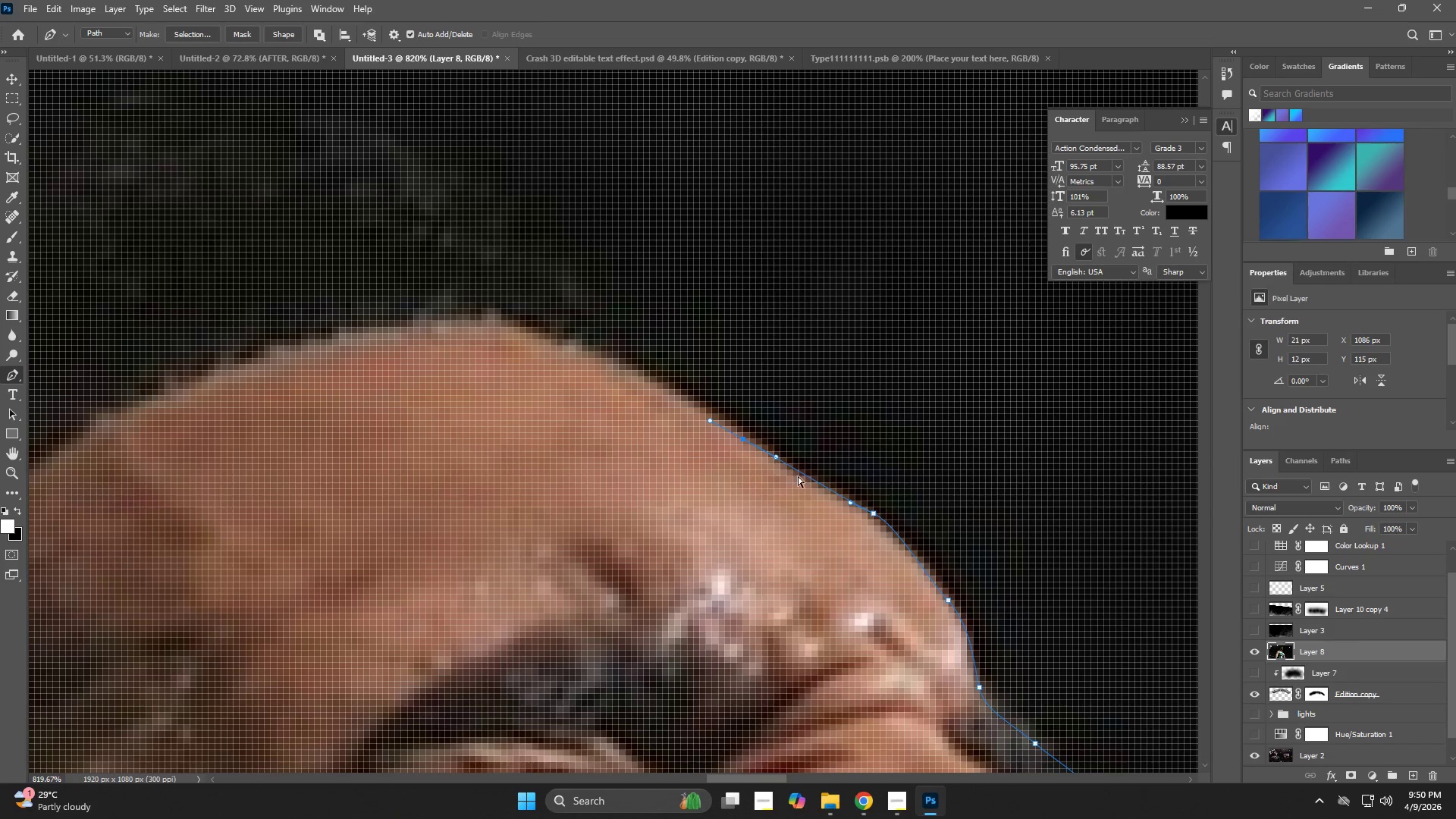 
key(Control+Z)
 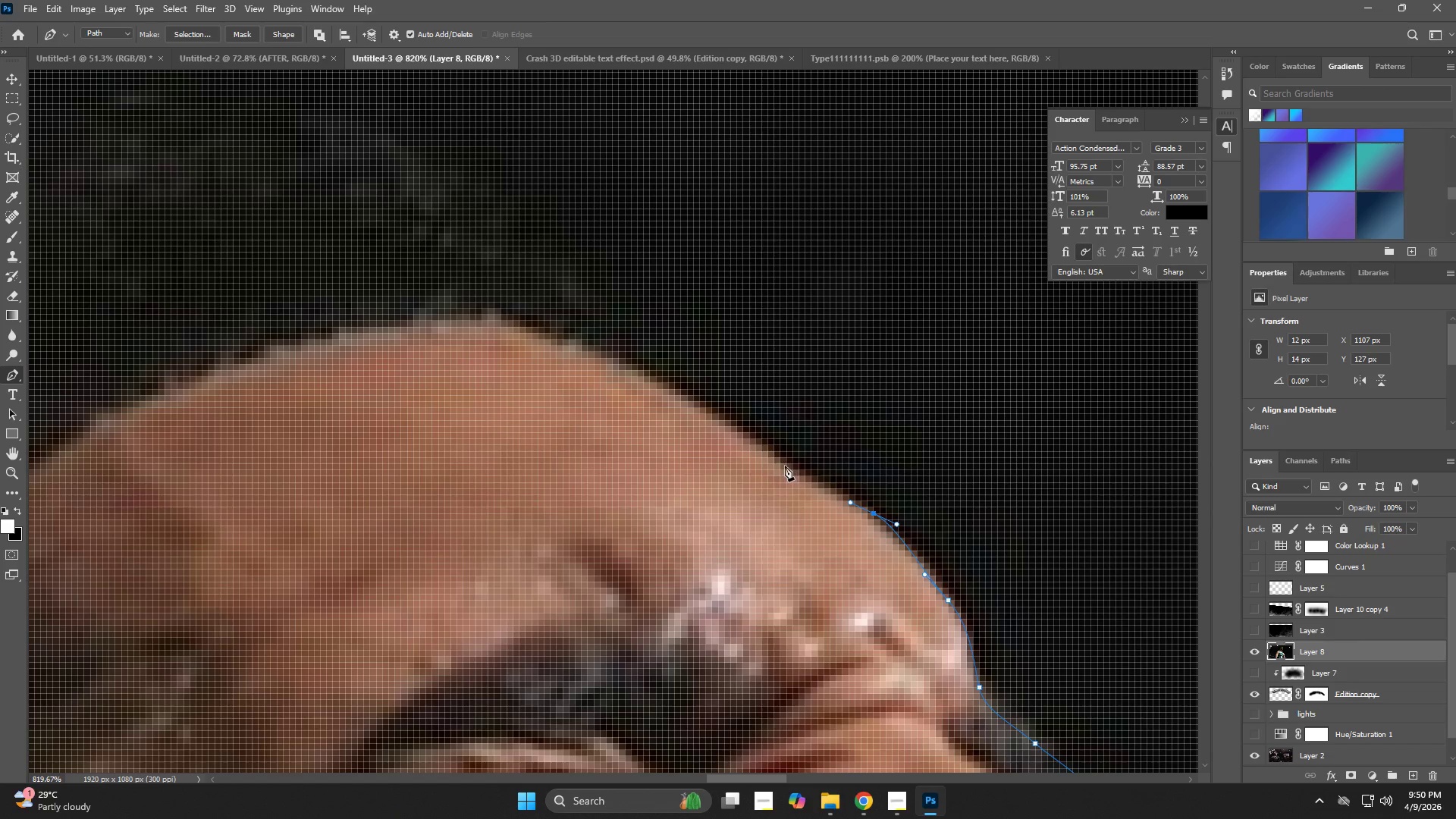 
left_click_drag(start_coordinate=[783, 466], to_coordinate=[728, 425])
 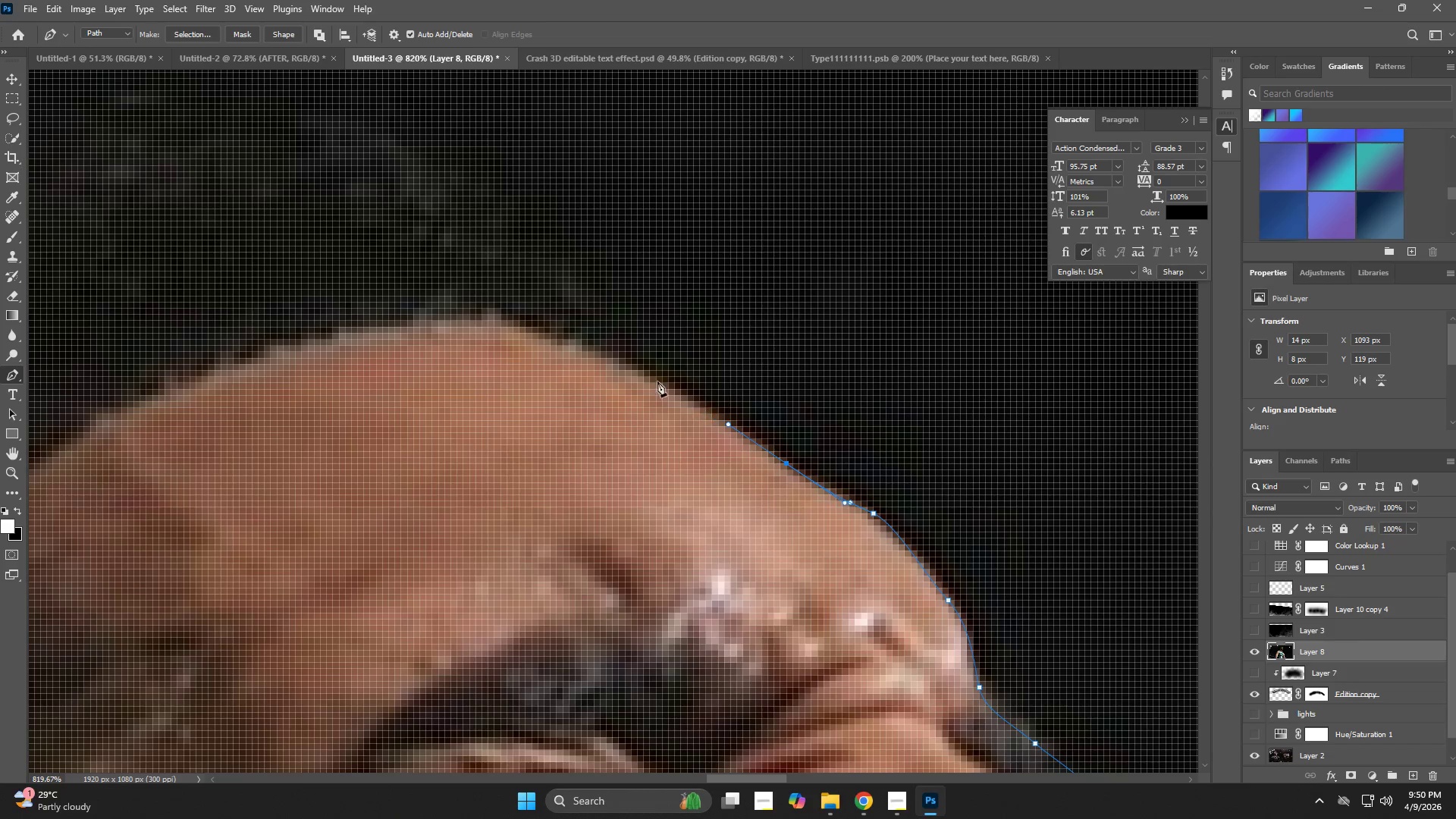 
left_click_drag(start_coordinate=[653, 378], to_coordinate=[613, 360])
 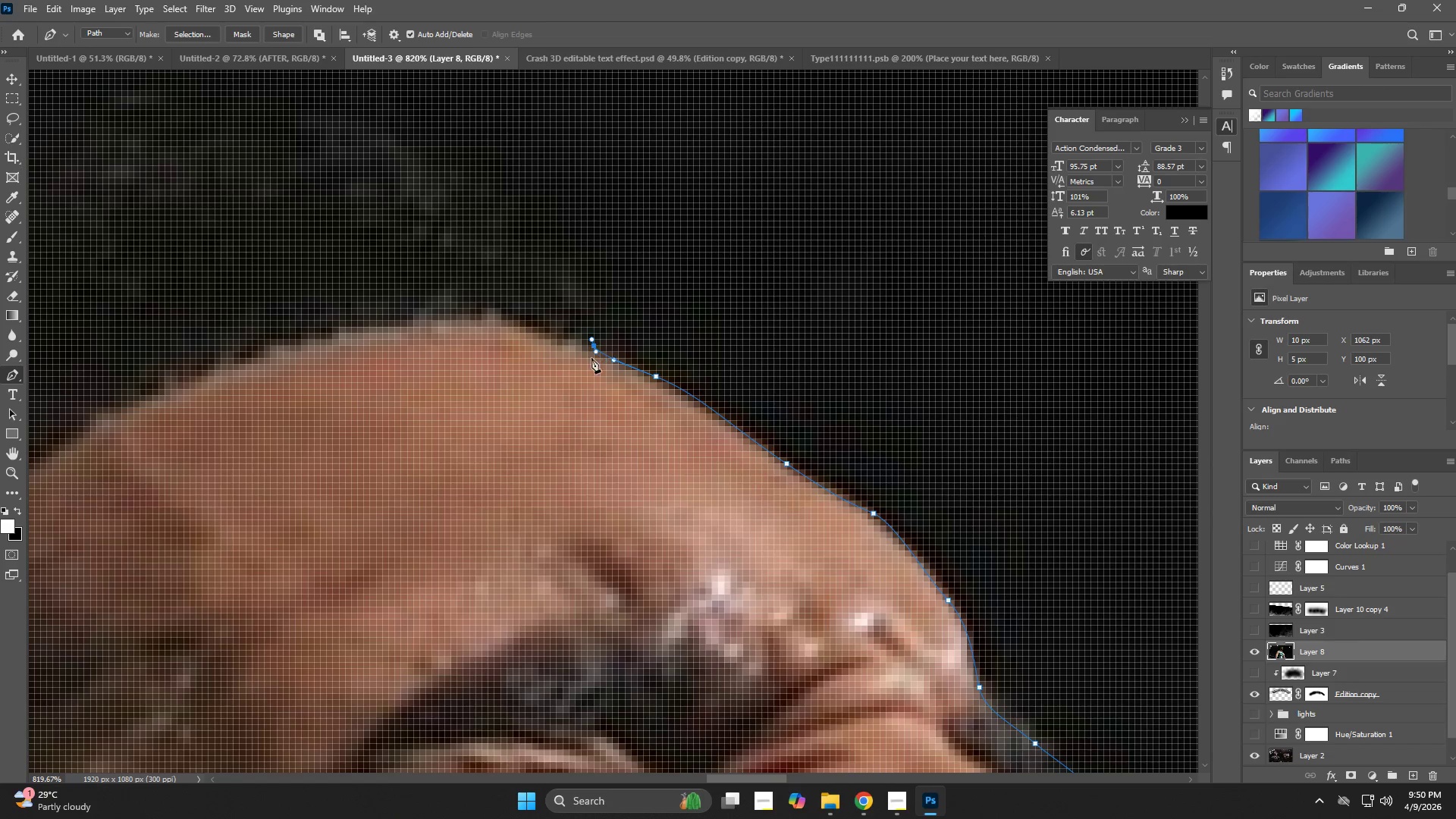 
hold_key(key=Z, duration=0.31)
 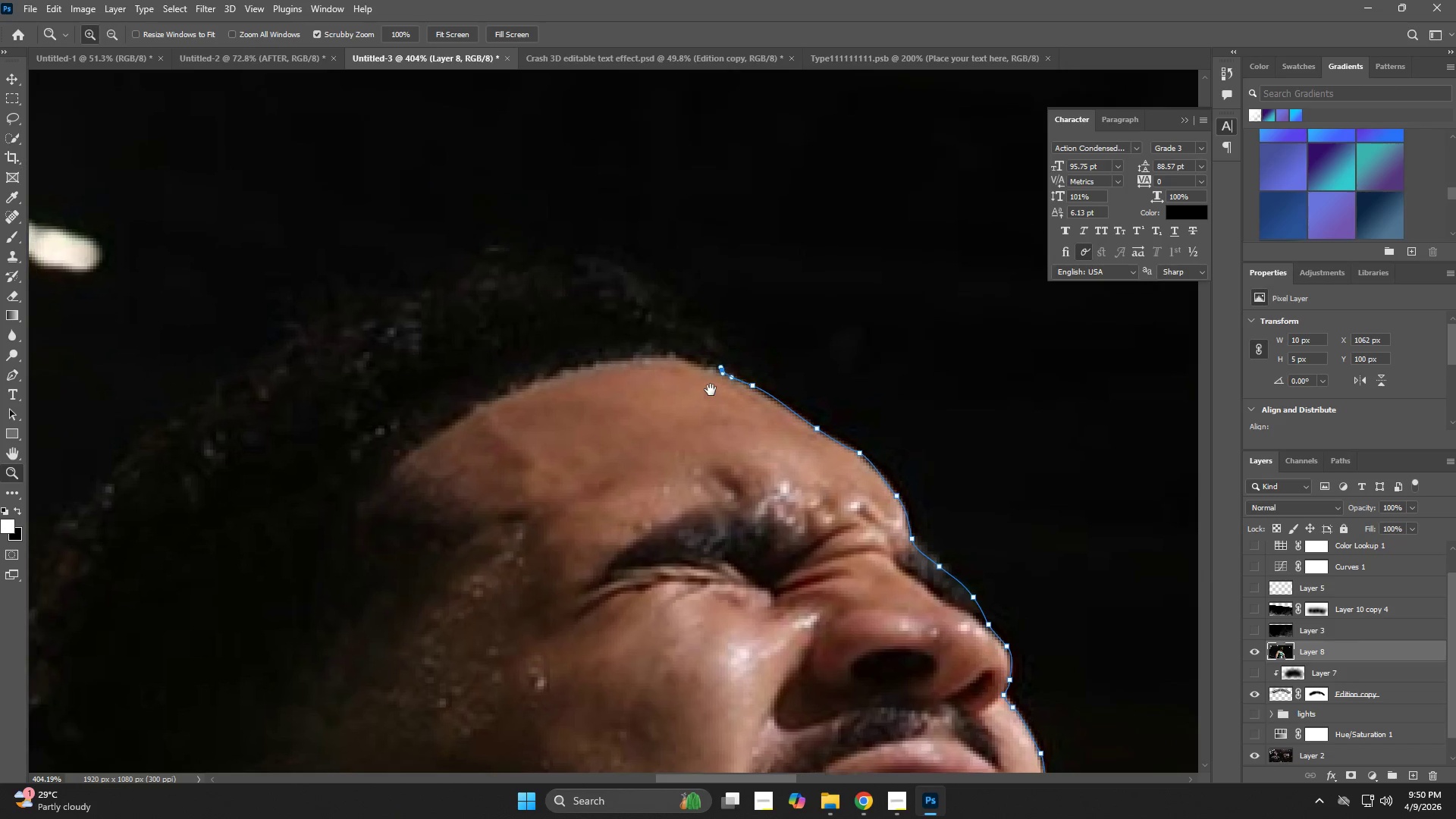 
left_click_drag(start_coordinate=[660, 351], to_coordinate=[611, 367])
 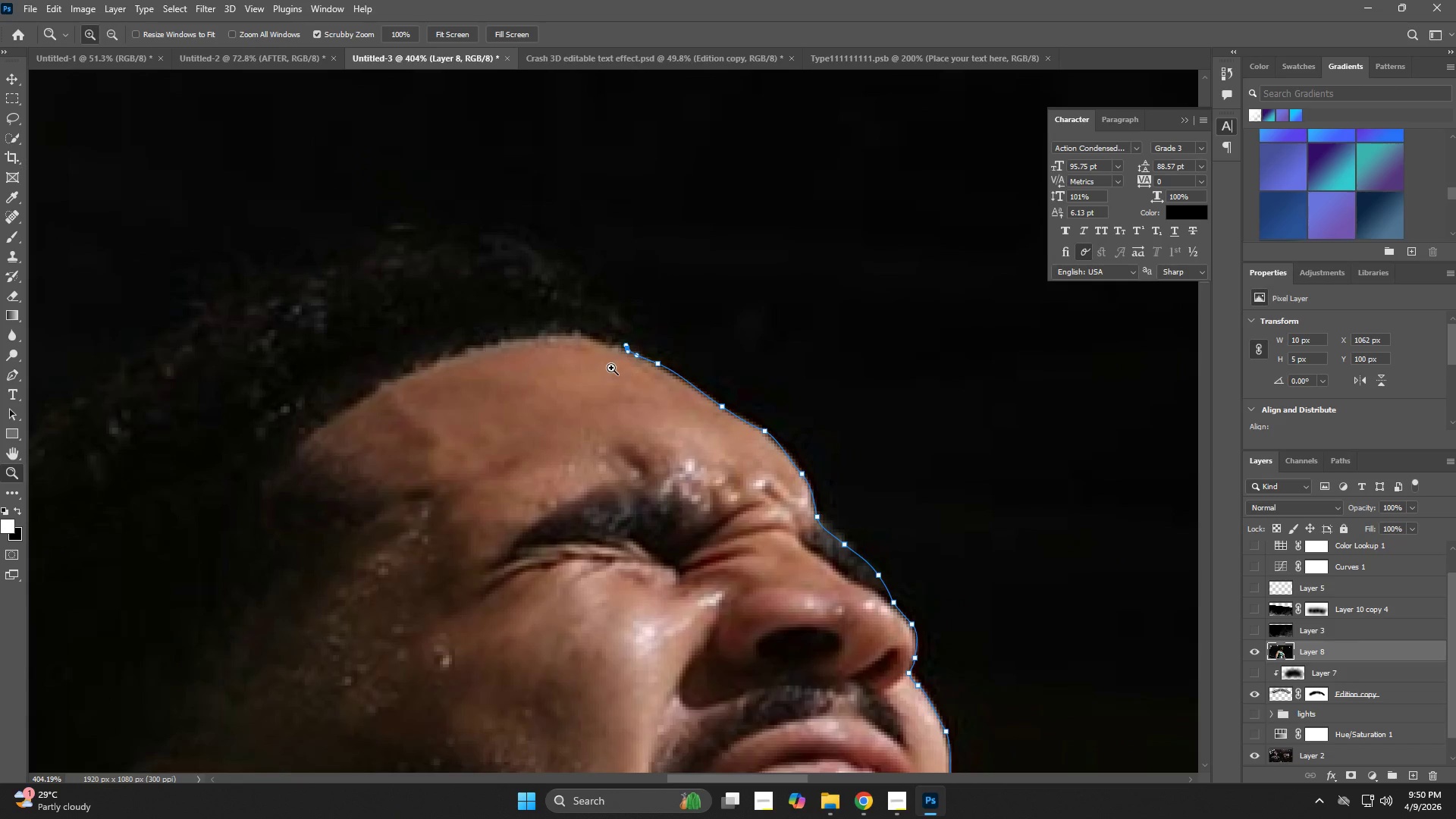 
hold_key(key=Space, duration=0.59)
 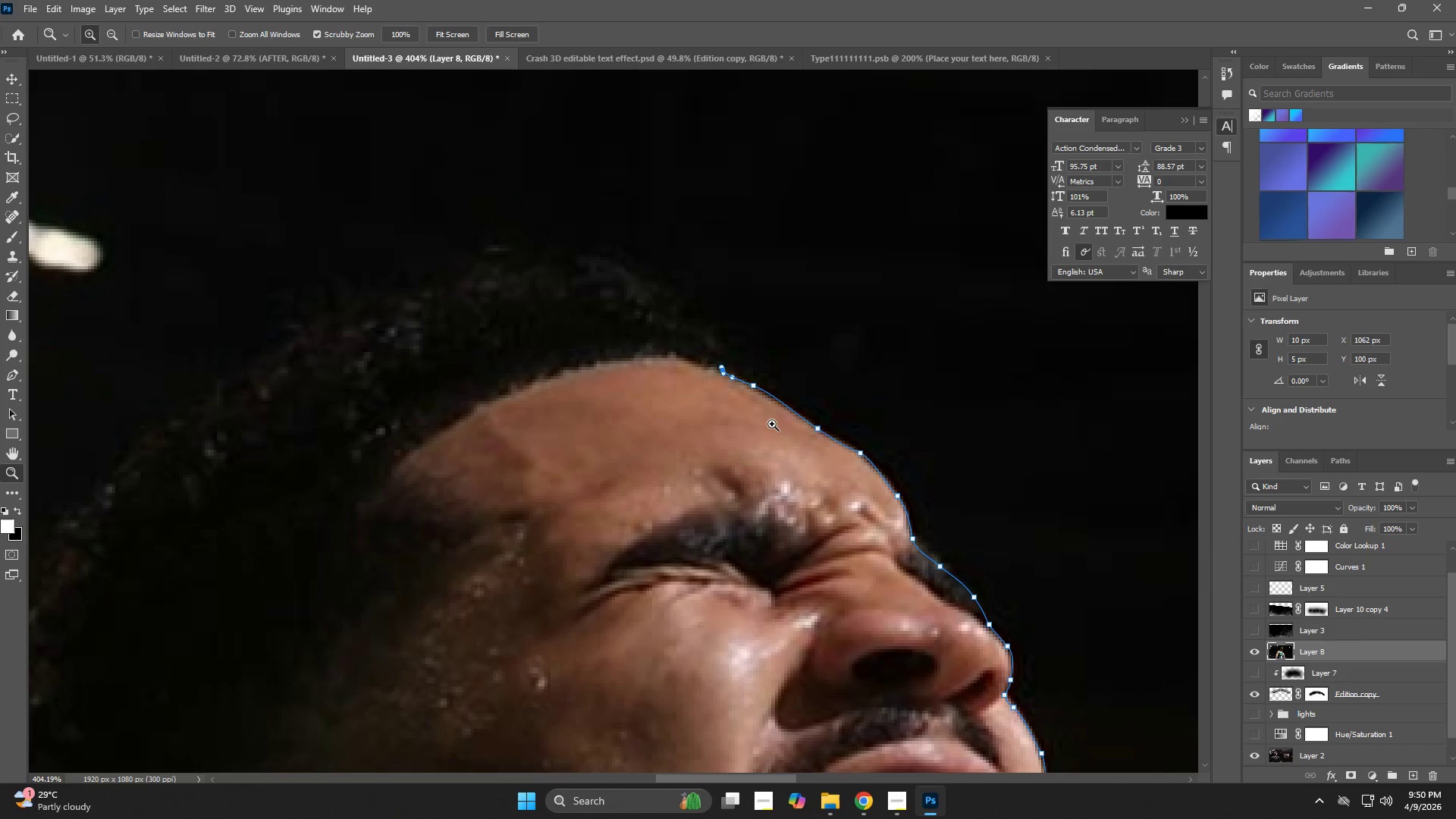 
left_click_drag(start_coordinate=[615, 368], to_coordinate=[711, 390])
 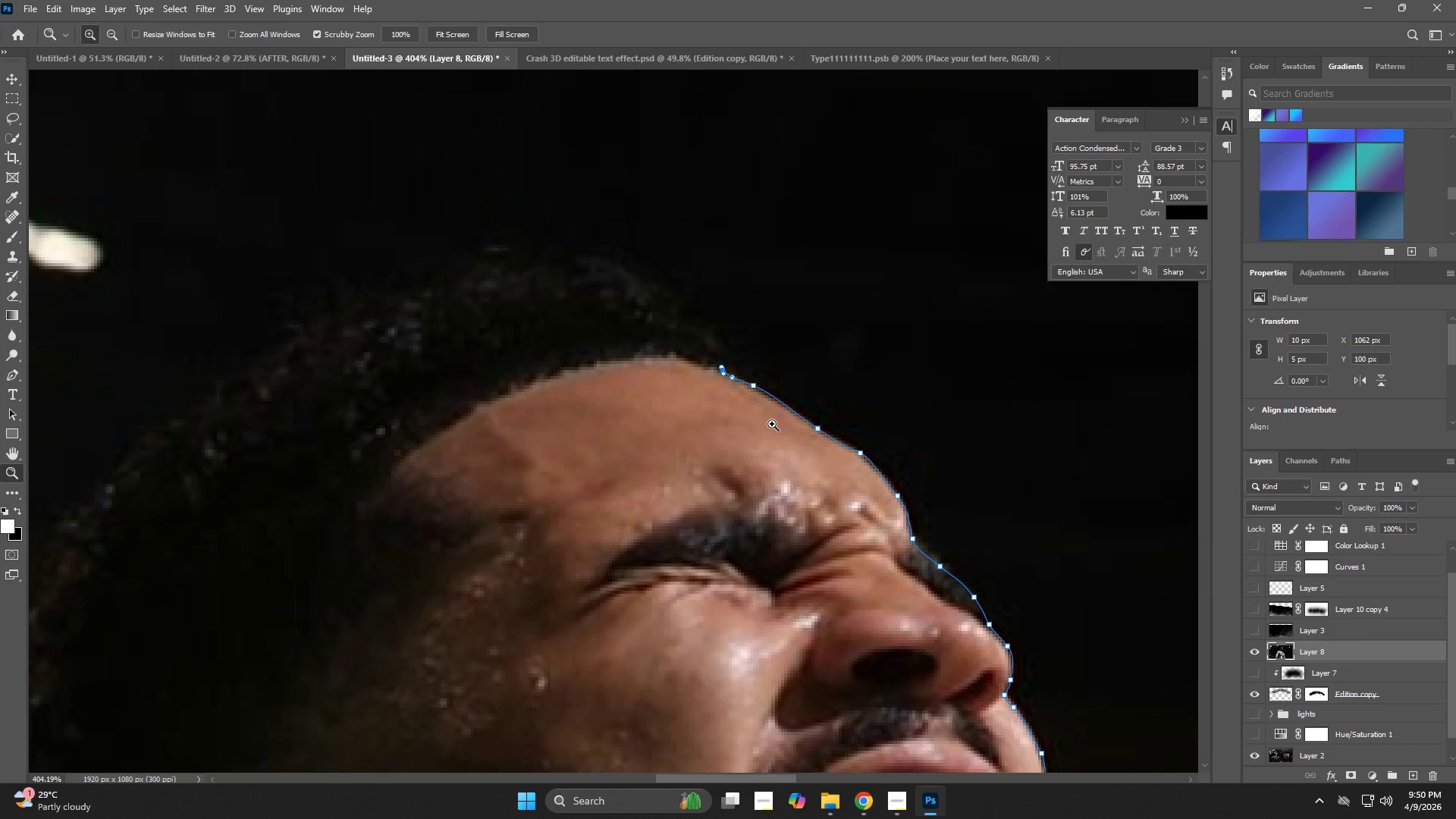 
key(P)
 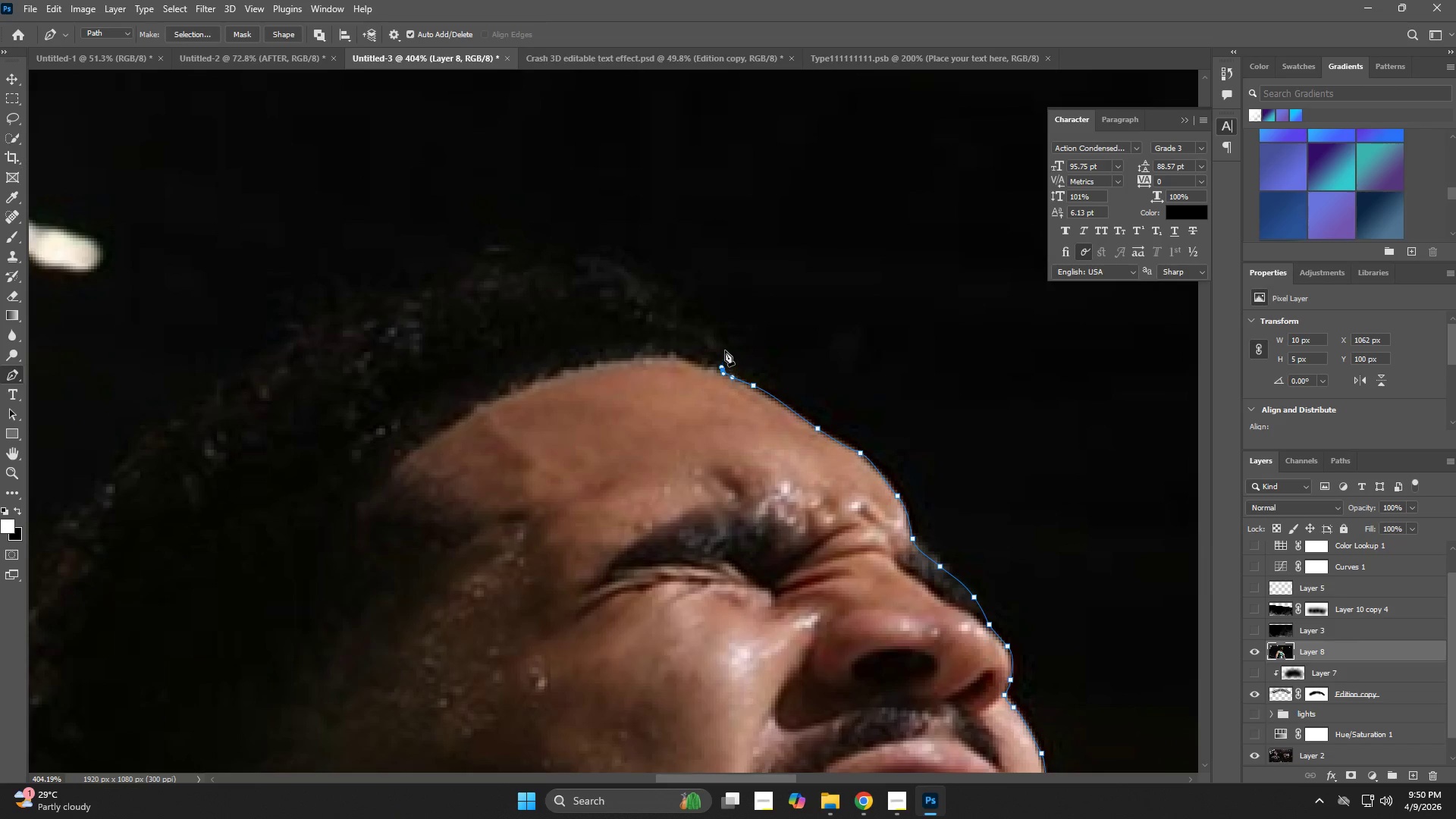 
left_click_drag(start_coordinate=[720, 343], to_coordinate=[701, 334])
 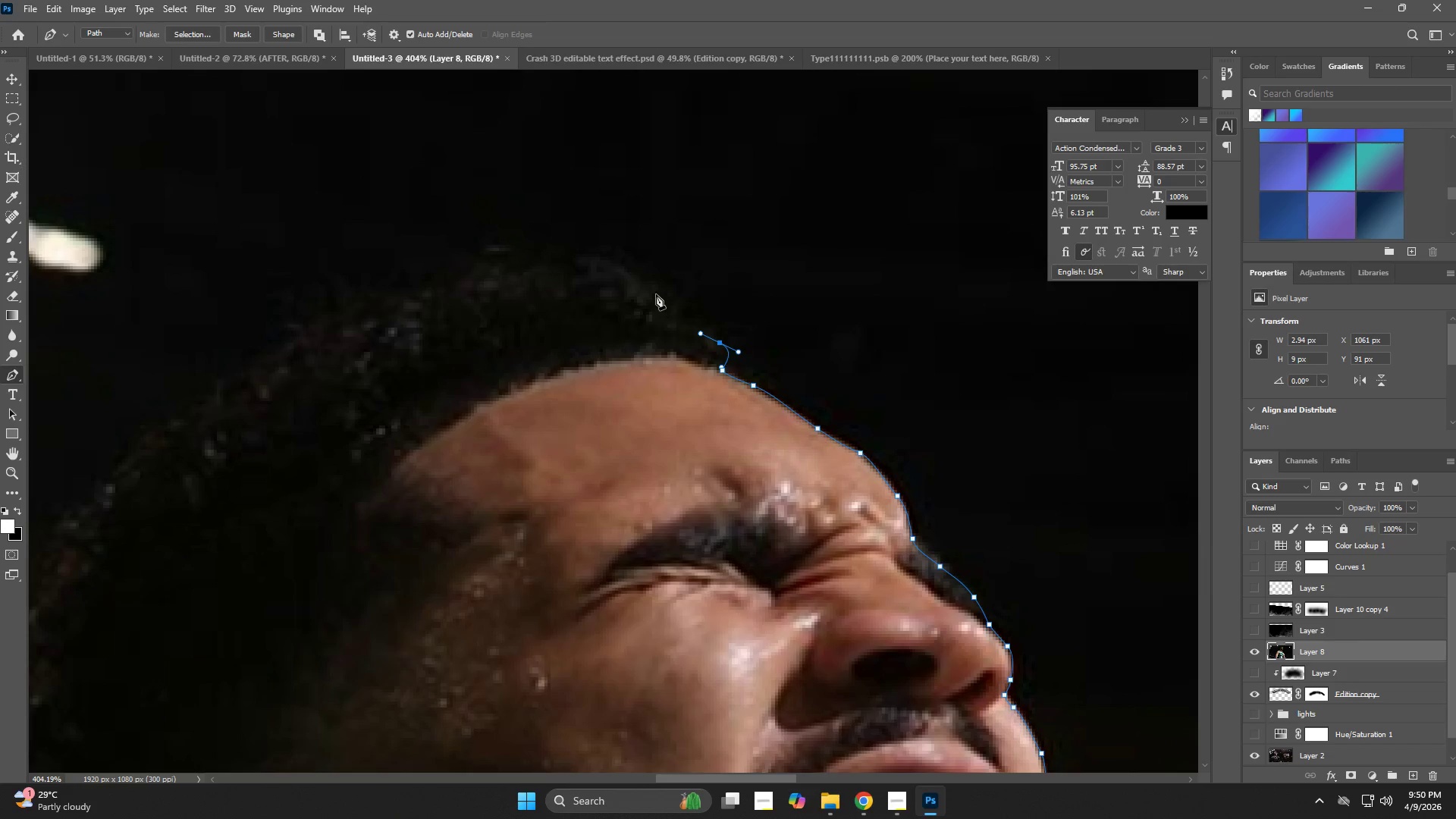 
left_click_drag(start_coordinate=[650, 288], to_coordinate=[639, 281])
 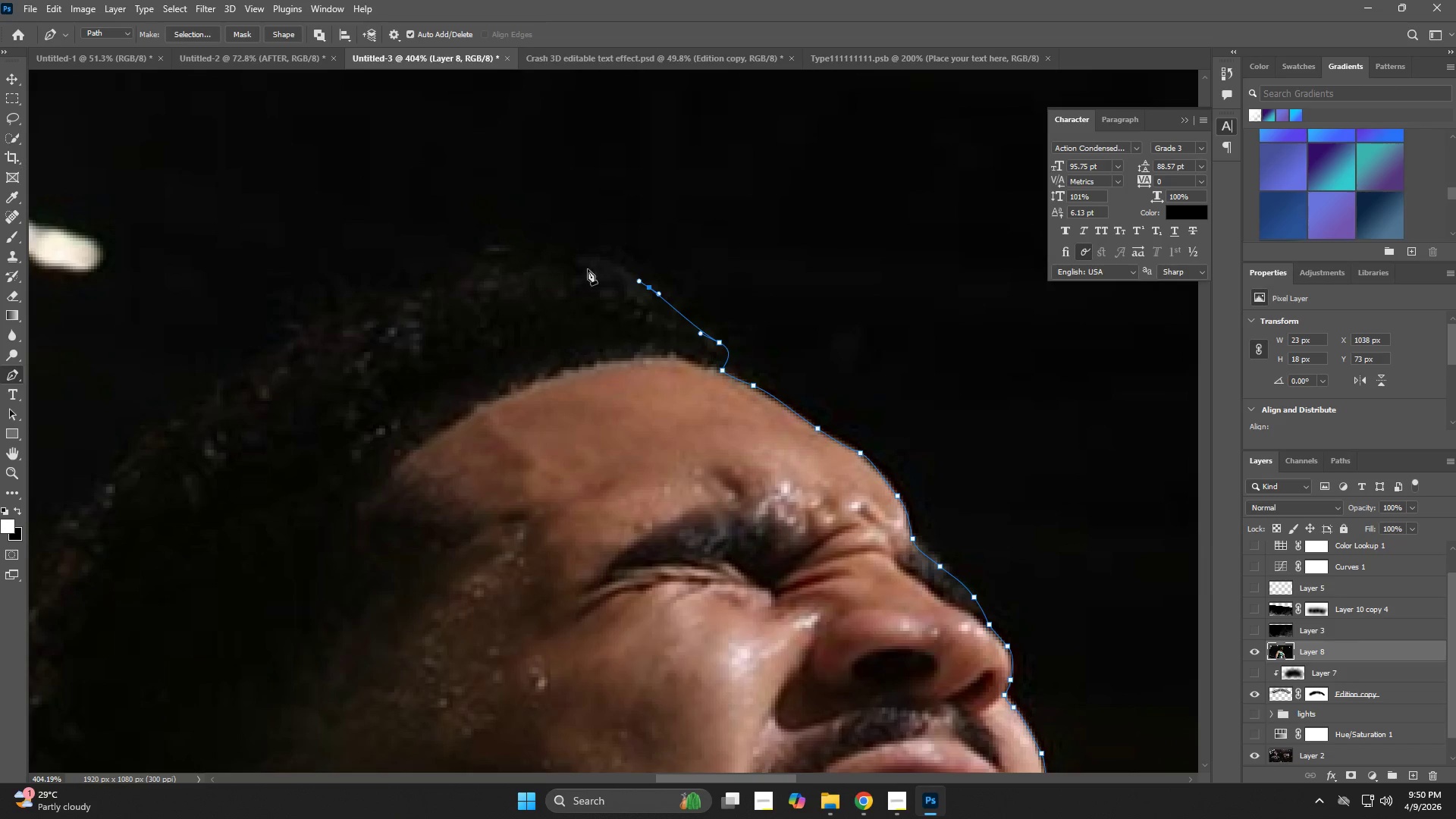 
left_click_drag(start_coordinate=[588, 269], to_coordinate=[554, 269])
 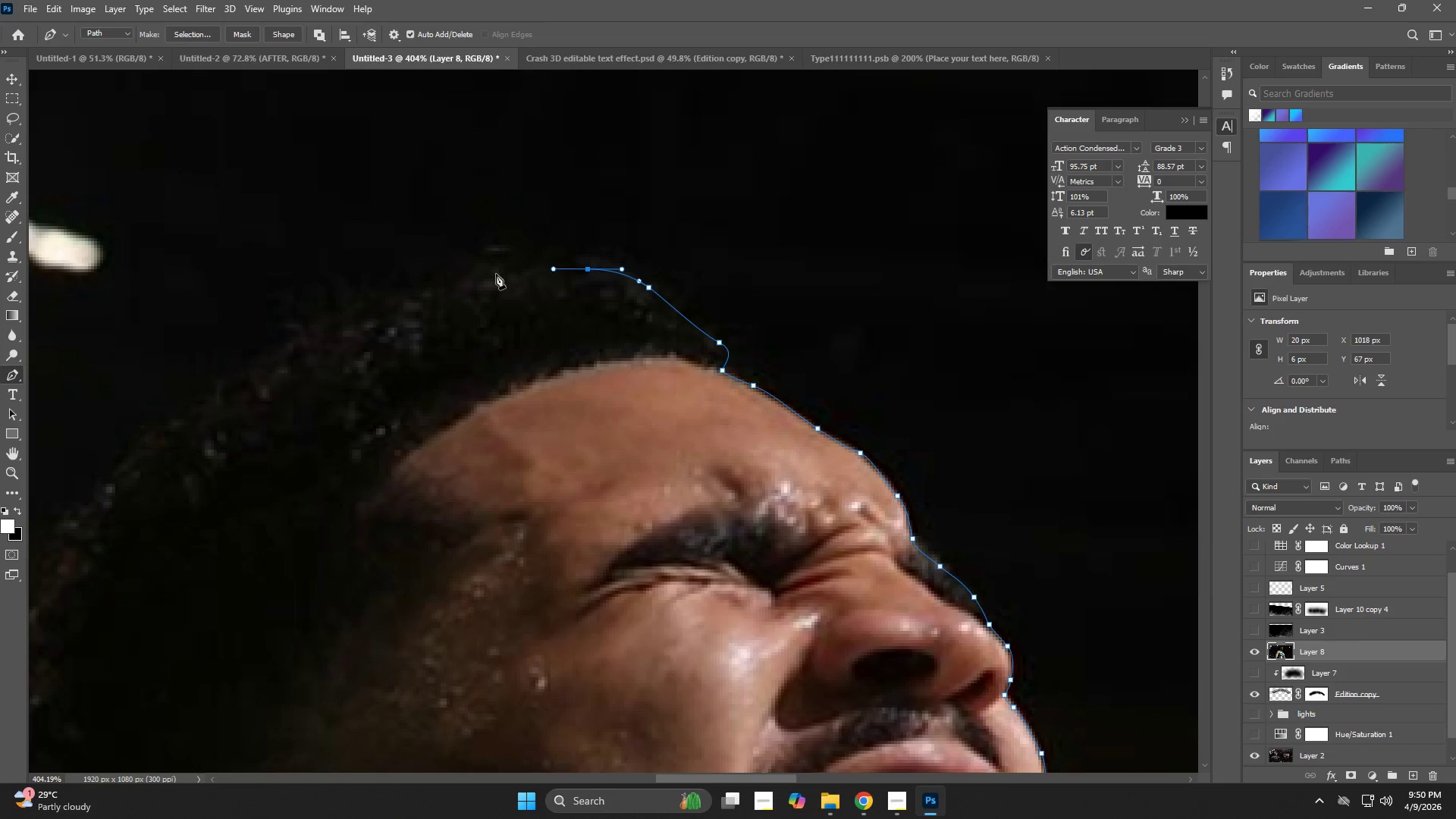 
left_click_drag(start_coordinate=[475, 281], to_coordinate=[439, 295])
 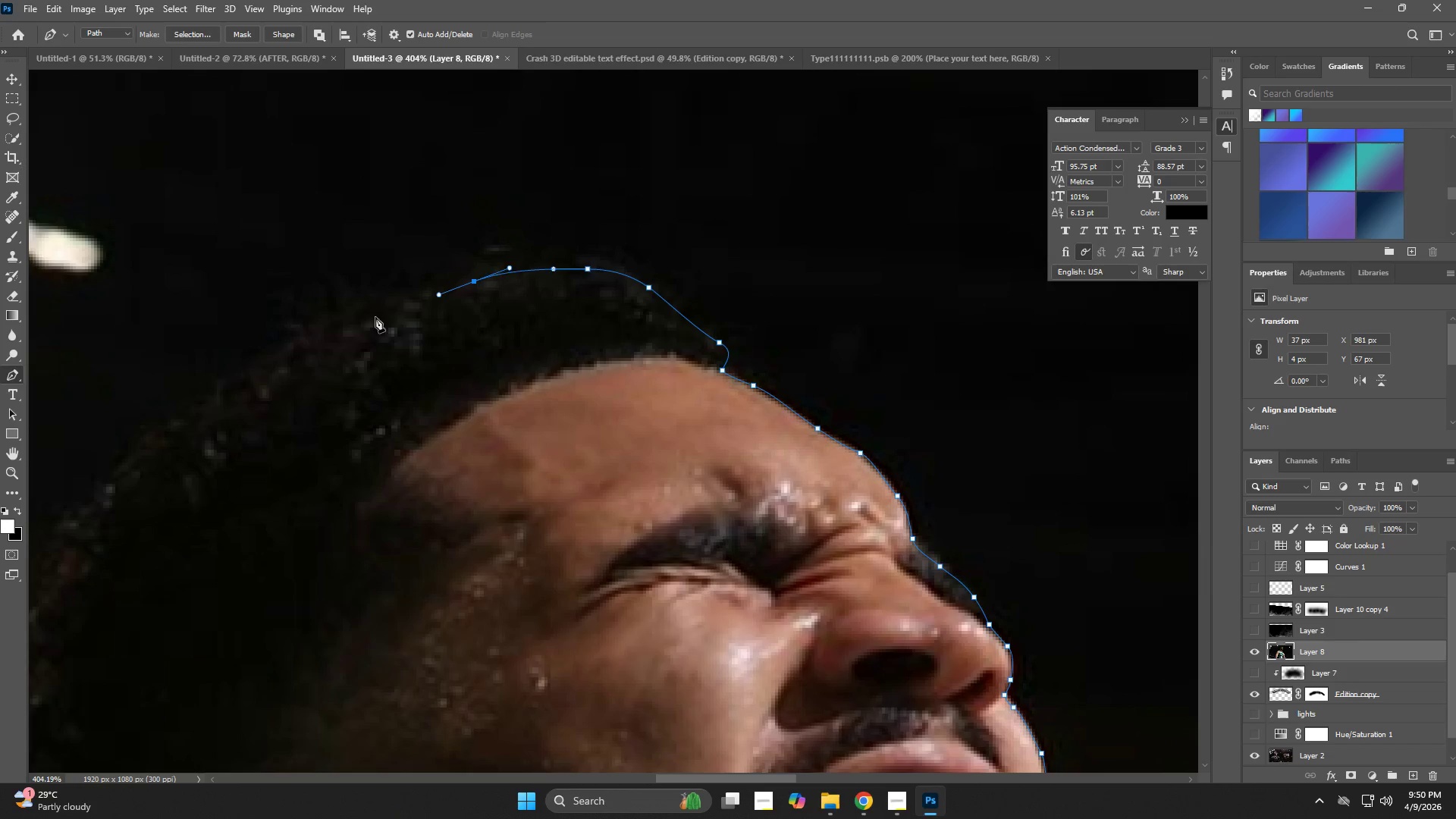 
left_click_drag(start_coordinate=[366, 321], to_coordinate=[308, 349])
 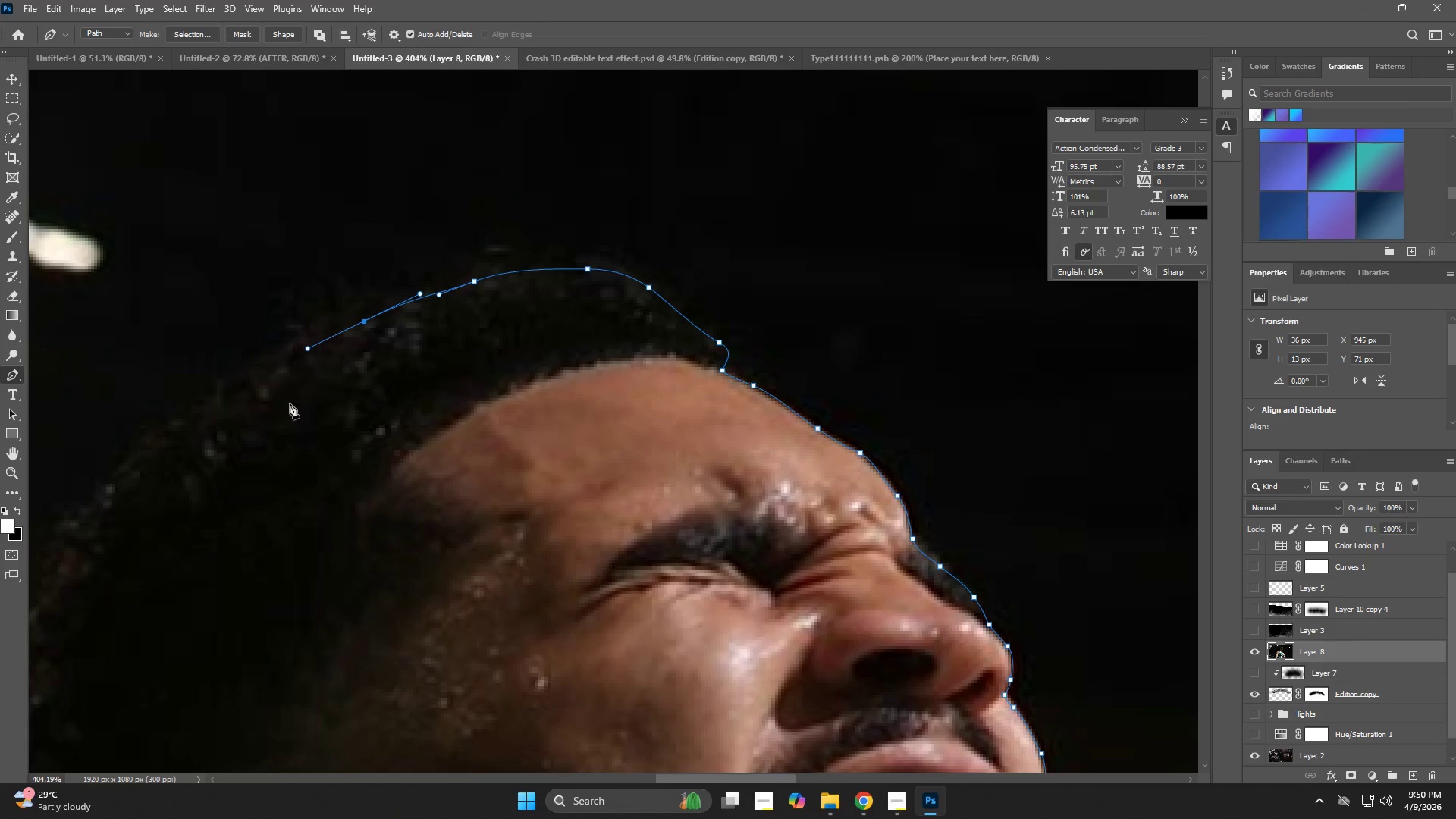 
hold_key(key=Space, duration=0.66)
 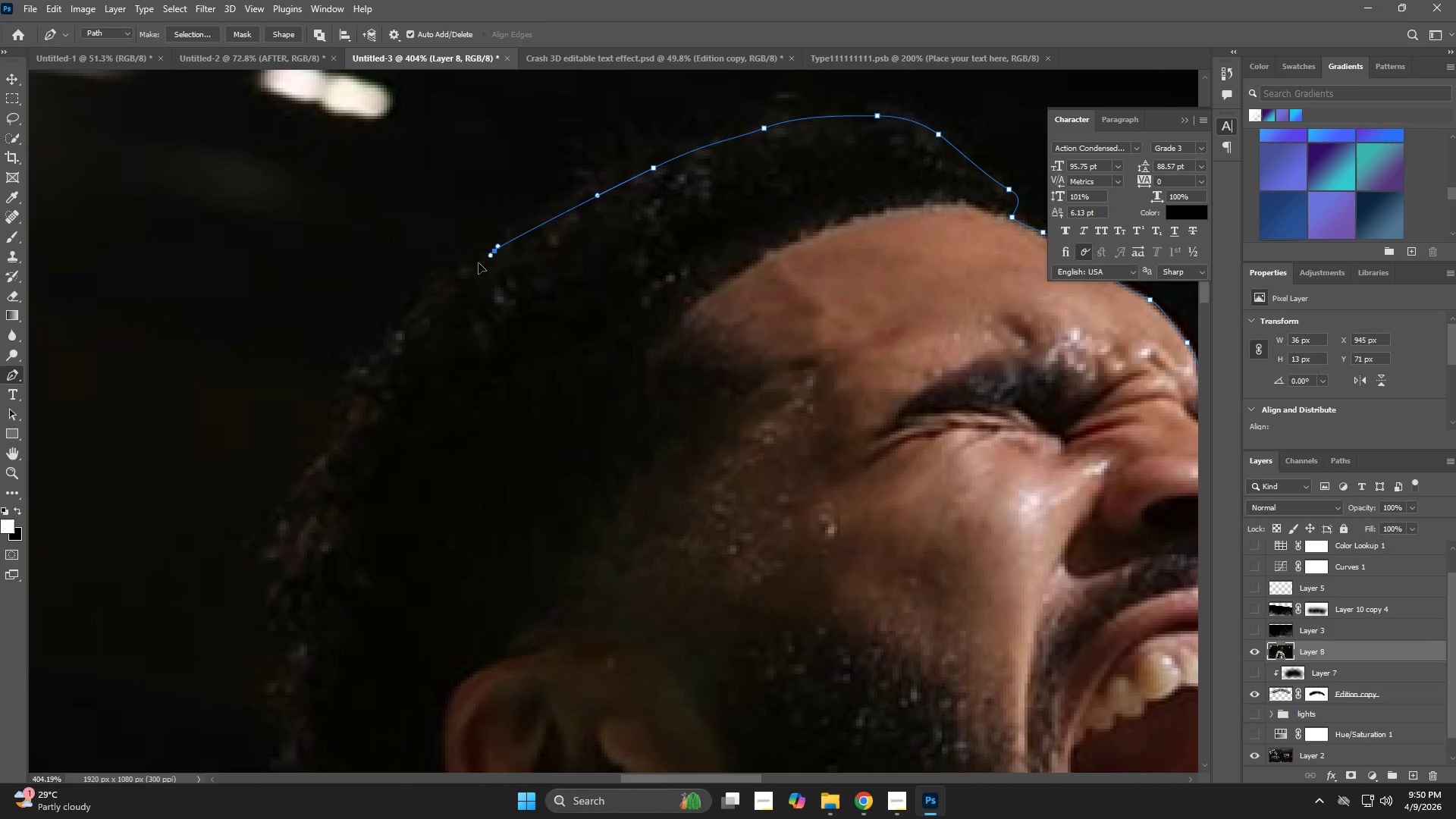 
left_click_drag(start_coordinate=[309, 452], to_coordinate=[598, 299])
 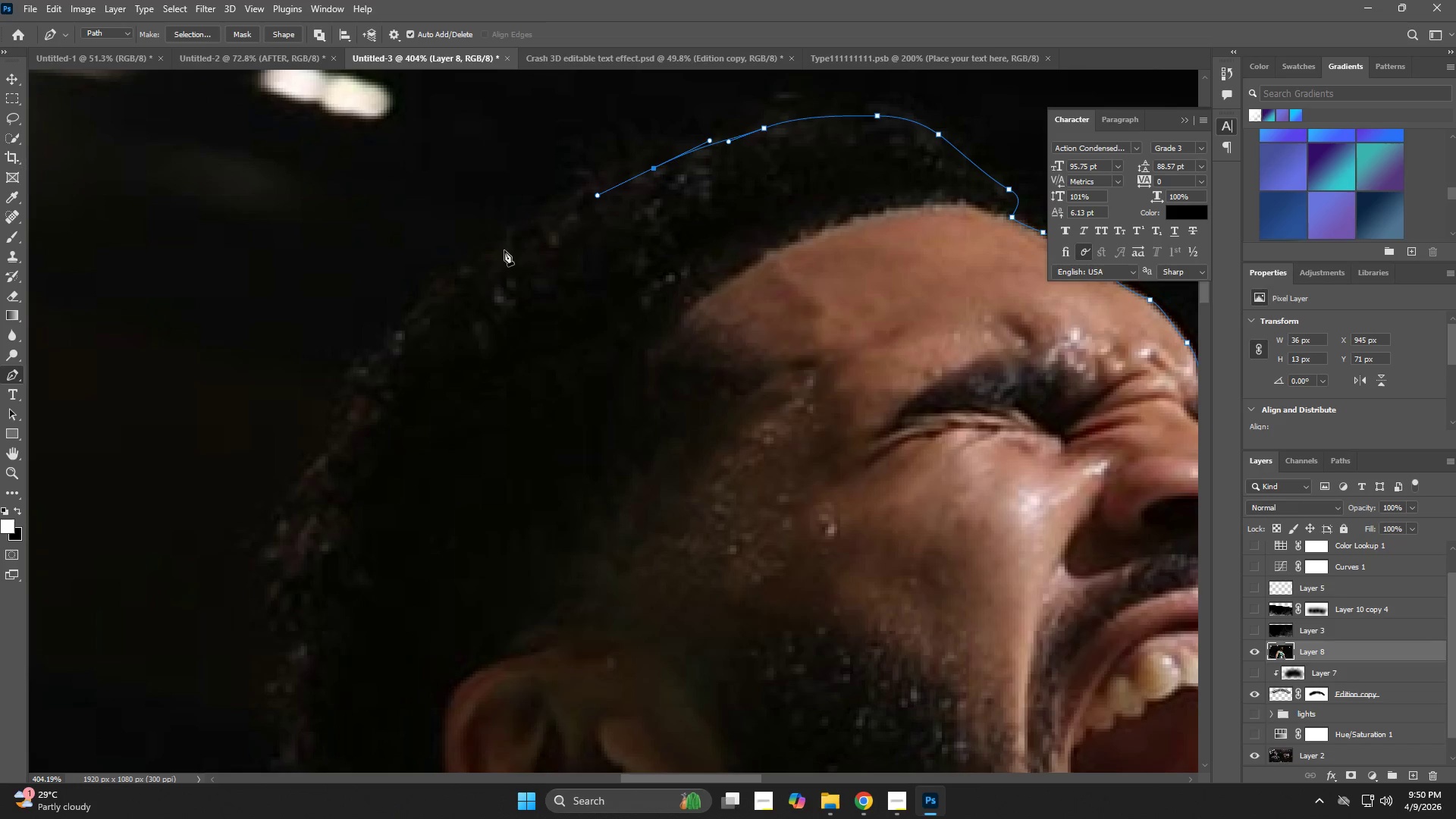 
left_click_drag(start_coordinate=[494, 251], to_coordinate=[449, 284])
 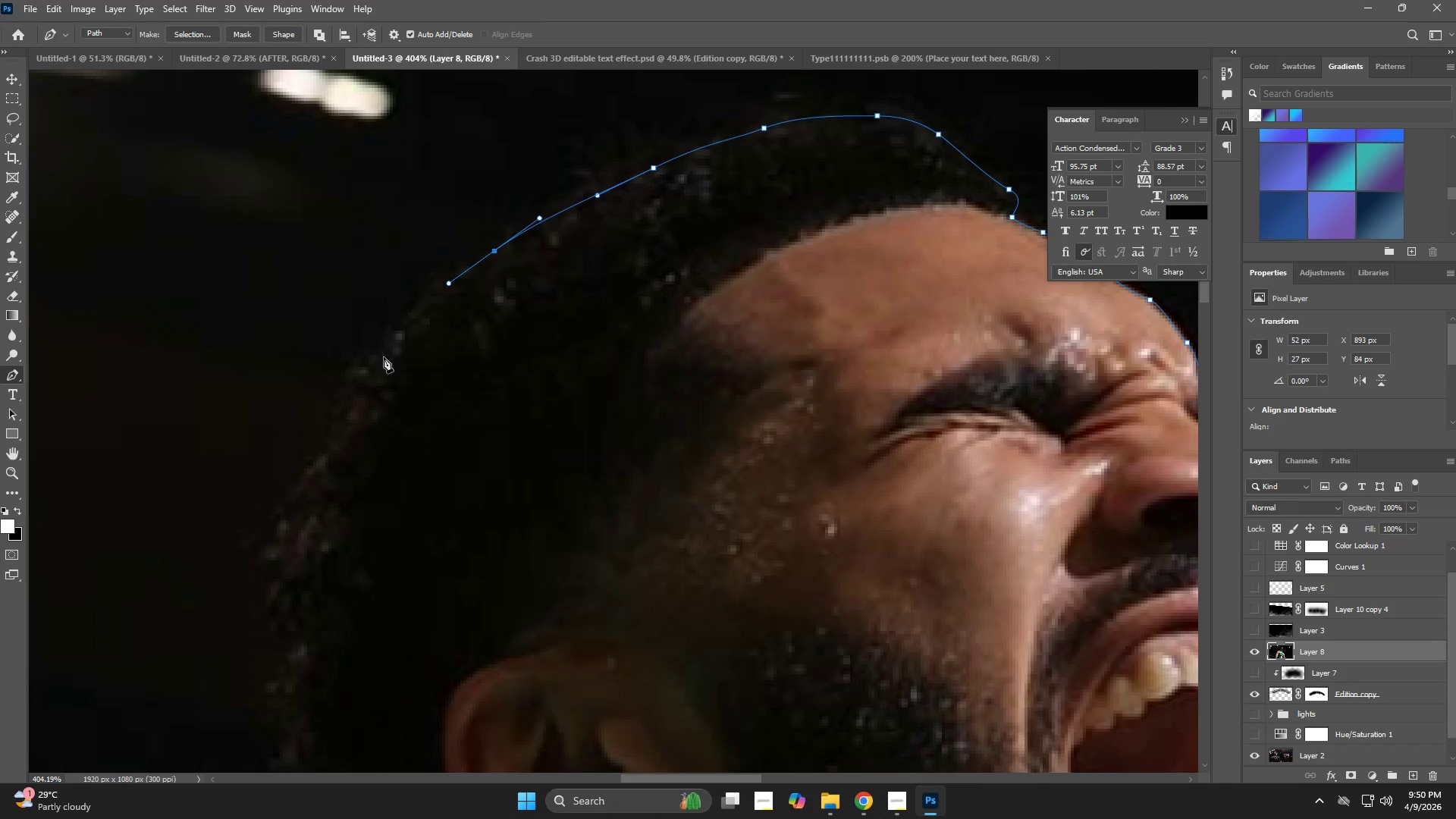 
left_click_drag(start_coordinate=[366, 375], to_coordinate=[331, 434])
 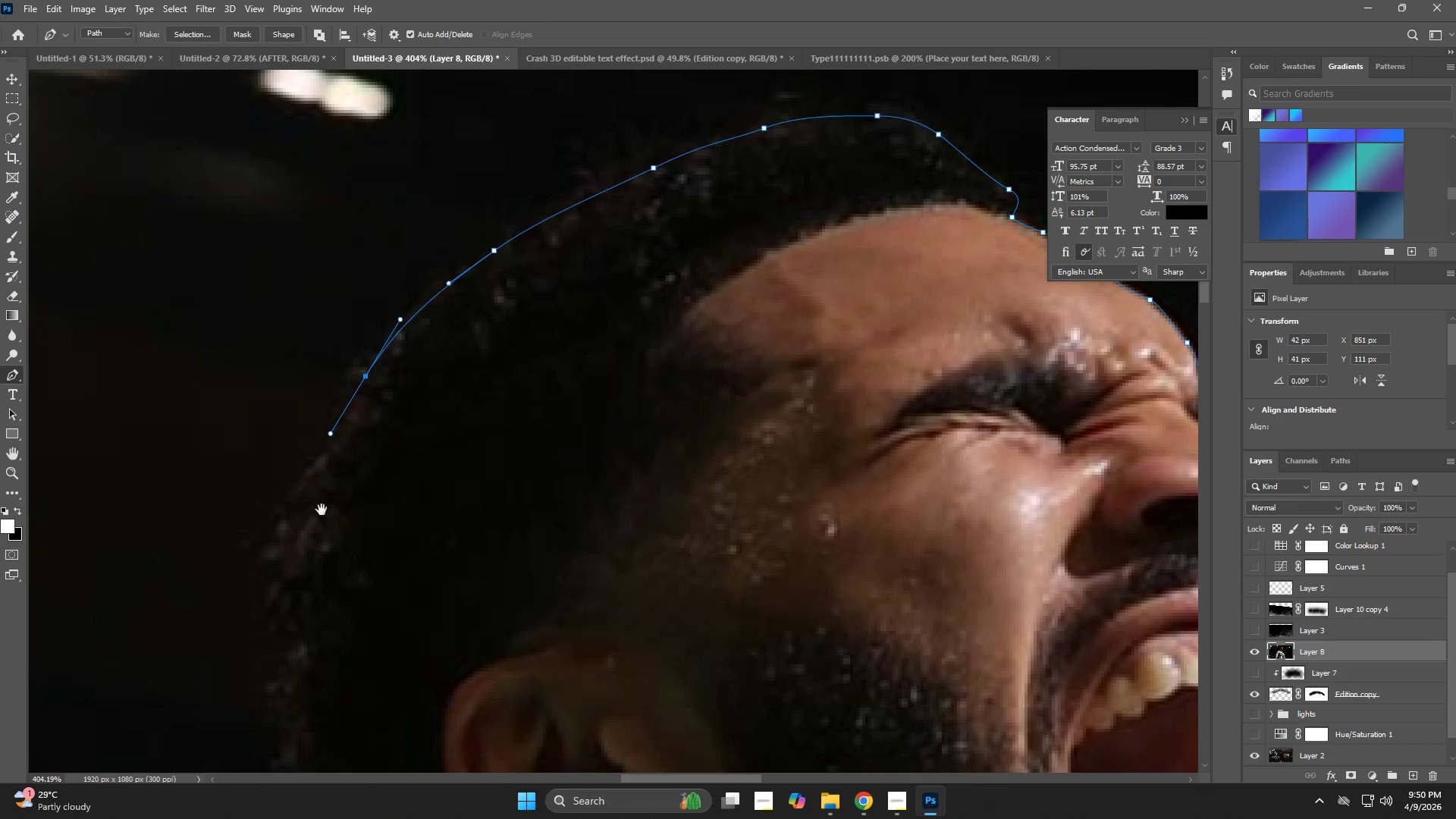 
hold_key(key=Space, duration=0.59)
 